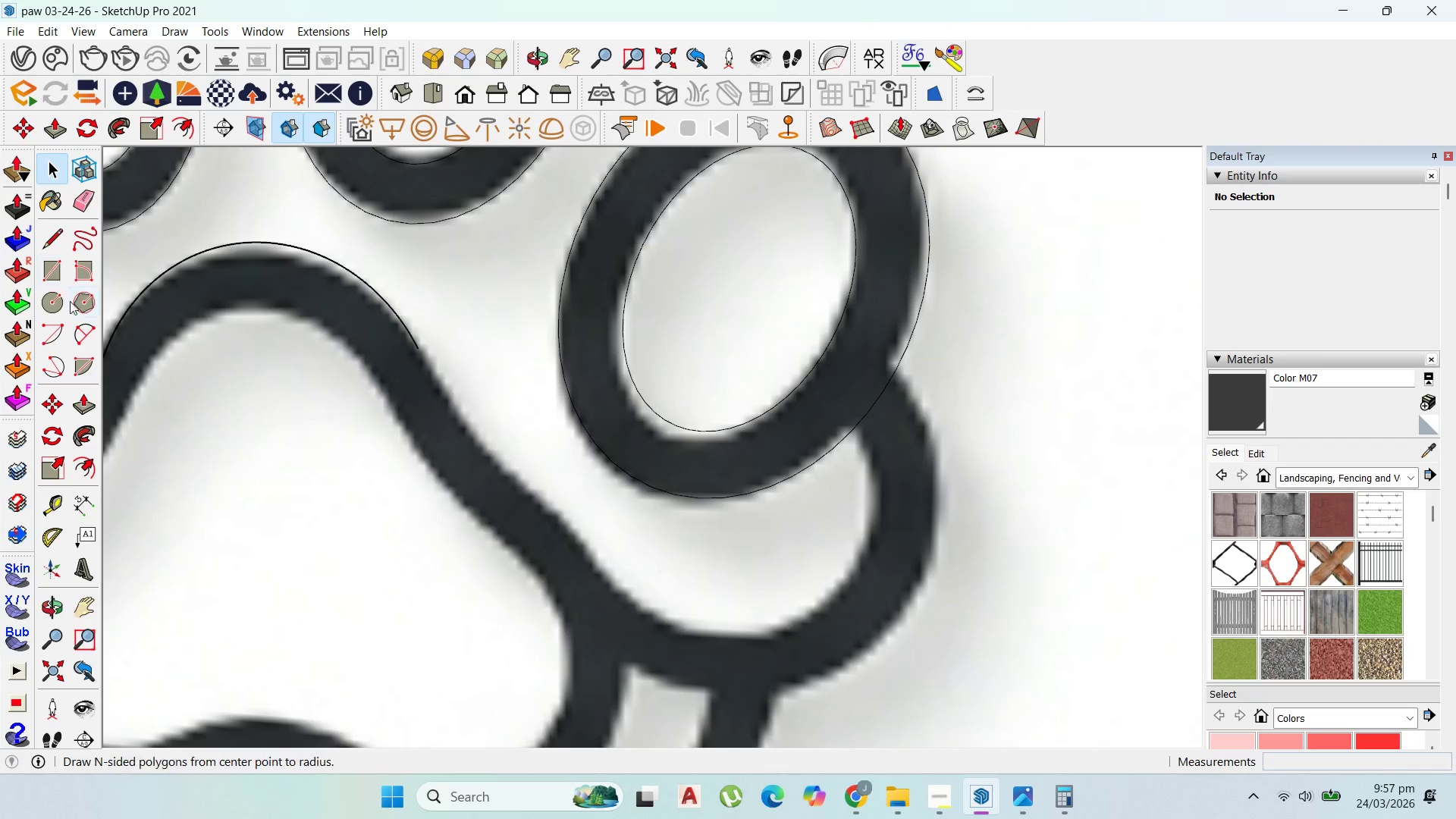 
left_click_drag(start_coordinate=[86, 337], to_coordinate=[96, 337])
 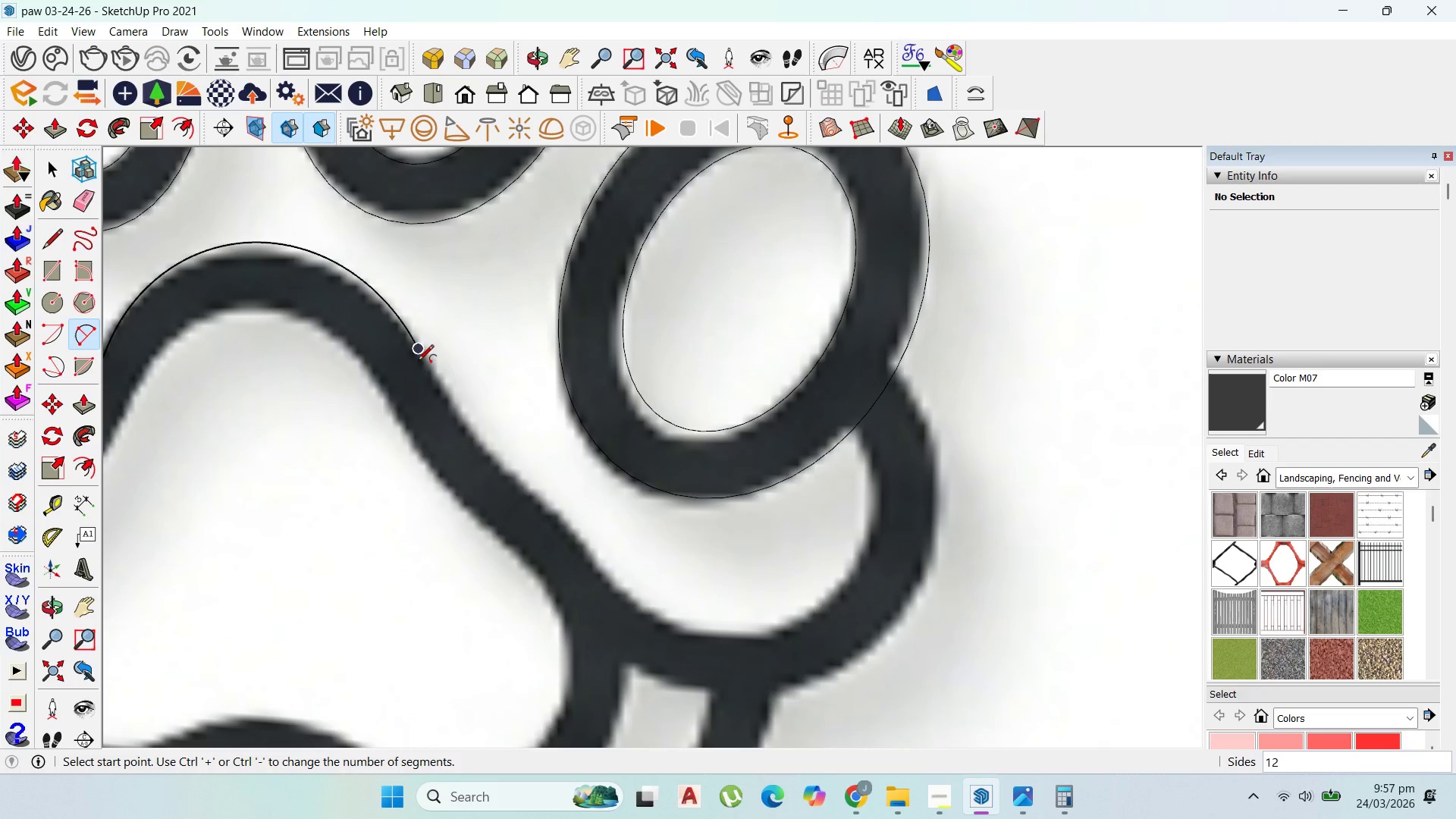 
left_click([416, 360])
 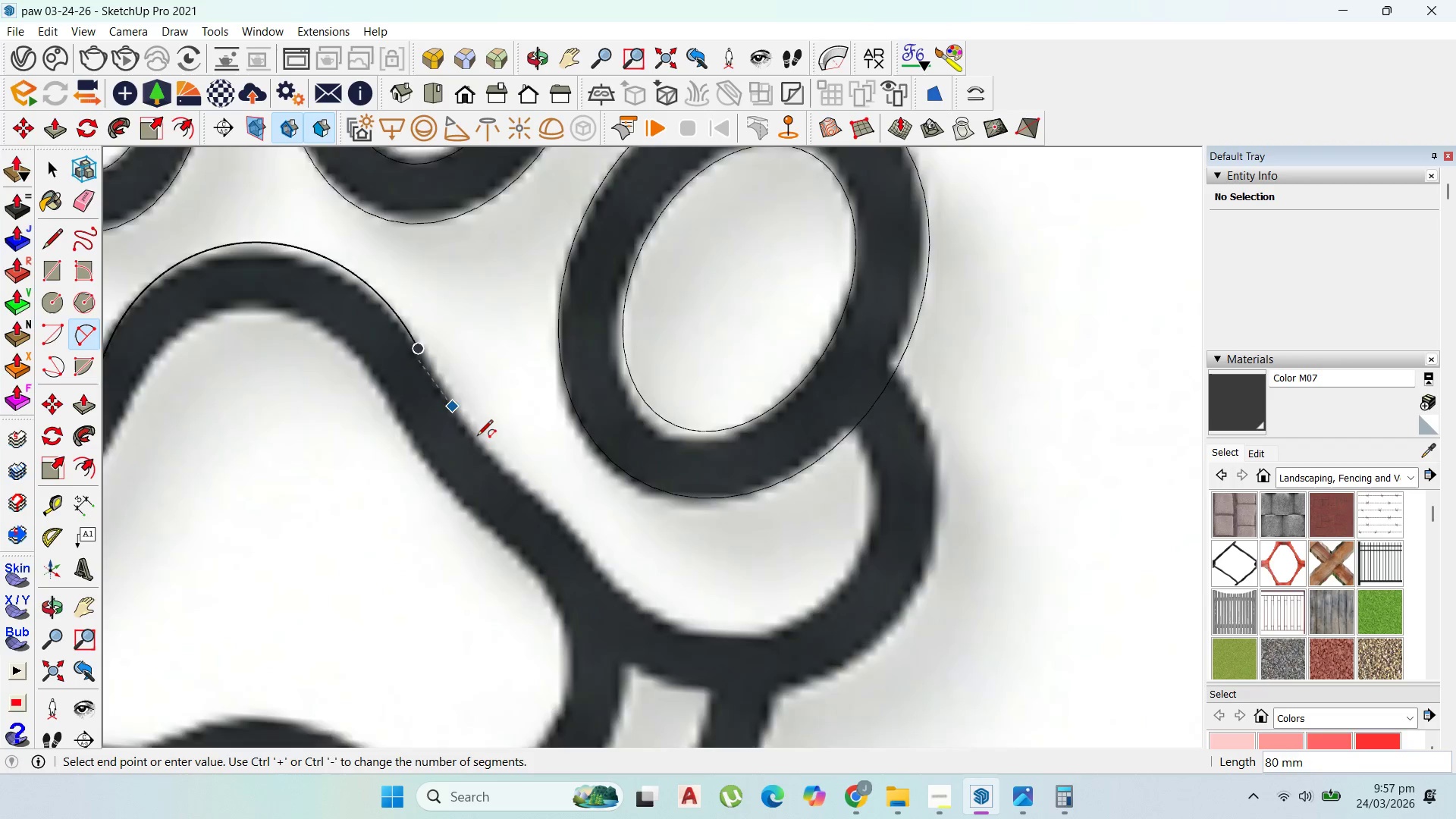 
scroll: coordinate [457, 410], scroll_direction: up, amount: 6.0
 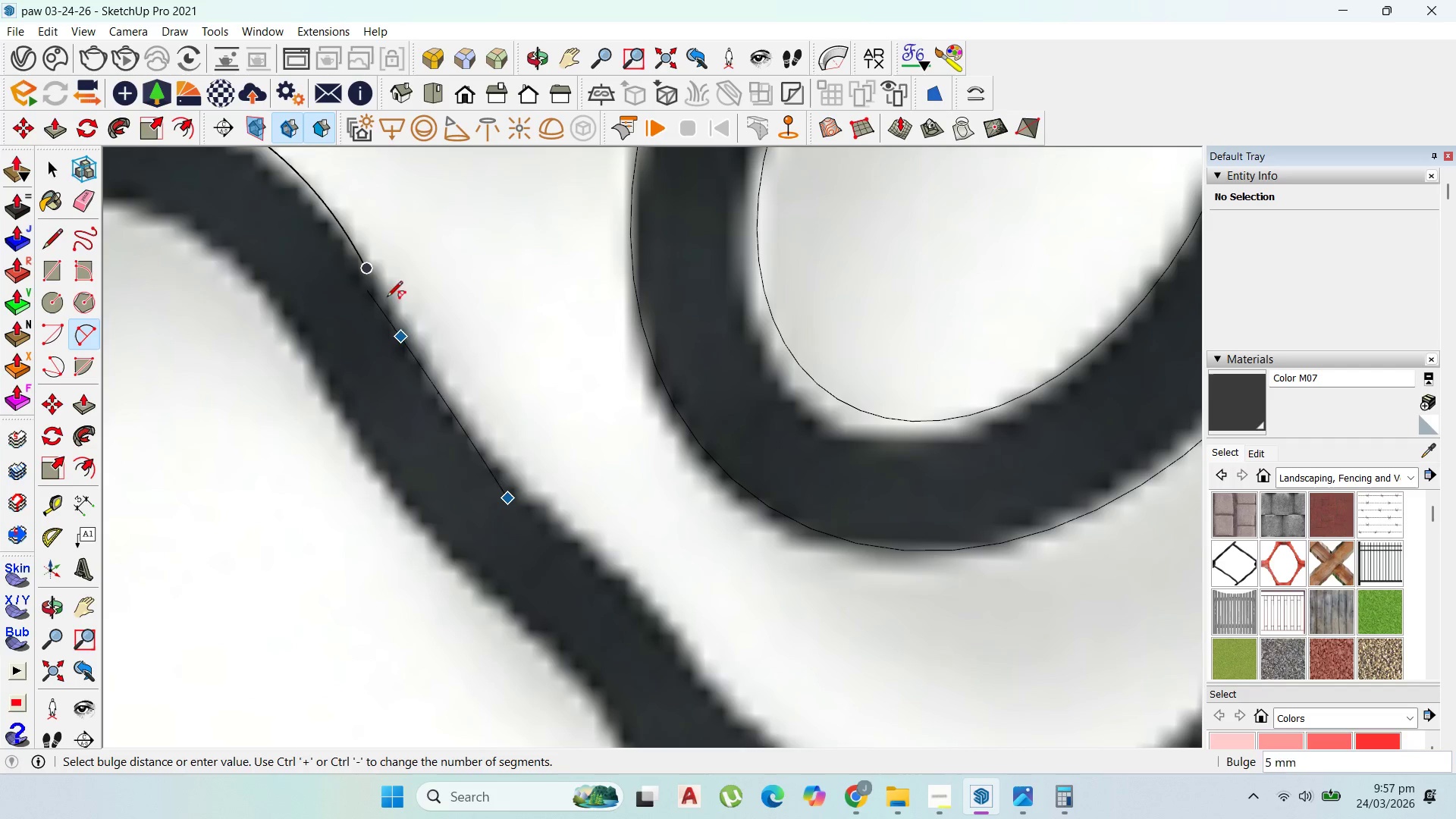 
key(Escape)
 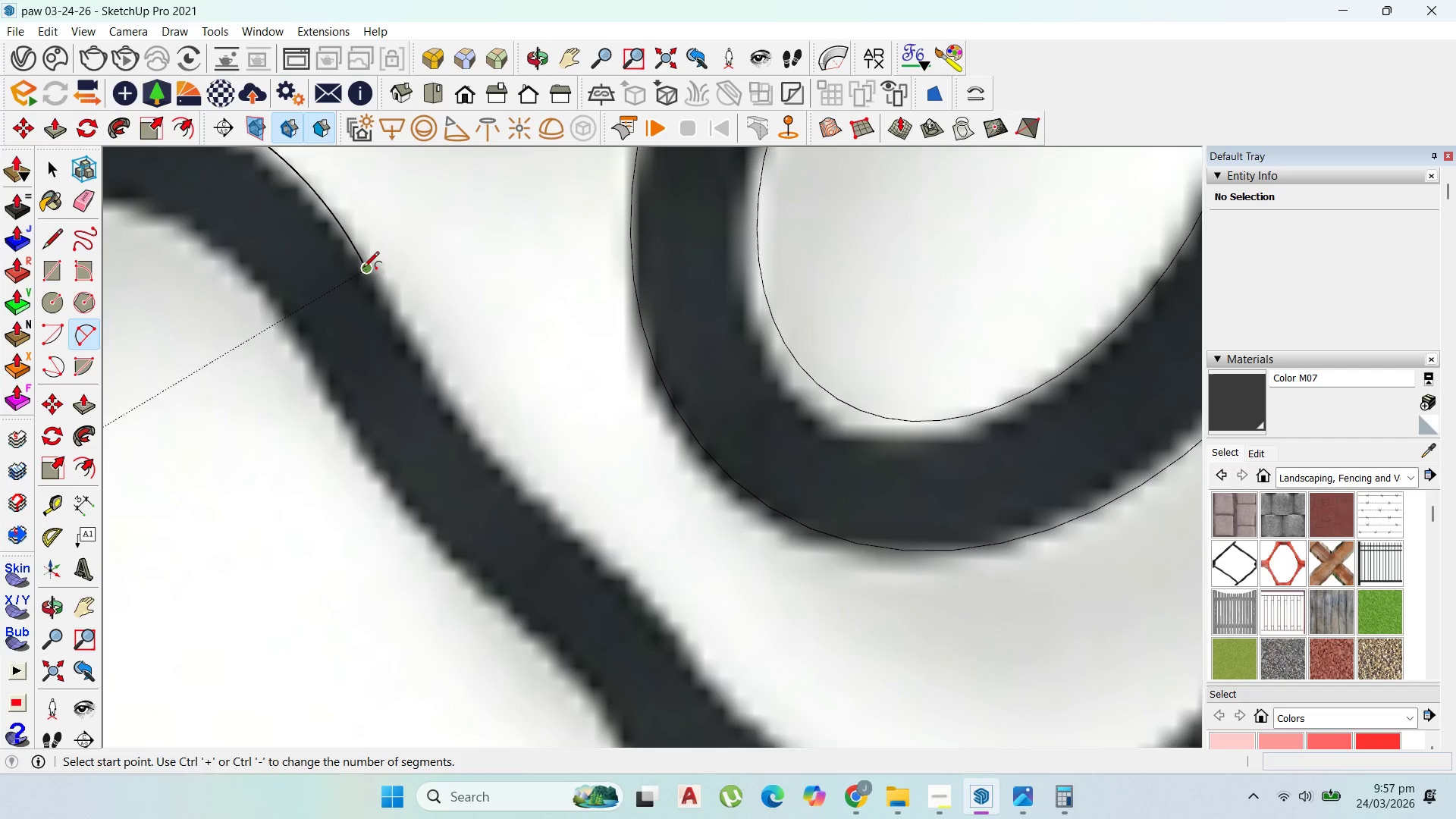 
left_click_drag(start_coordinate=[364, 269], to_coordinate=[369, 278])
 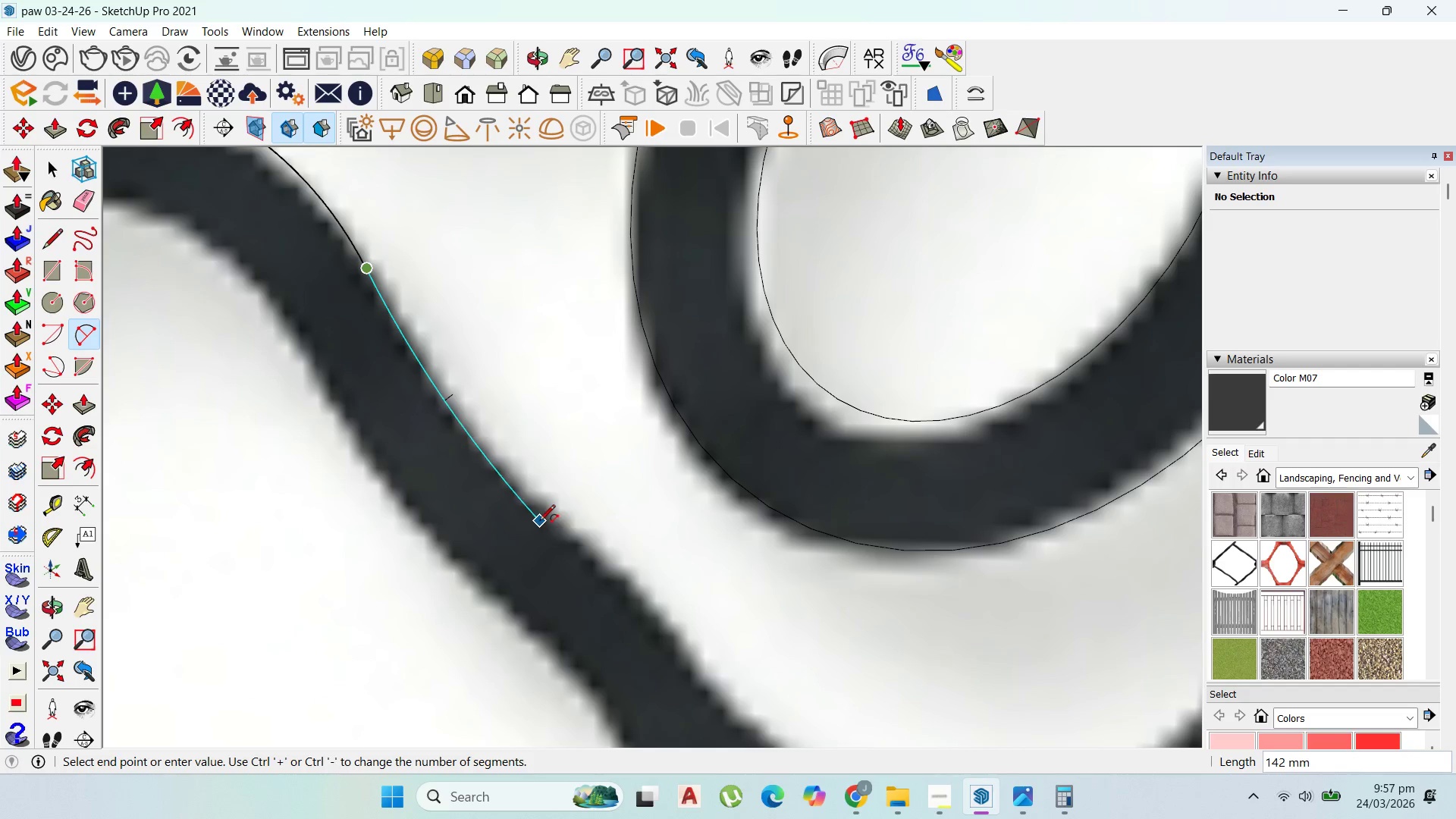 
left_click([535, 520])
 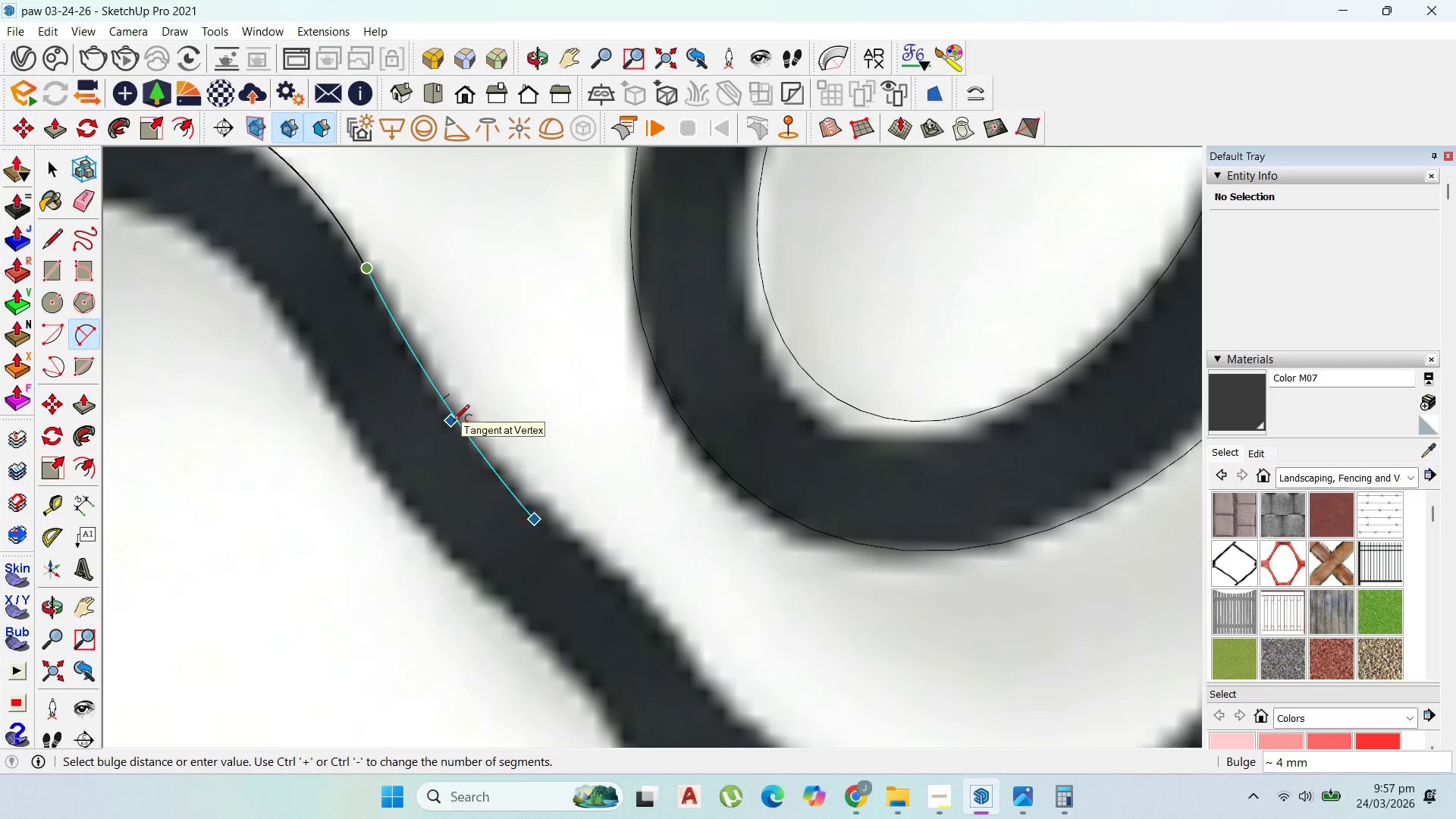 
scroll: coordinate [457, 465], scroll_direction: down, amount: 3.0
 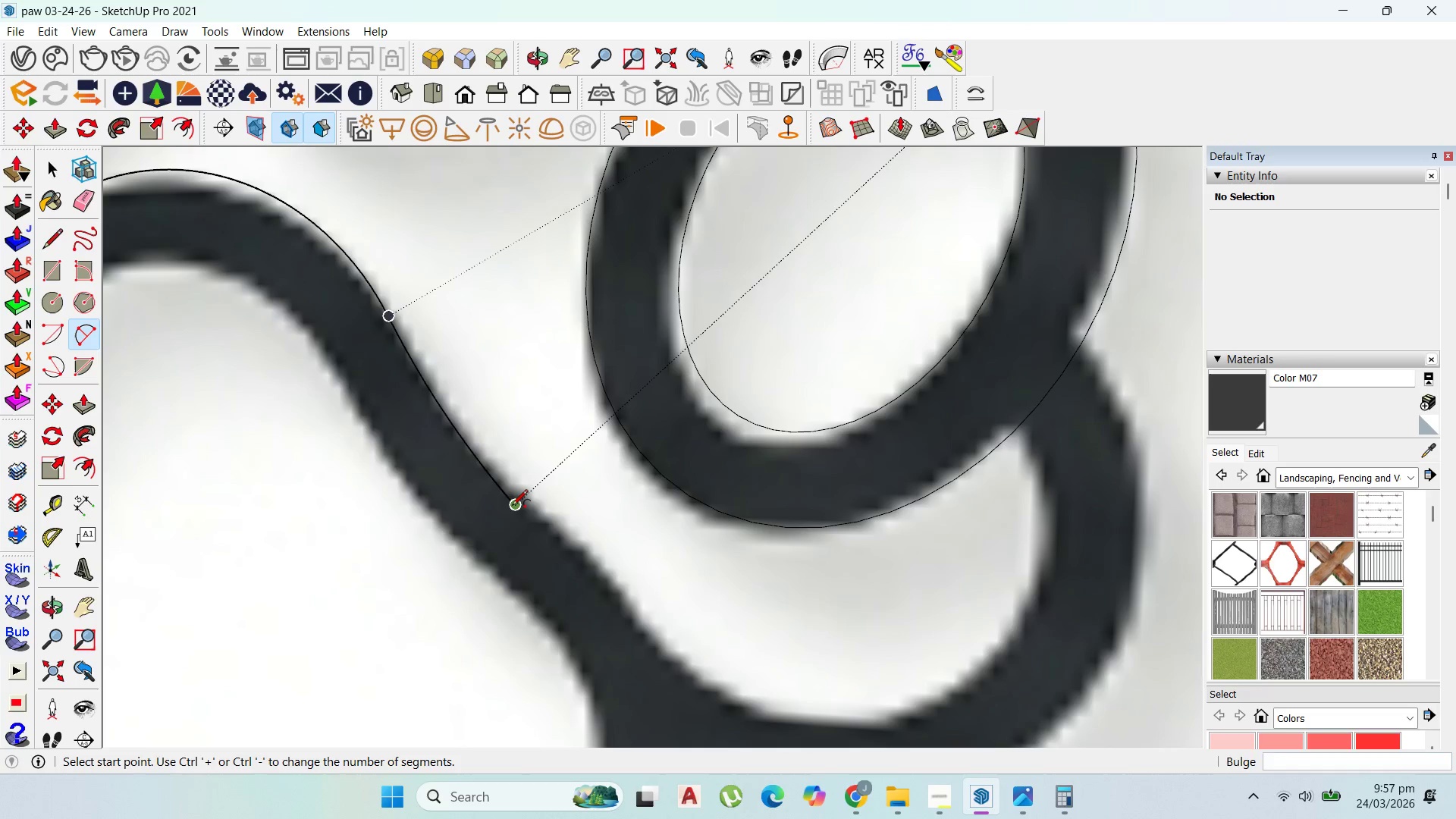 
left_click_drag(start_coordinate=[513, 506], to_coordinate=[531, 509])
 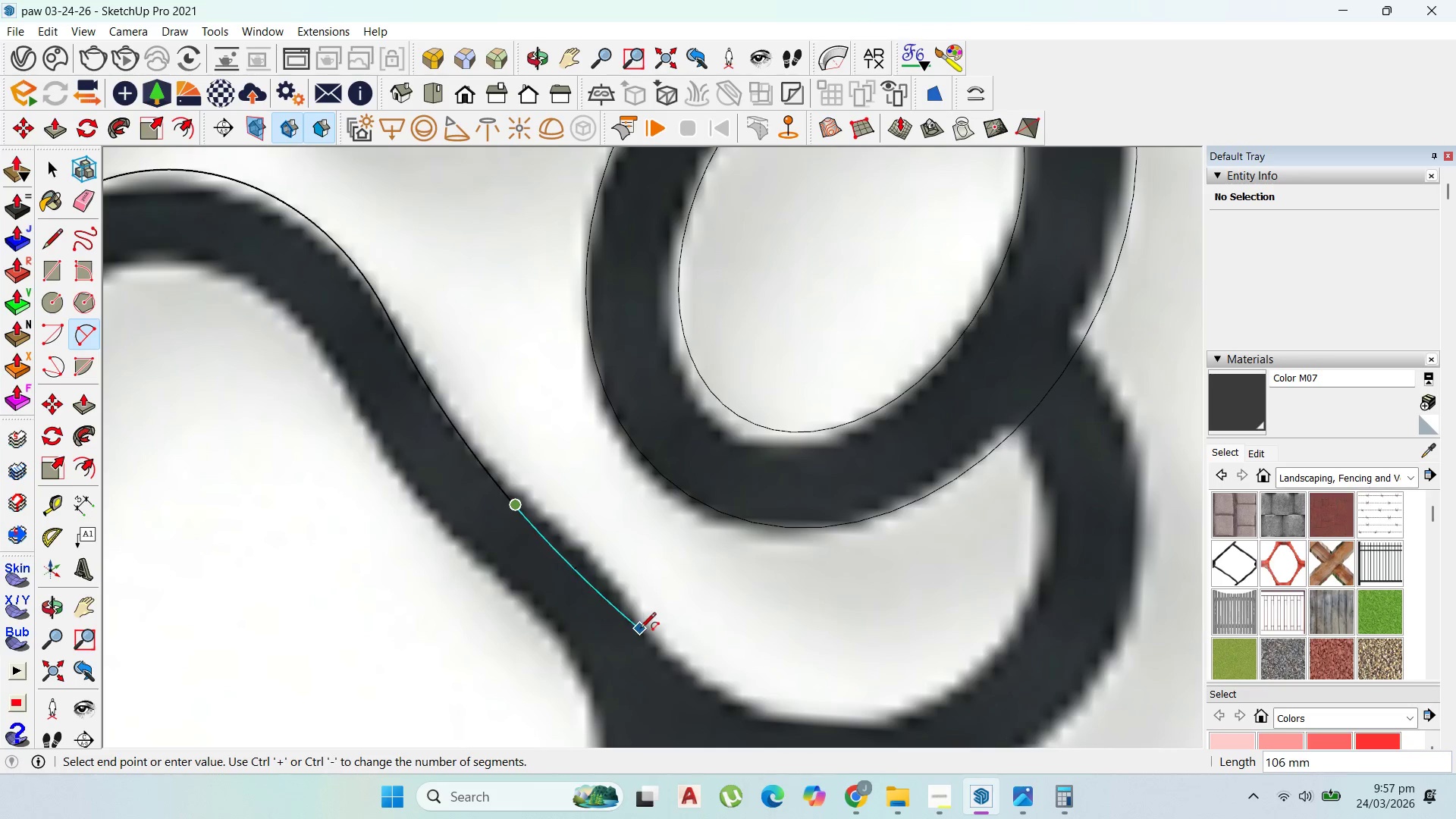 
left_click([641, 629])
 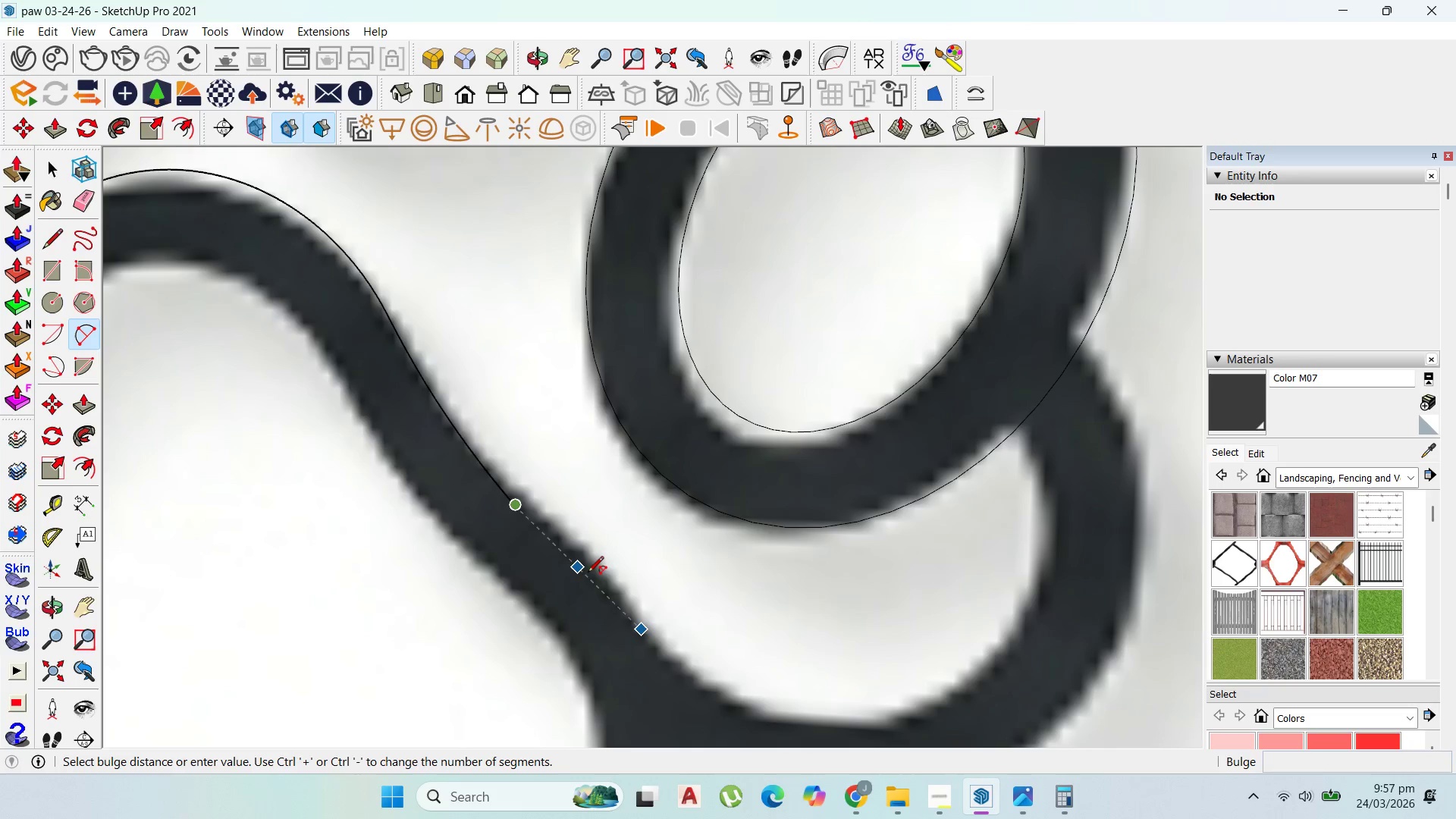 
scroll: coordinate [591, 587], scroll_direction: up, amount: 5.0
 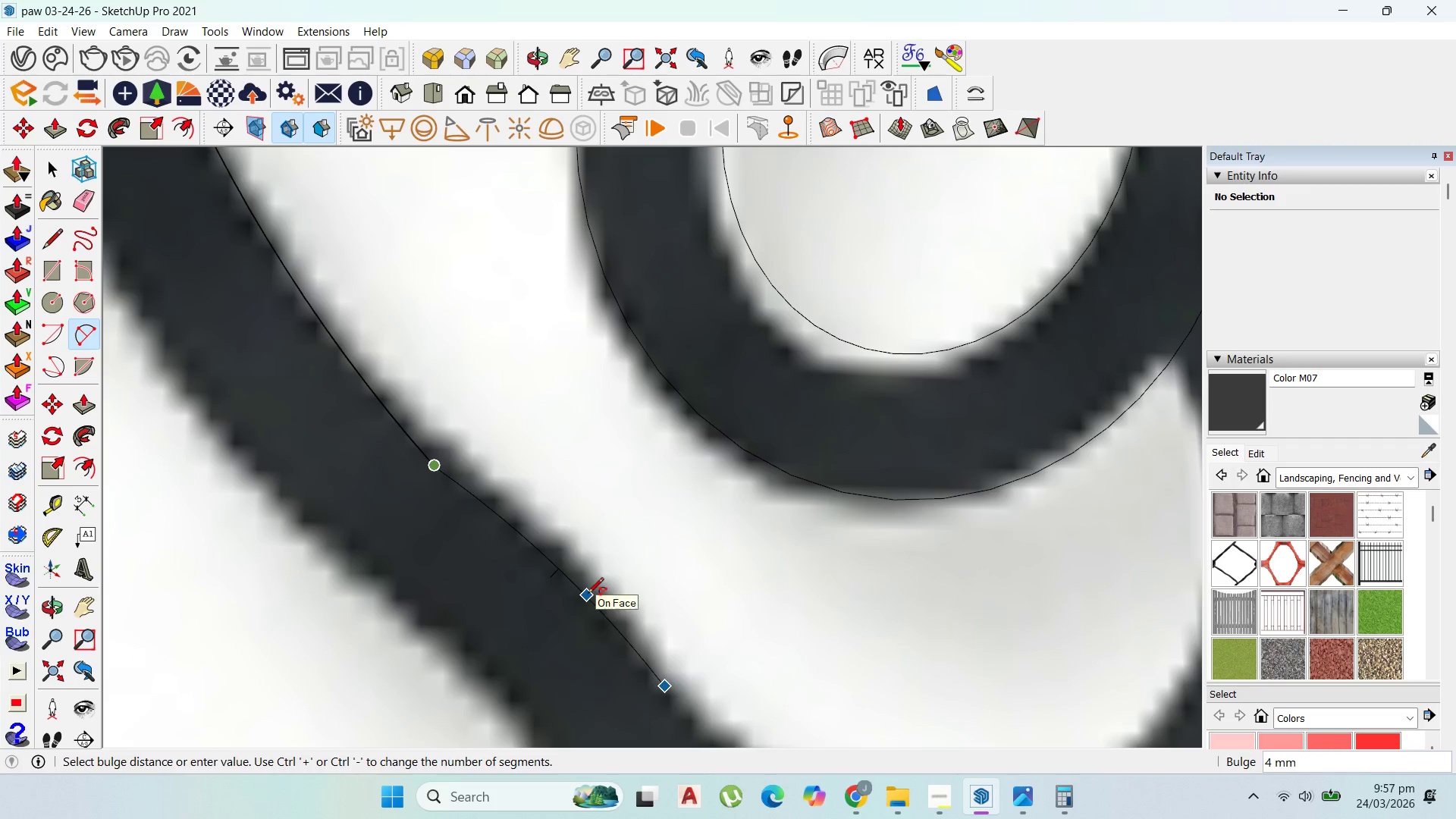 
key(Escape)
 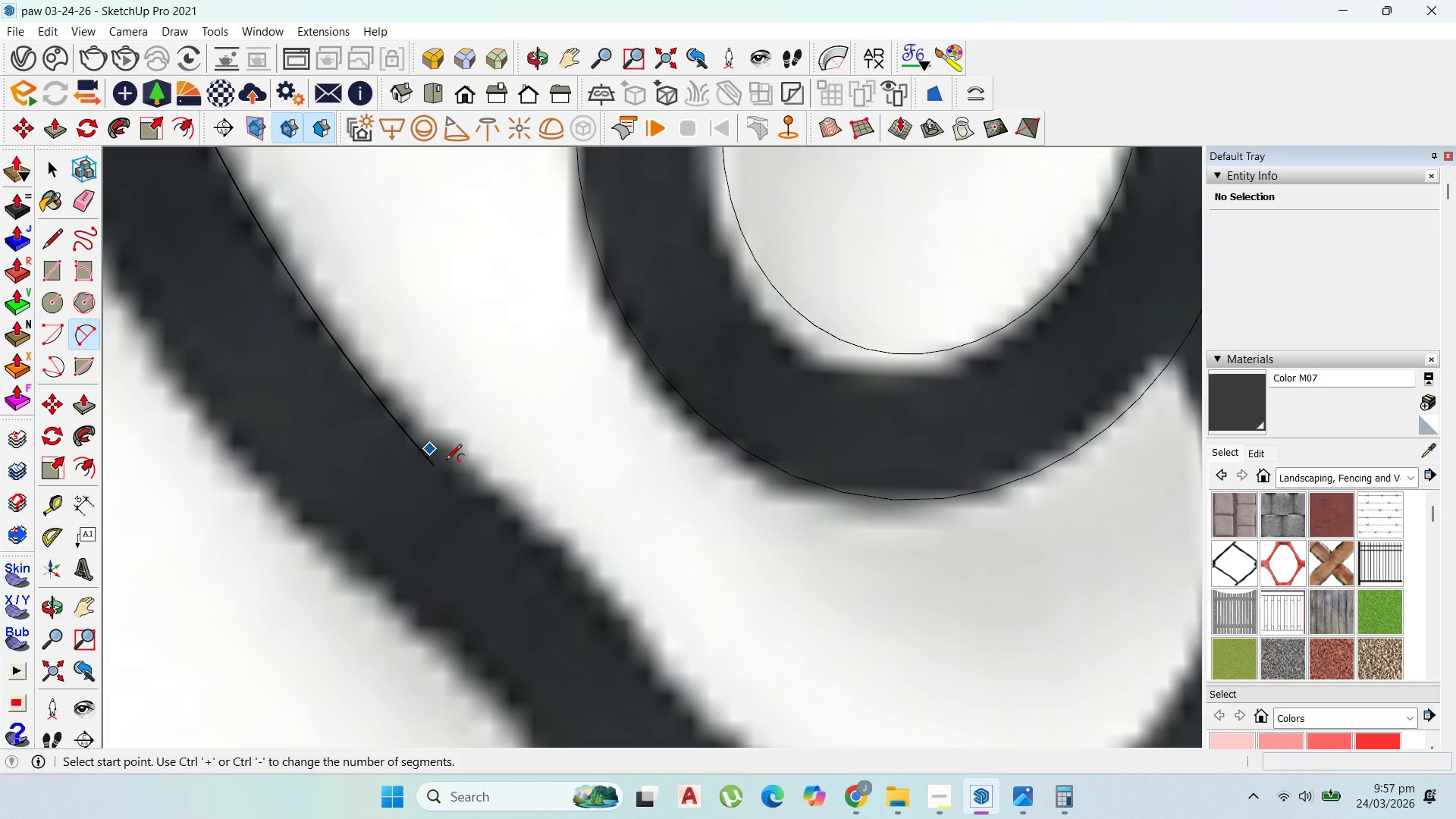 
key(Control+Z)
 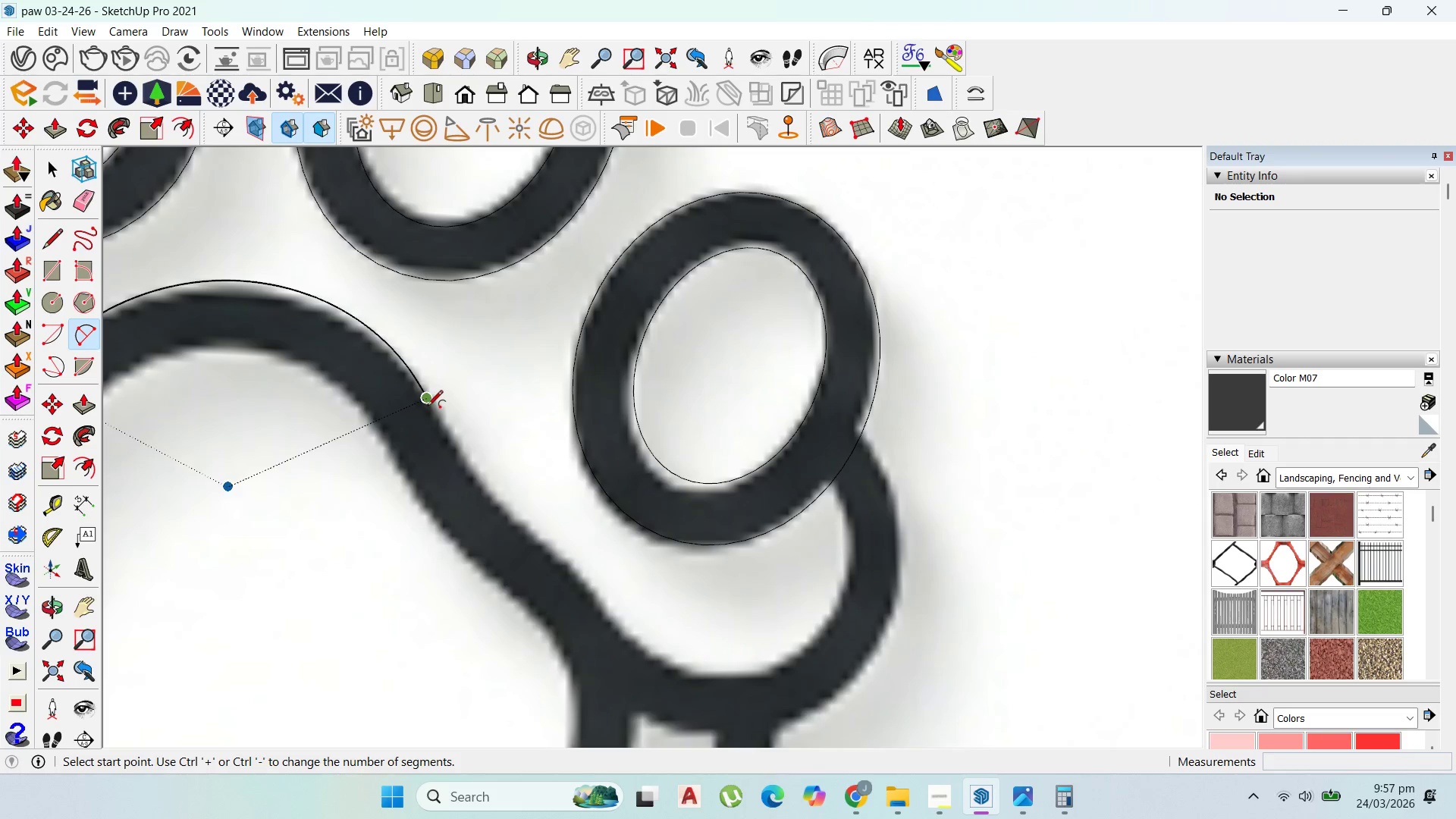 
scroll: coordinate [585, 583], scroll_direction: down, amount: 10.0
 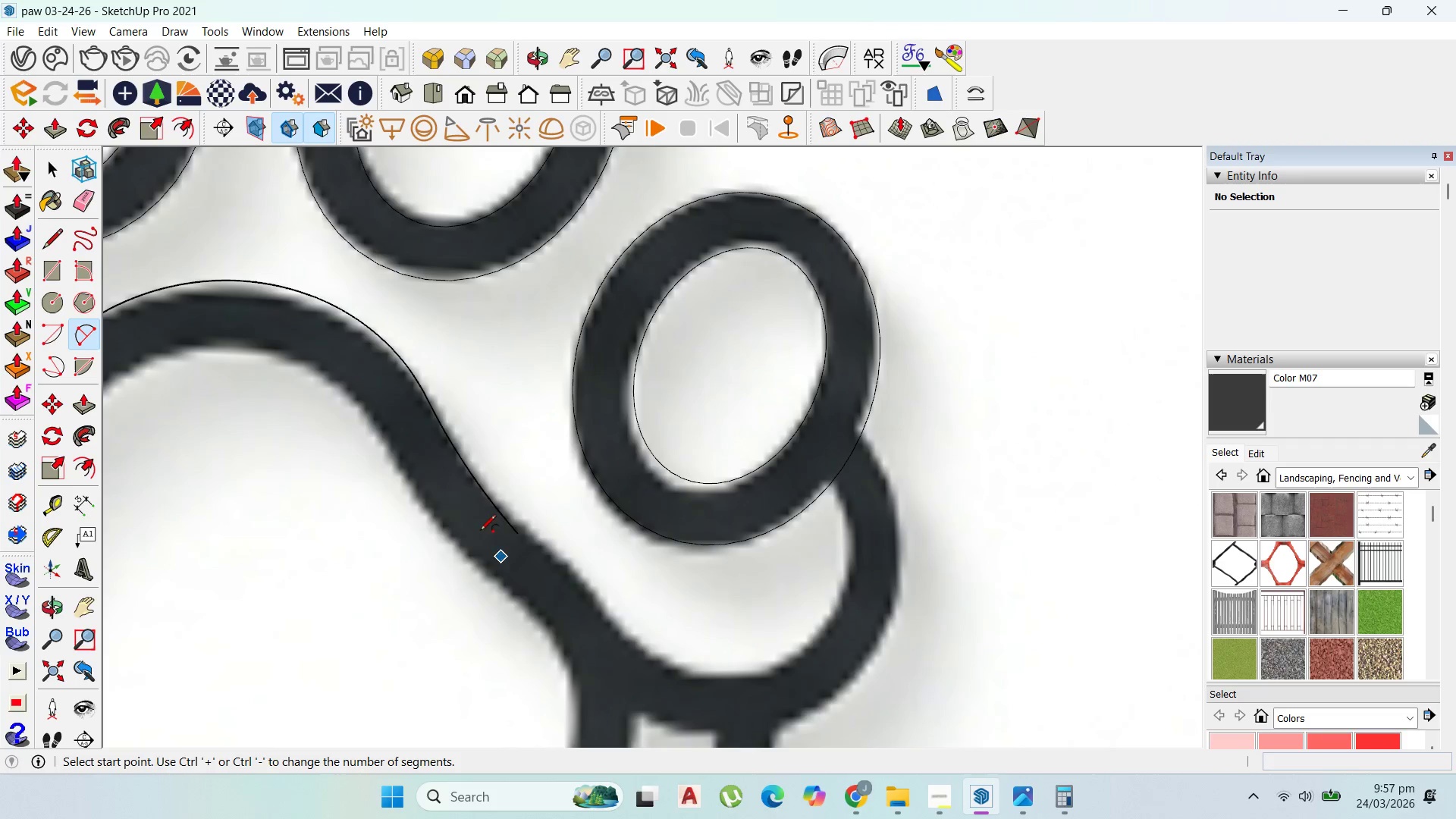 
left_click([426, 406])
 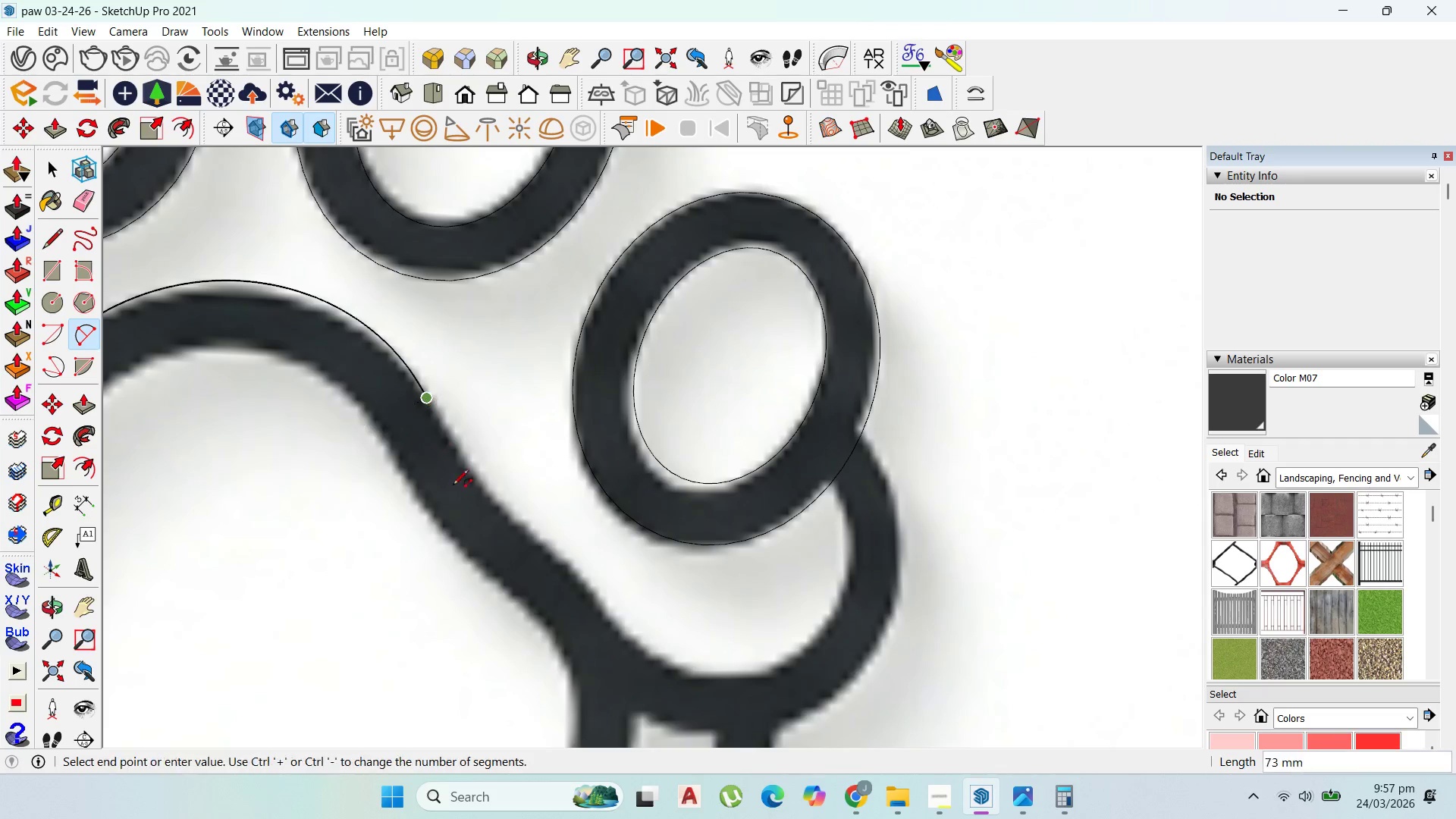 
scroll: coordinate [529, 547], scroll_direction: up, amount: 5.0
 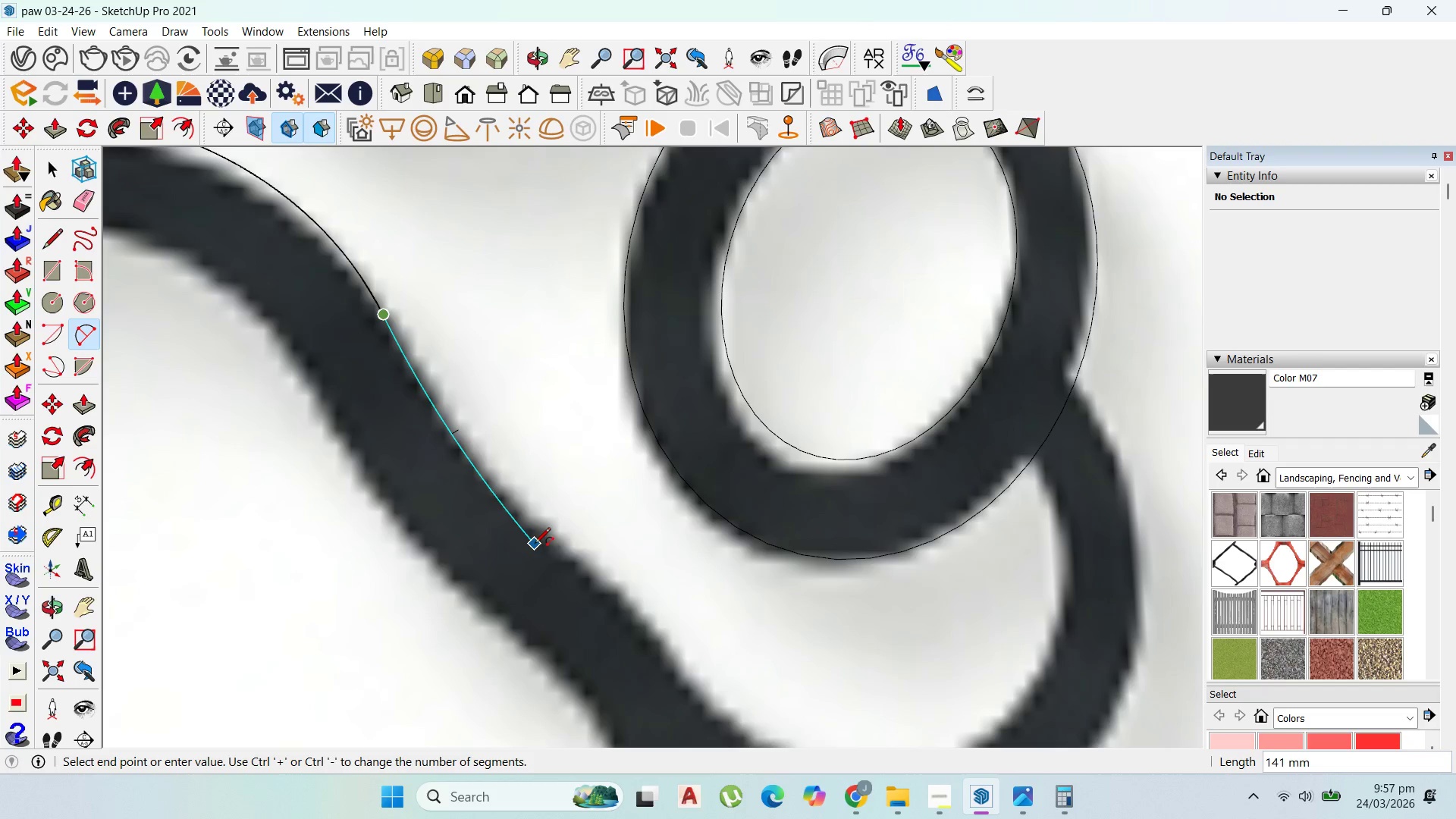 
left_click([535, 544])
 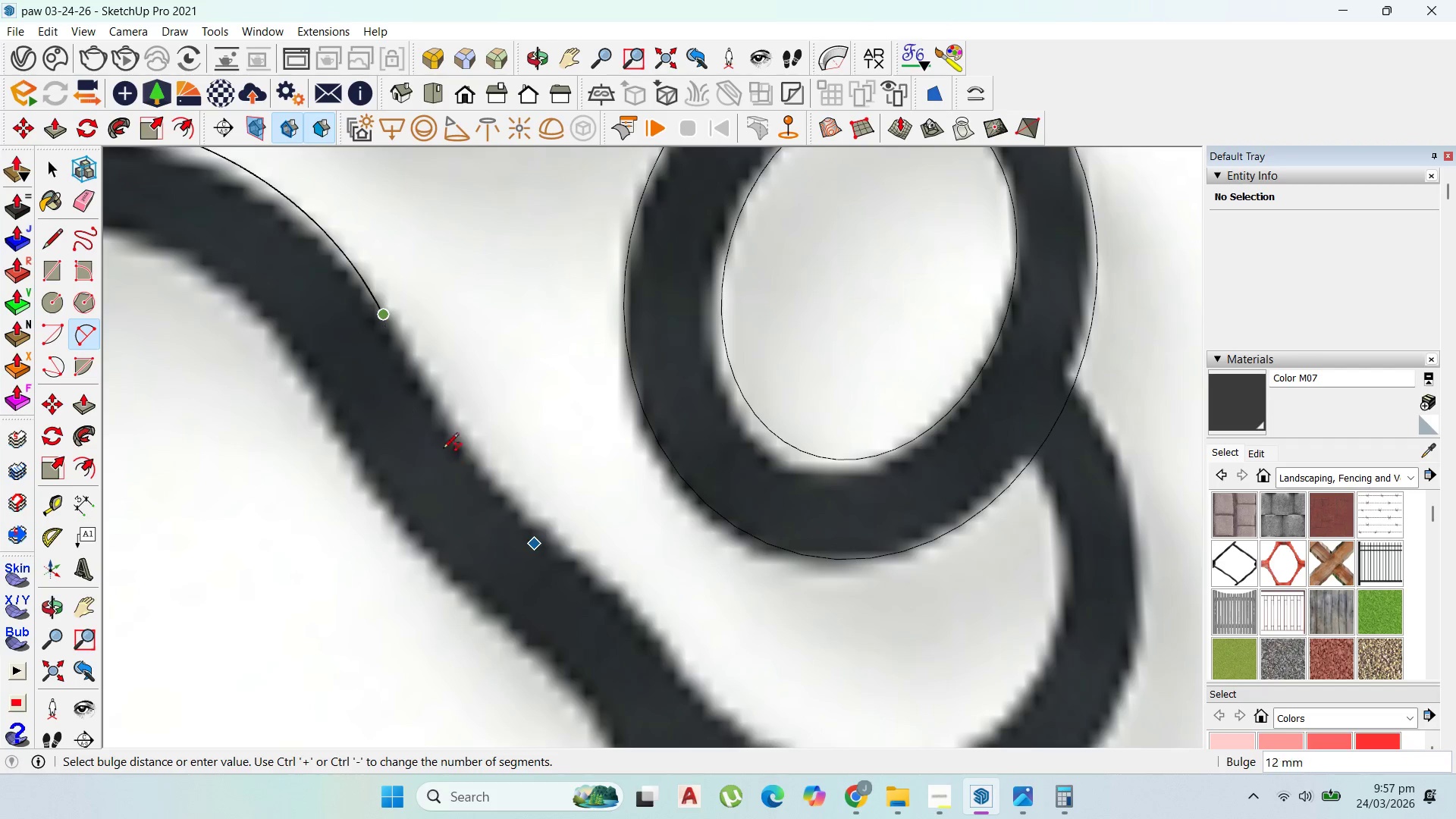 
key(Escape)
 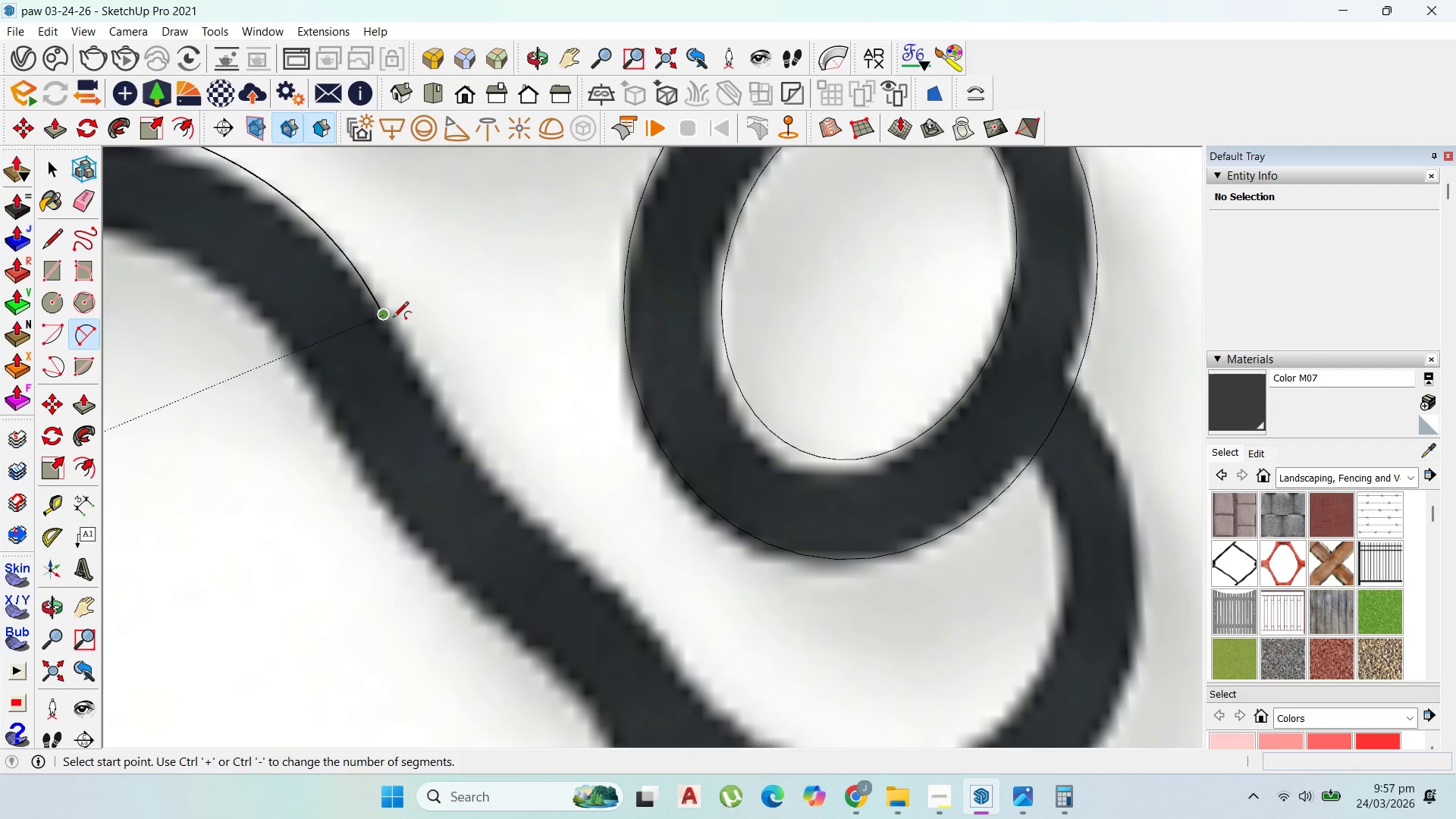 
left_click_drag(start_coordinate=[390, 318], to_coordinate=[389, 322])
 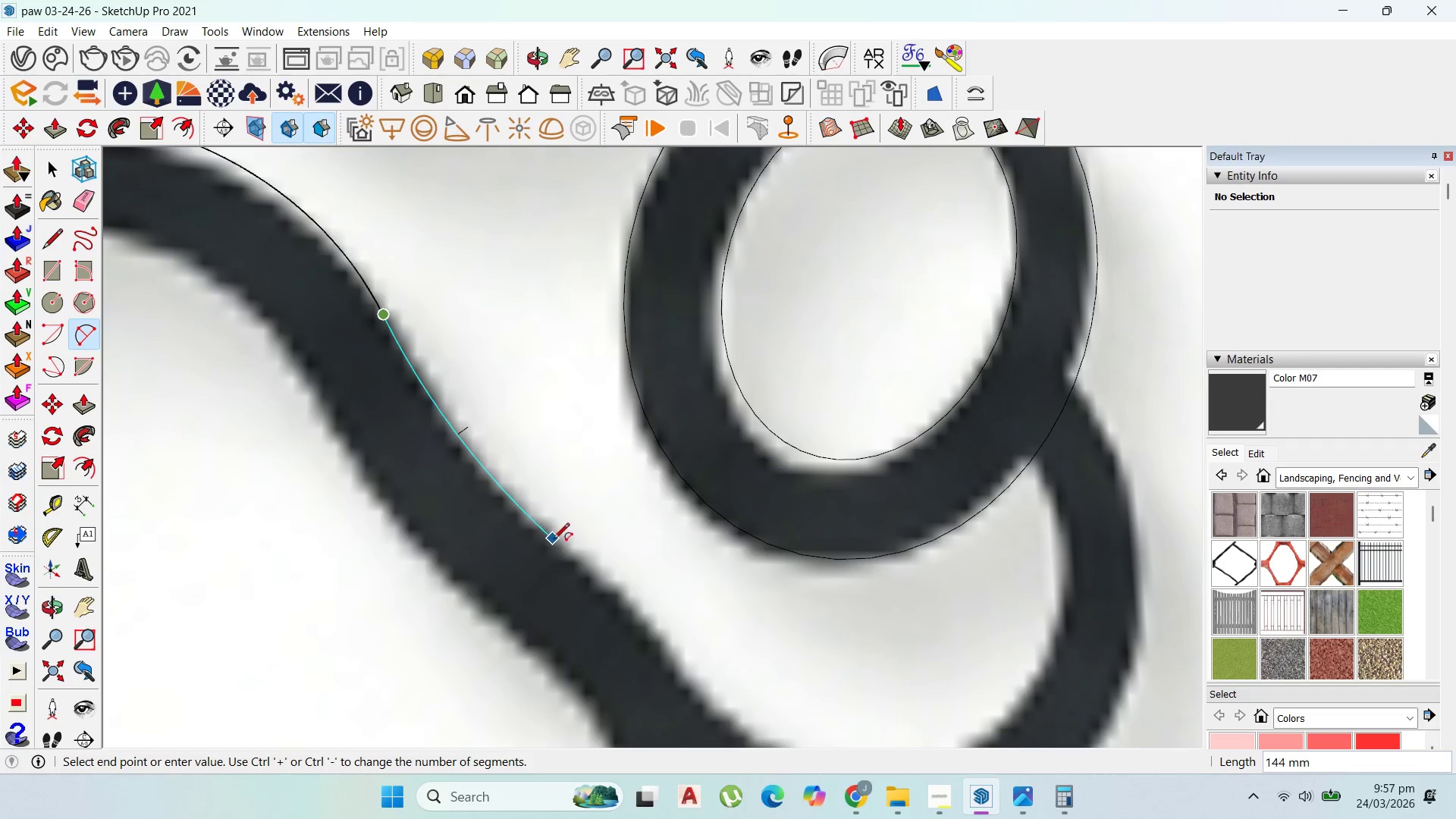 
left_click([554, 541])
 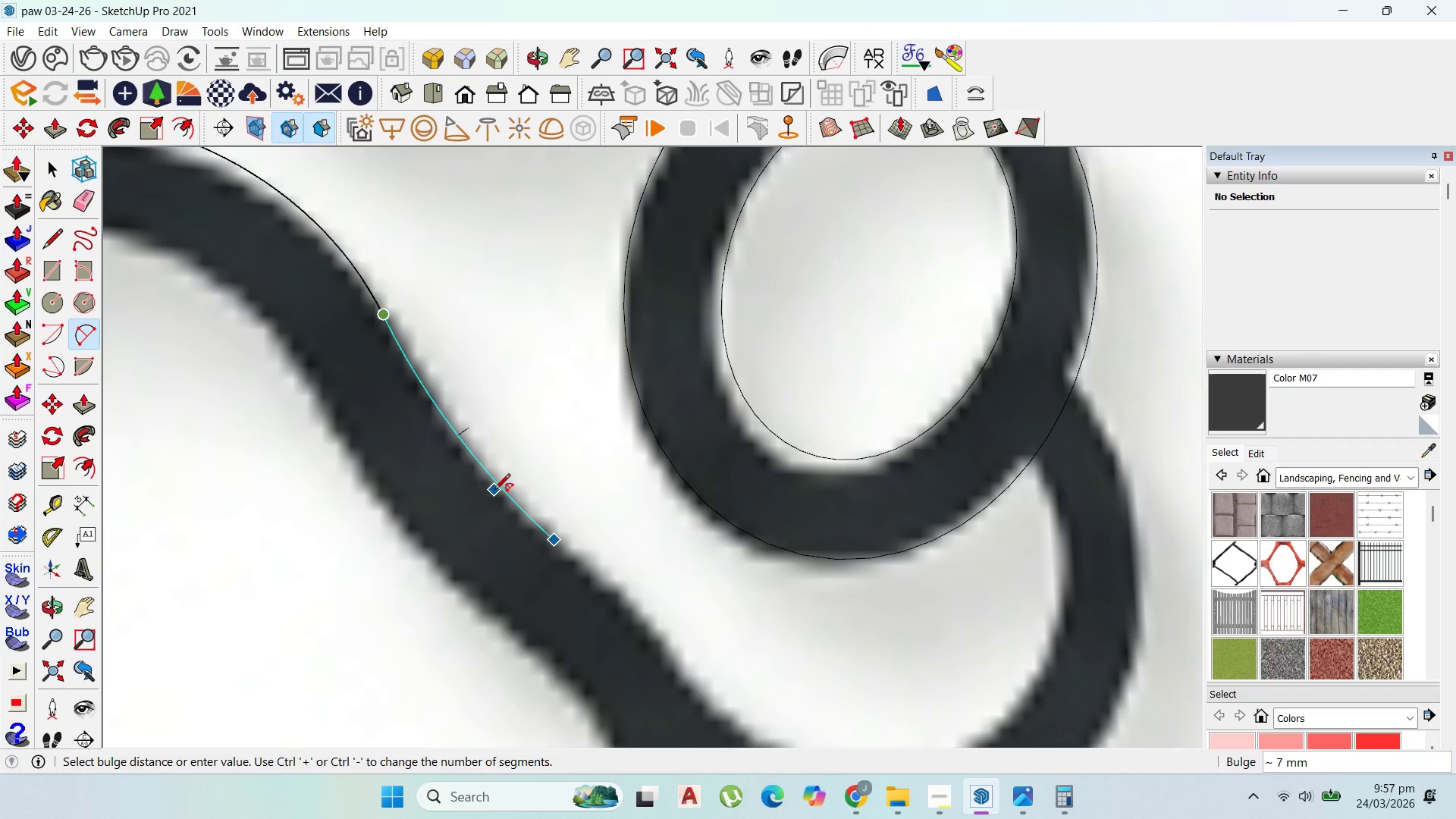 
left_click([497, 491])
 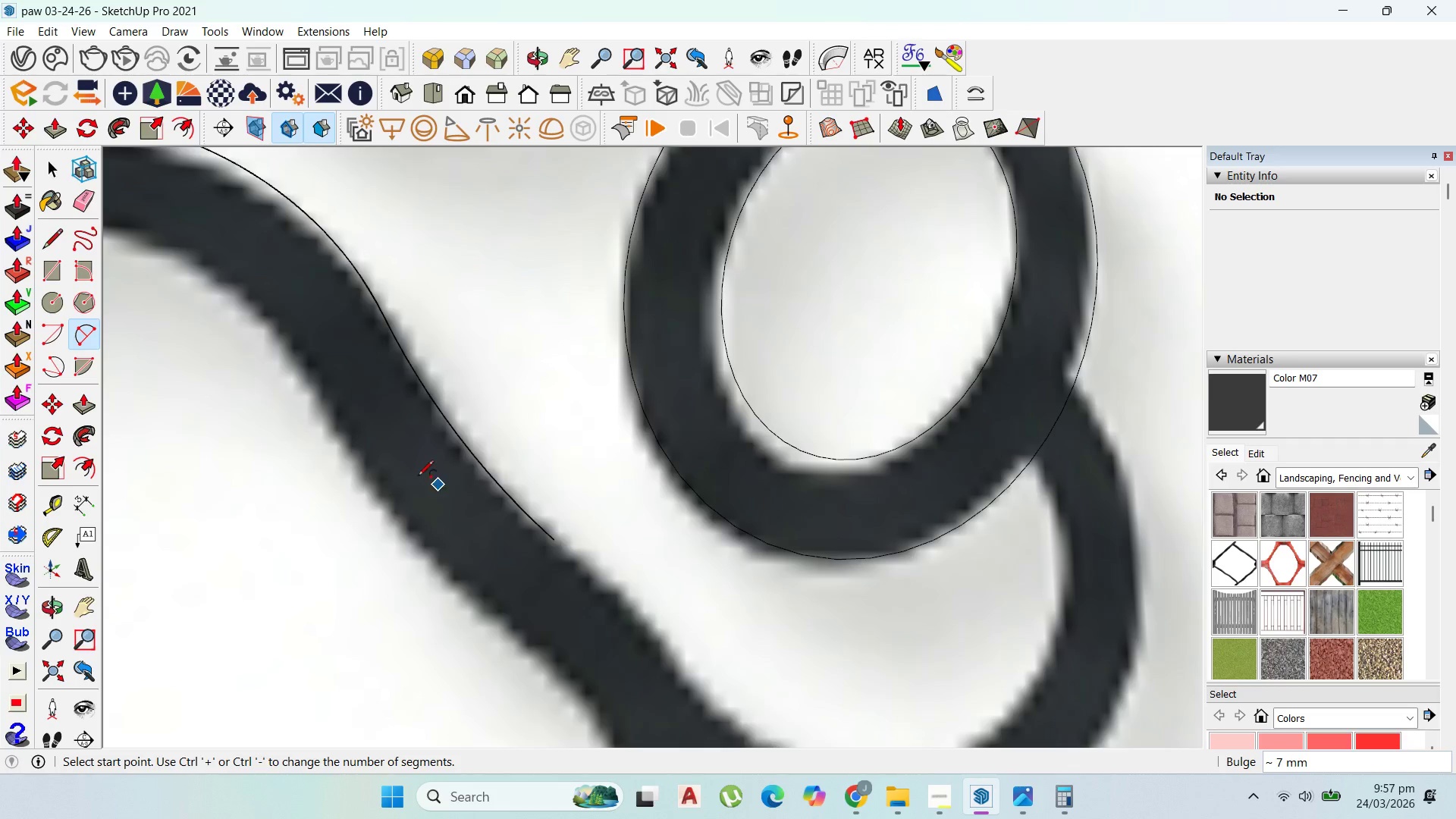 
scroll: coordinate [418, 477], scroll_direction: down, amount: 3.0
 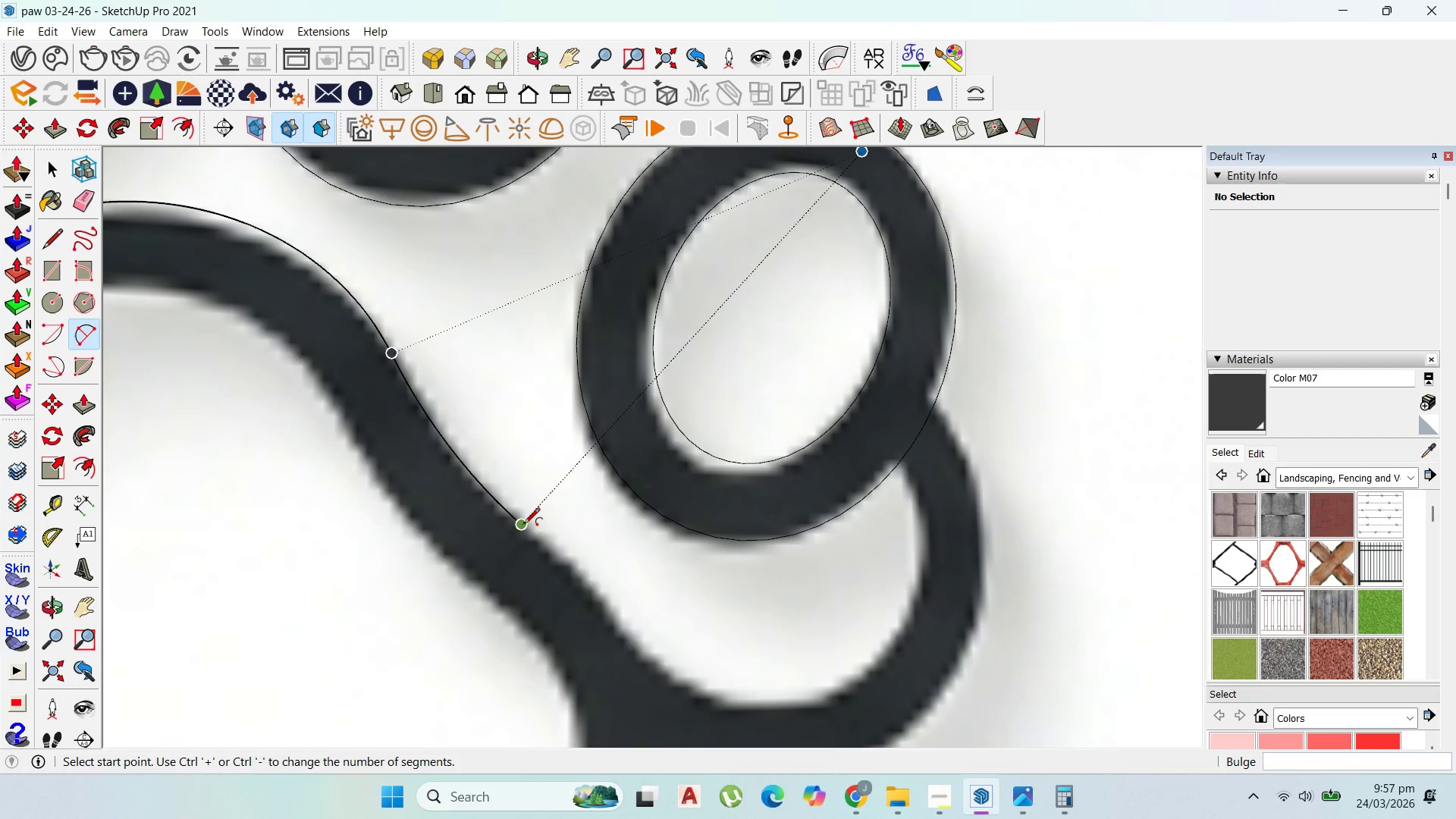 
left_click_drag(start_coordinate=[523, 525], to_coordinate=[540, 532])
 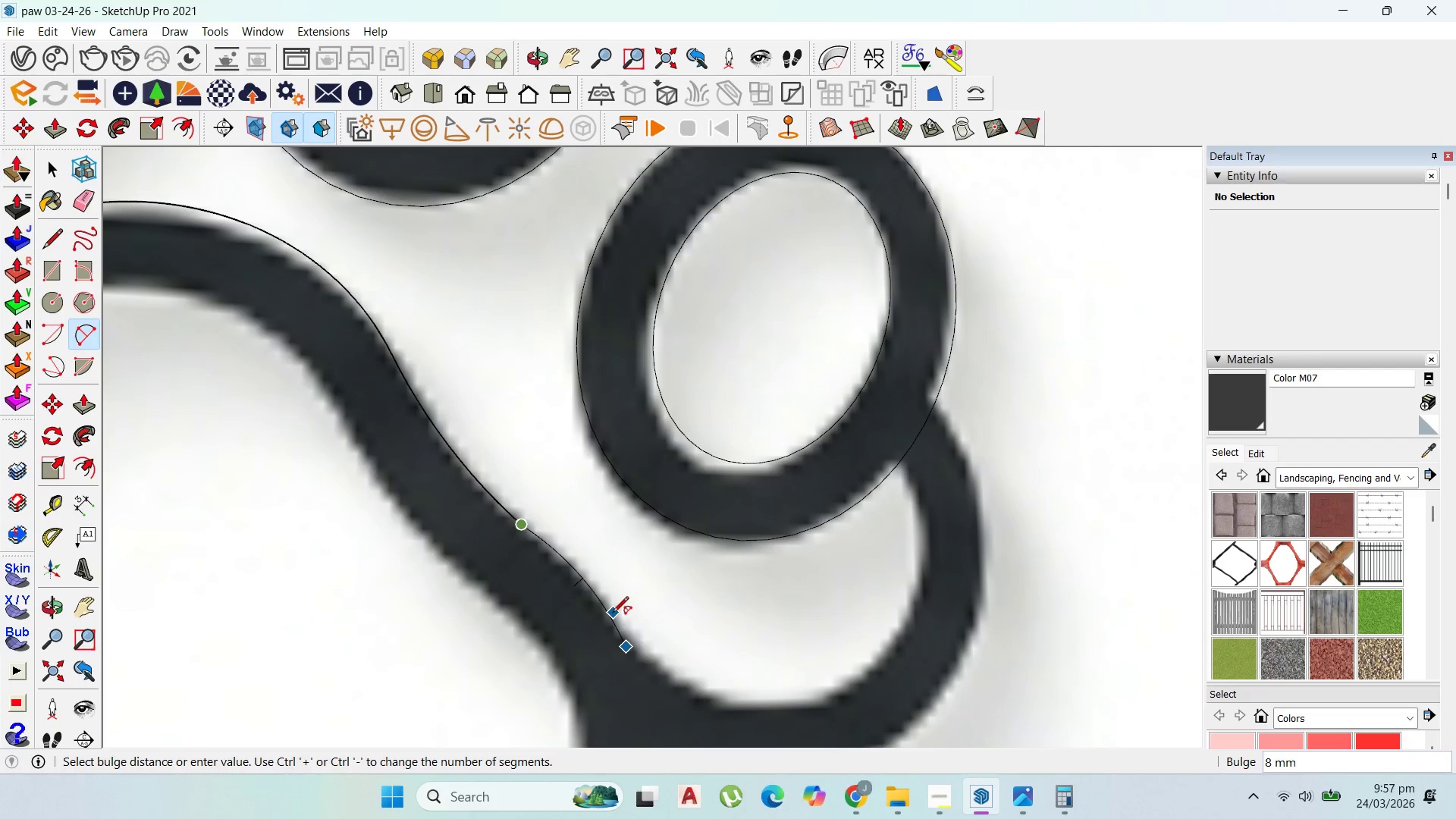 
left_click([611, 617])
 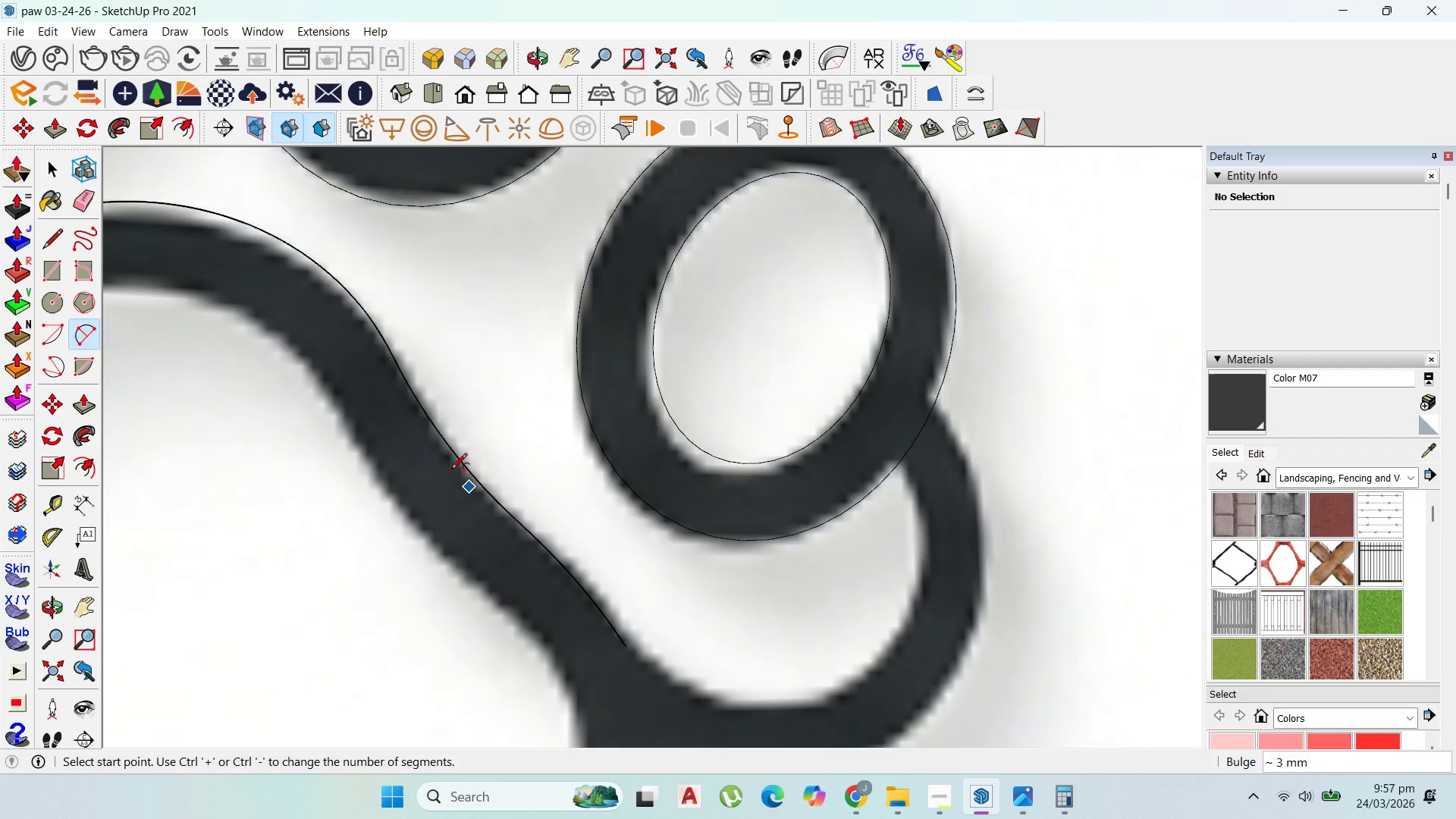 
scroll: coordinate [721, 503], scroll_direction: down, amount: 12.0
 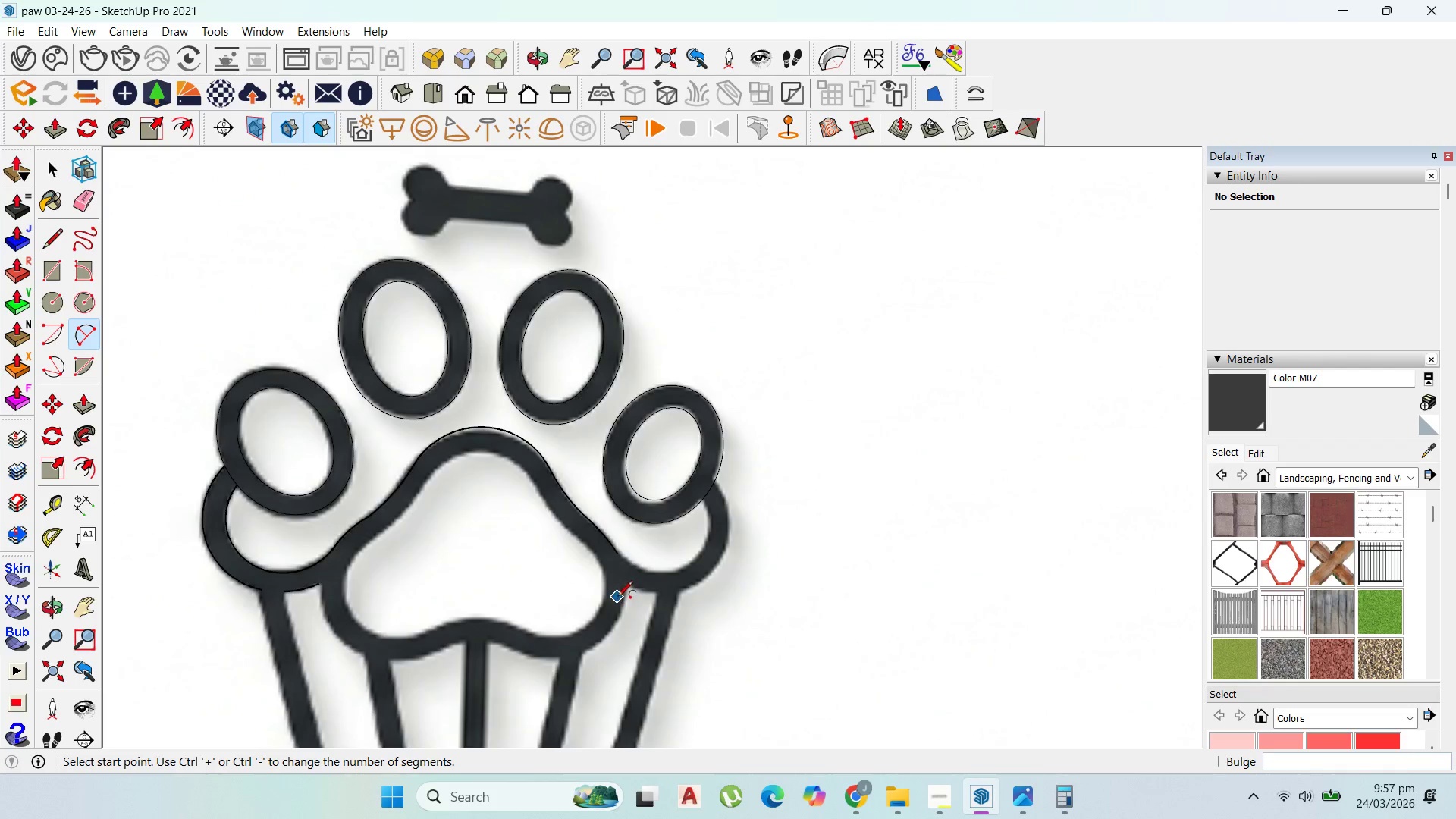 
scroll: coordinate [621, 553], scroll_direction: up, amount: 3.0
 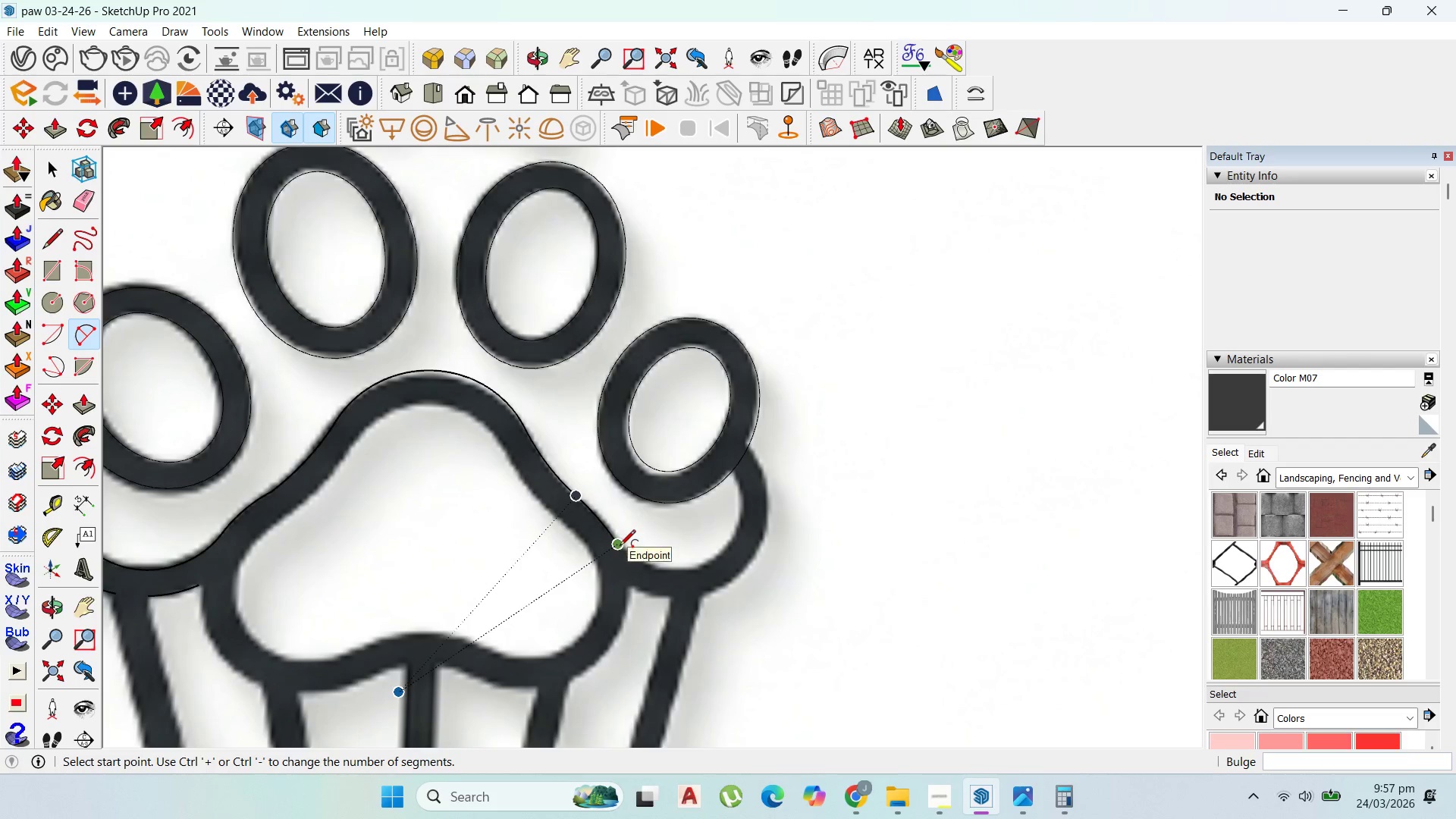 
left_click([620, 547])
 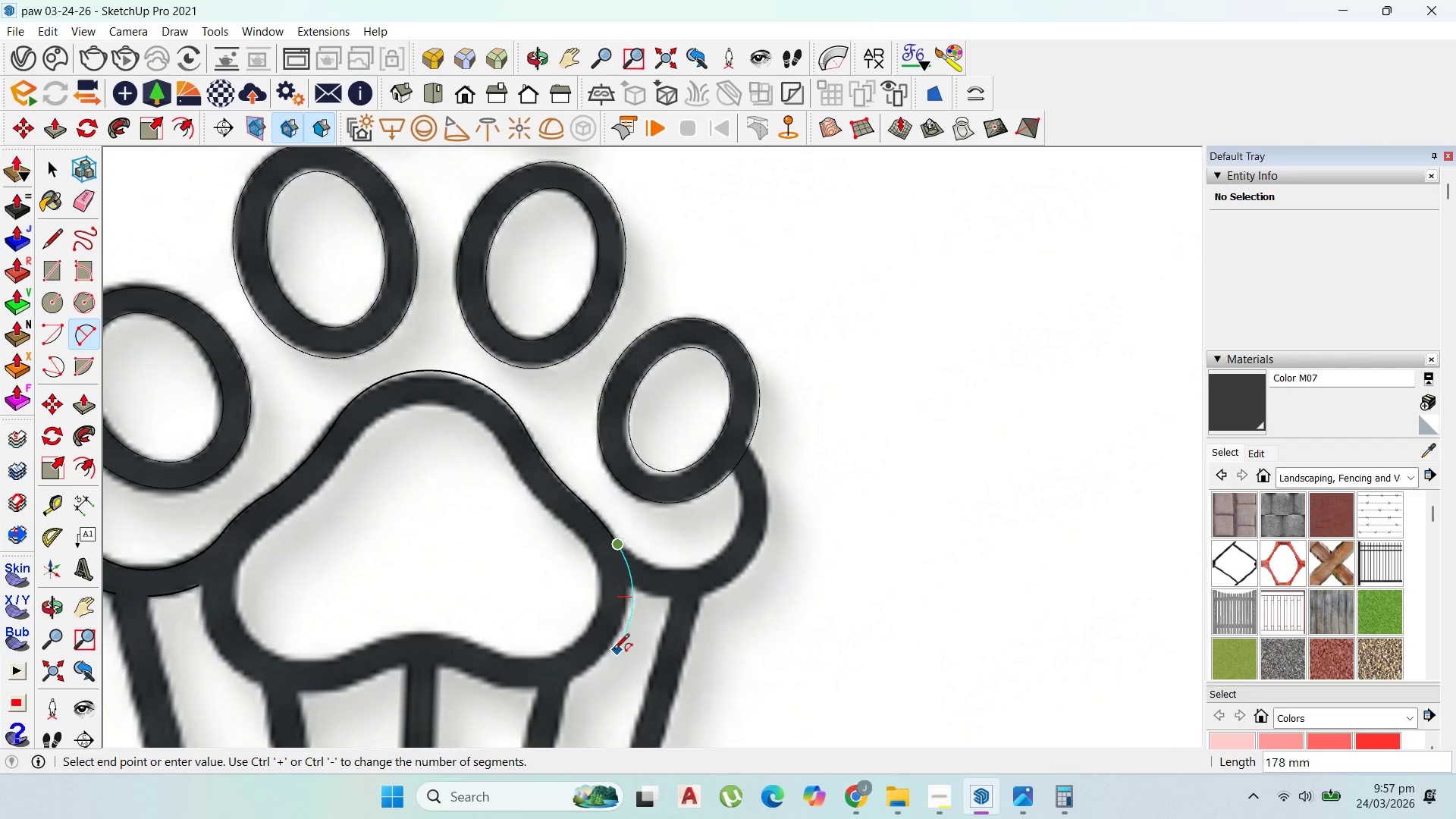 
scroll: coordinate [598, 652], scroll_direction: up, amount: 5.0
 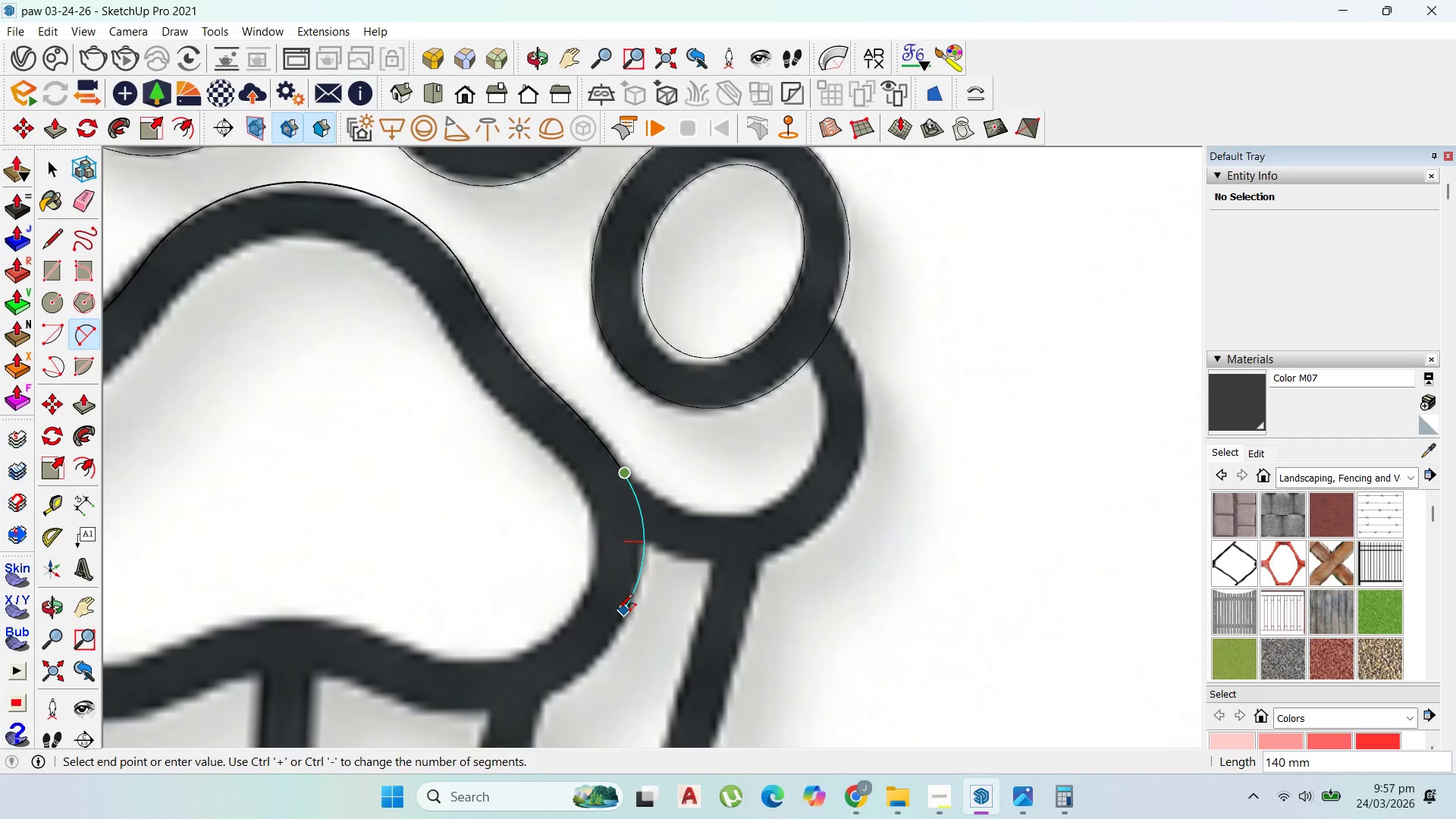 
left_click([620, 604])
 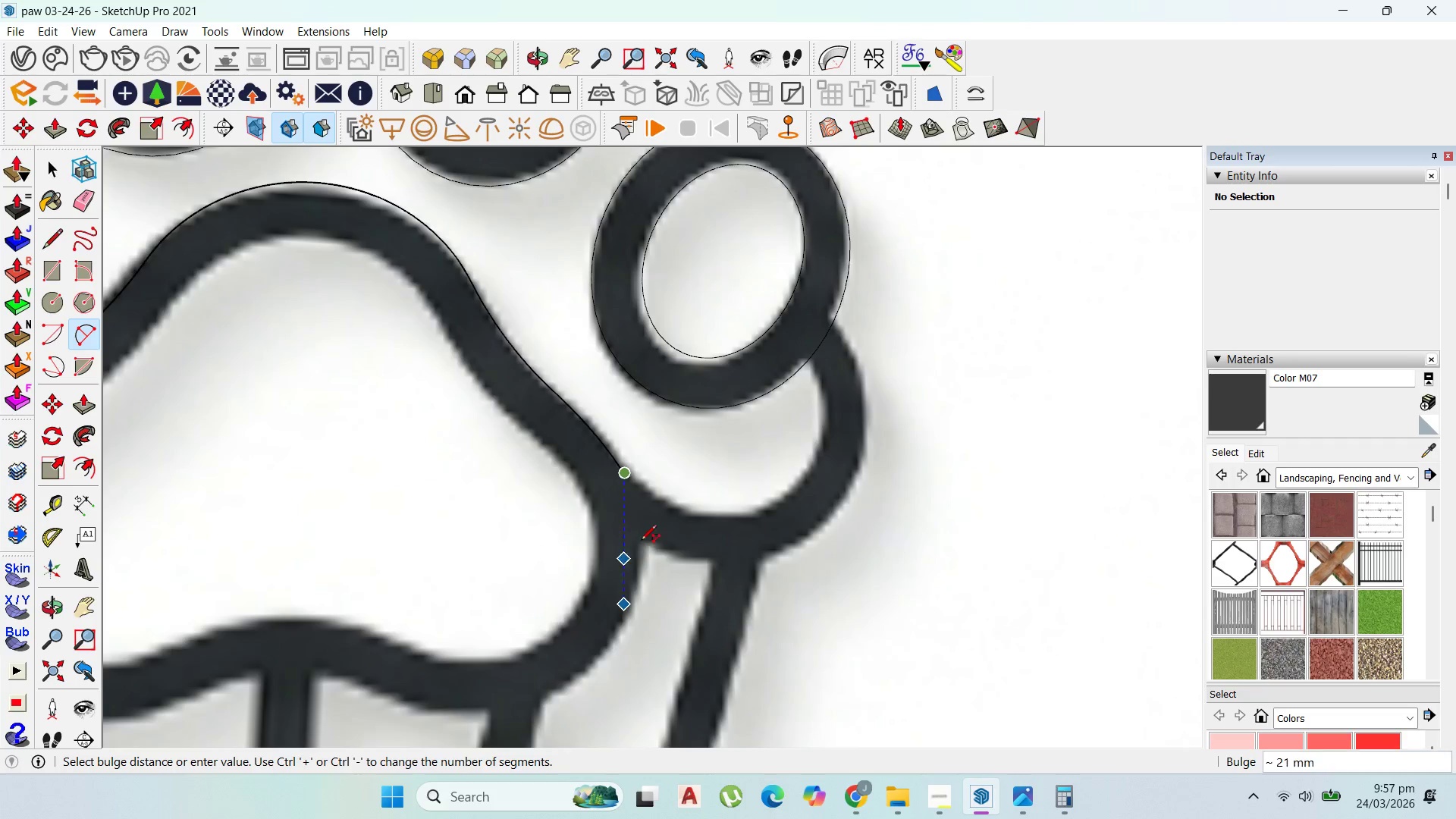 
scroll: coordinate [642, 540], scroll_direction: up, amount: 2.0
 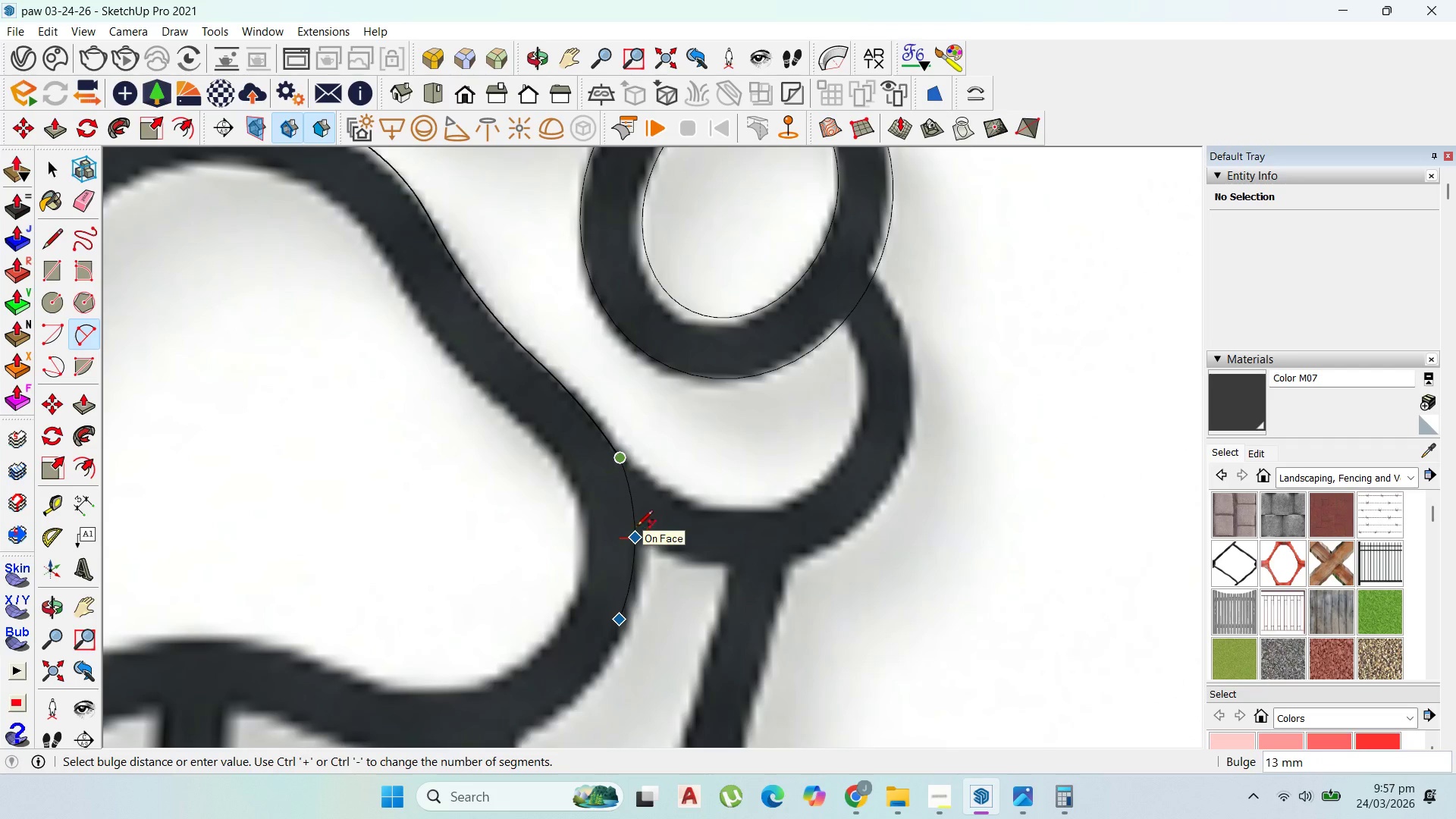 
key(Escape)
 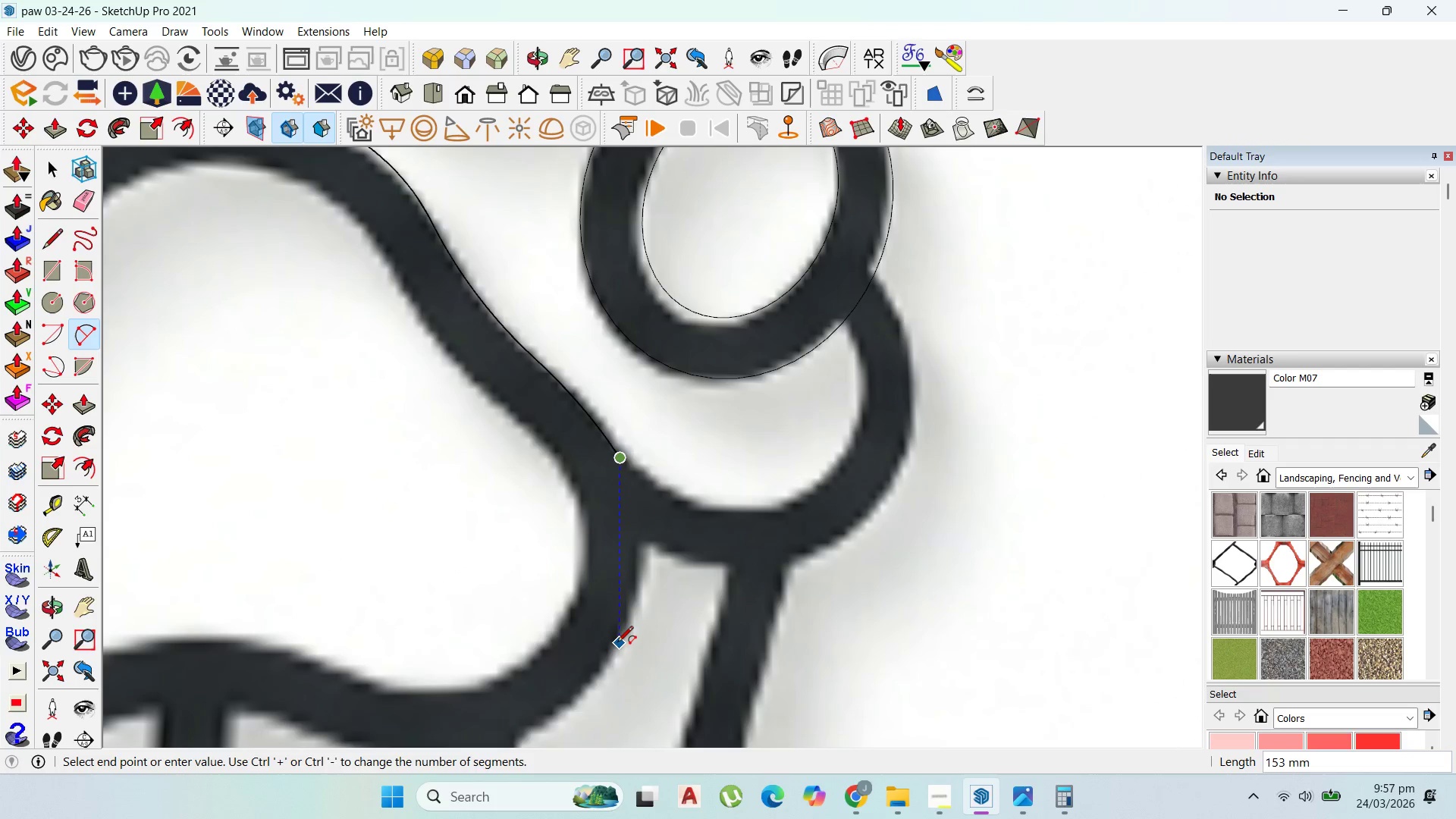 
left_click([617, 642])
 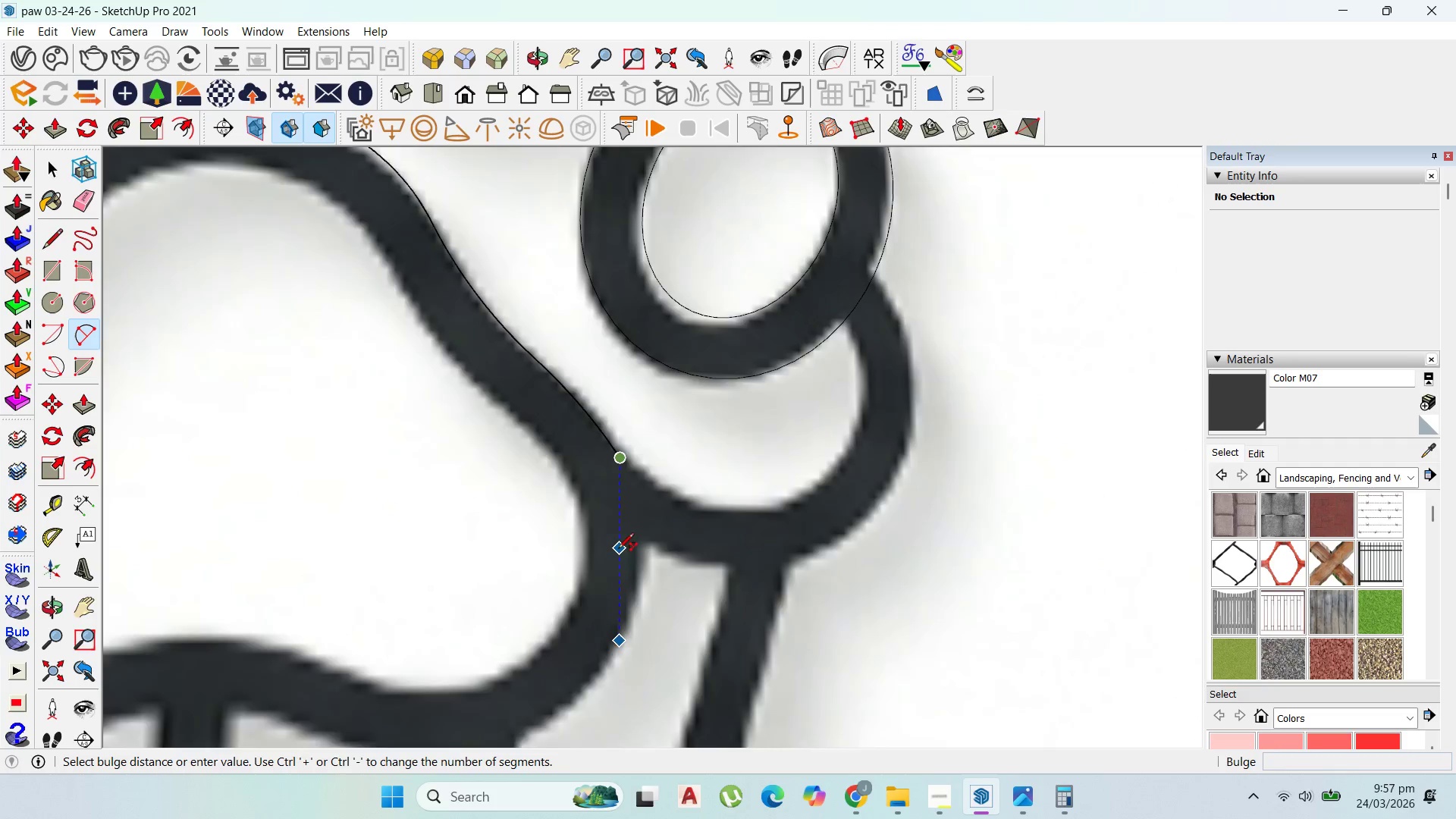 
scroll: coordinate [618, 549], scroll_direction: up, amount: 2.0
 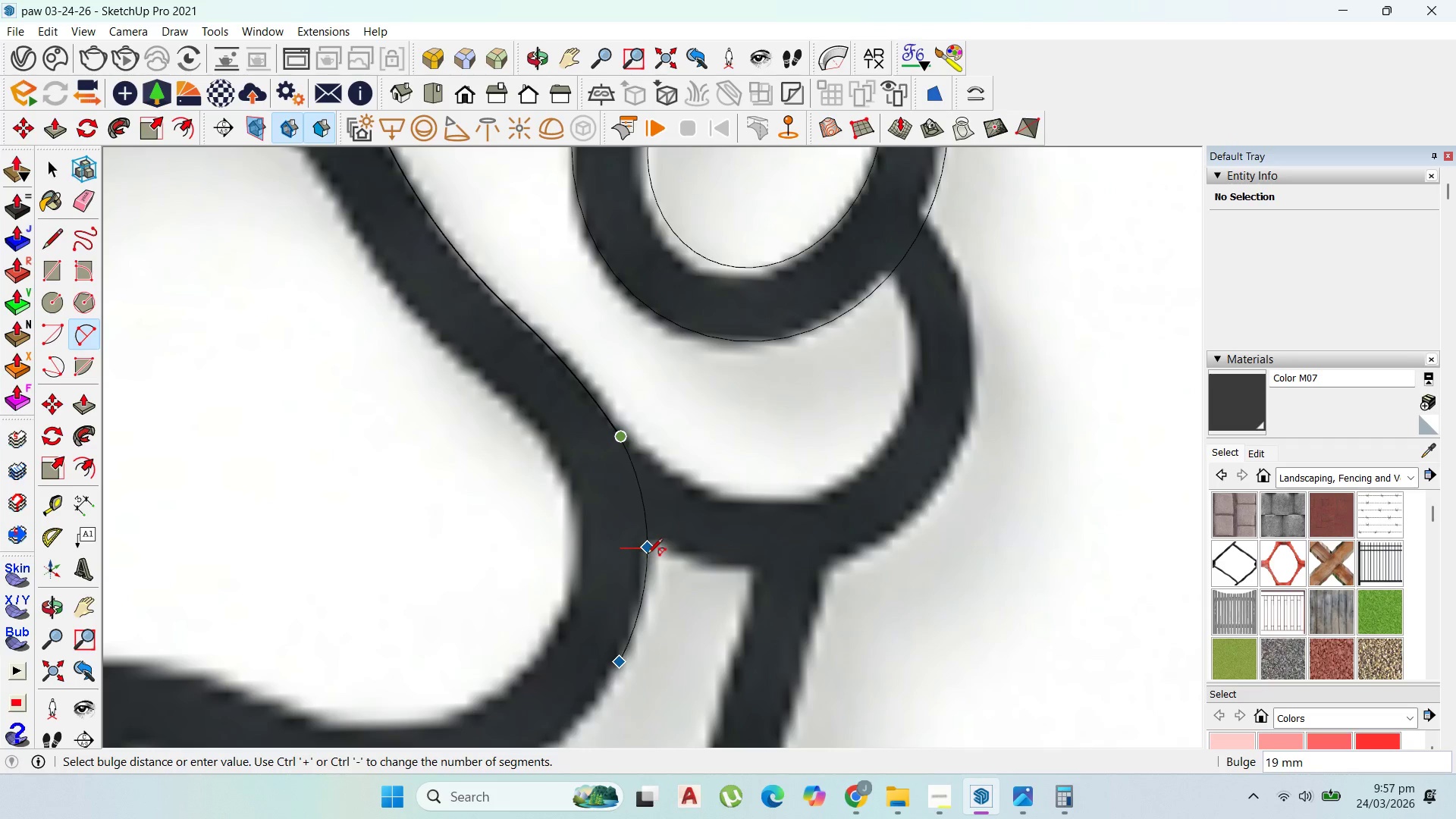 
key(Escape)
 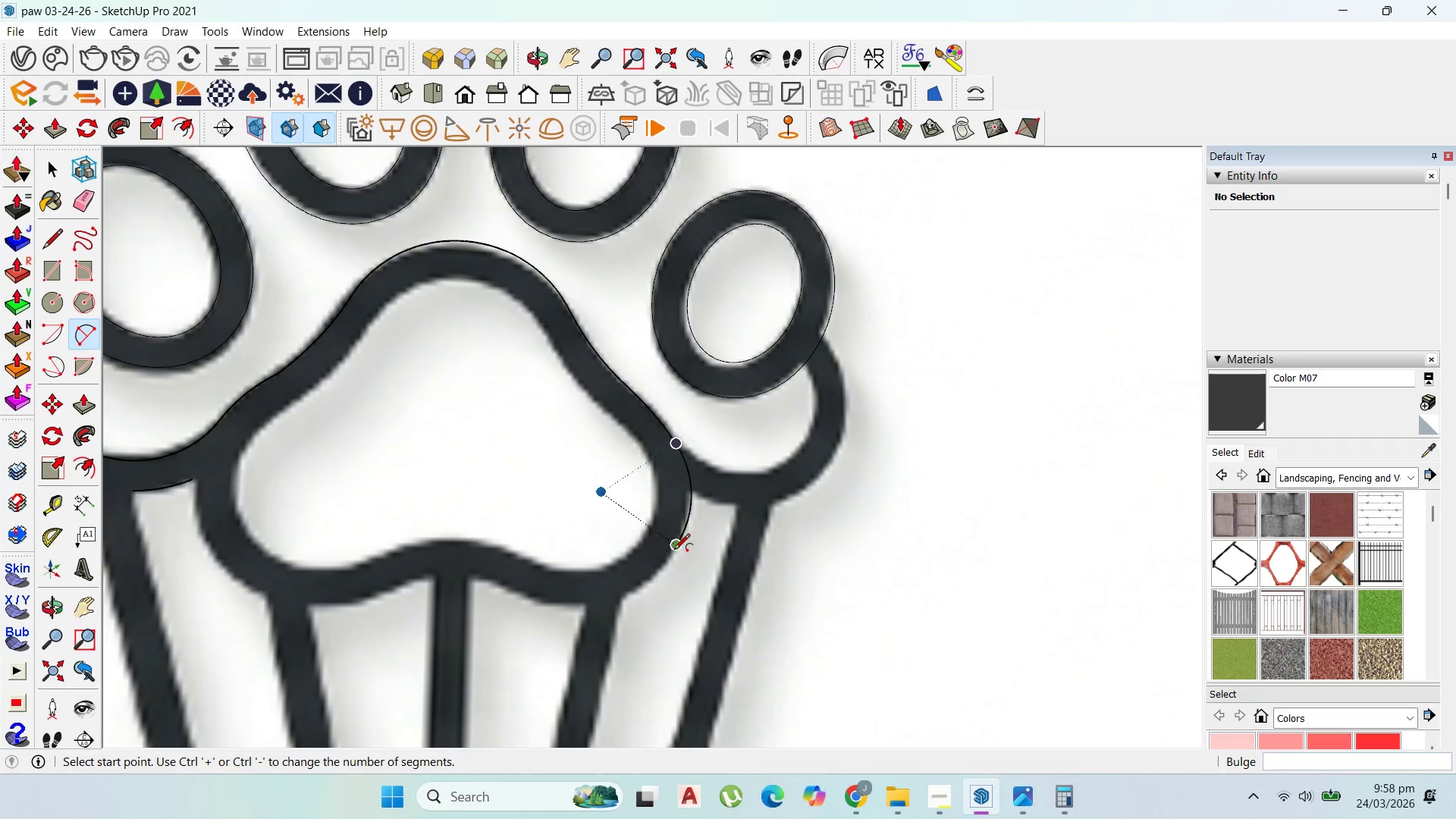 
scroll: coordinate [749, 502], scroll_direction: down, amount: 8.0
 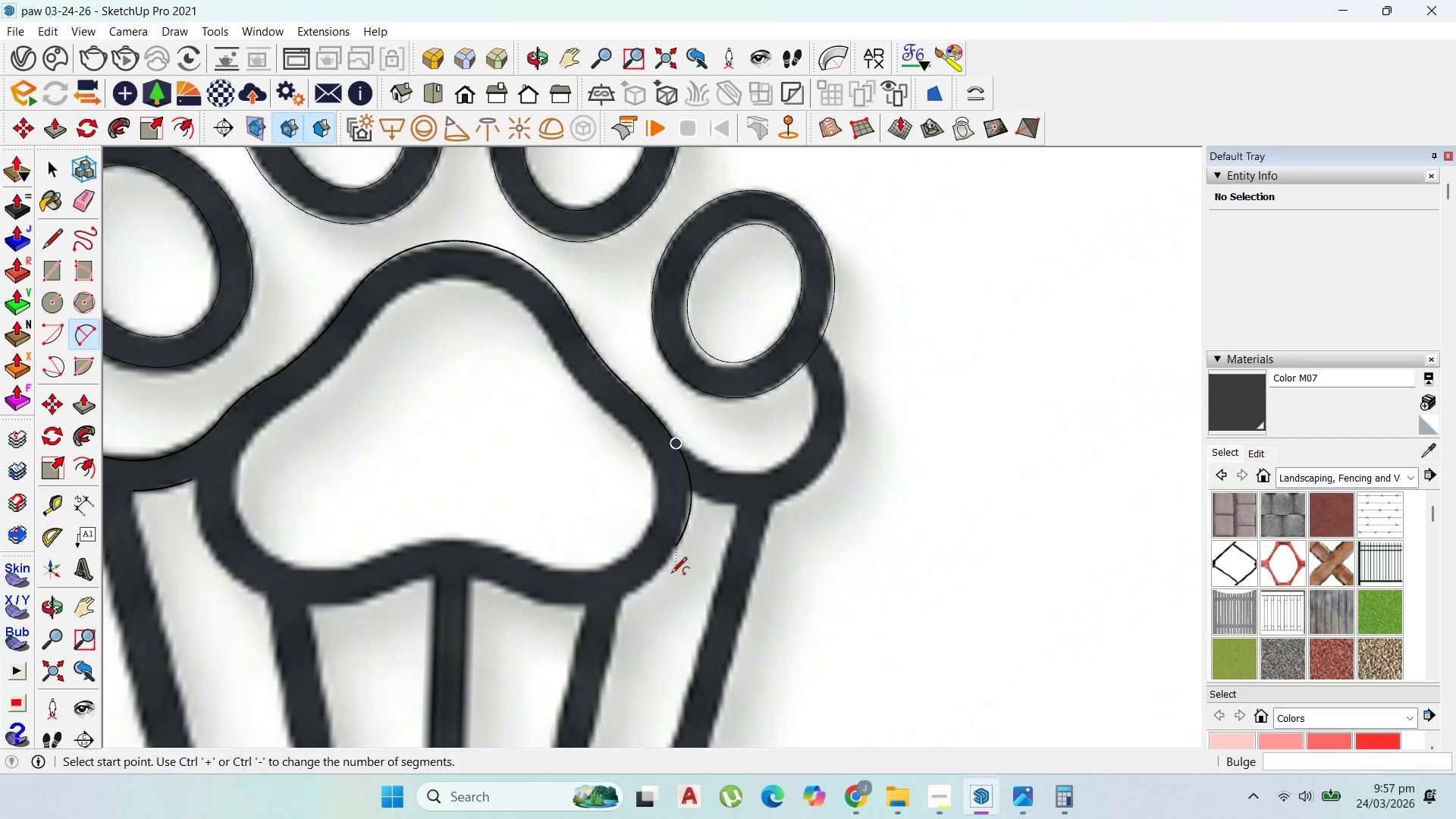 
left_click([674, 549])
 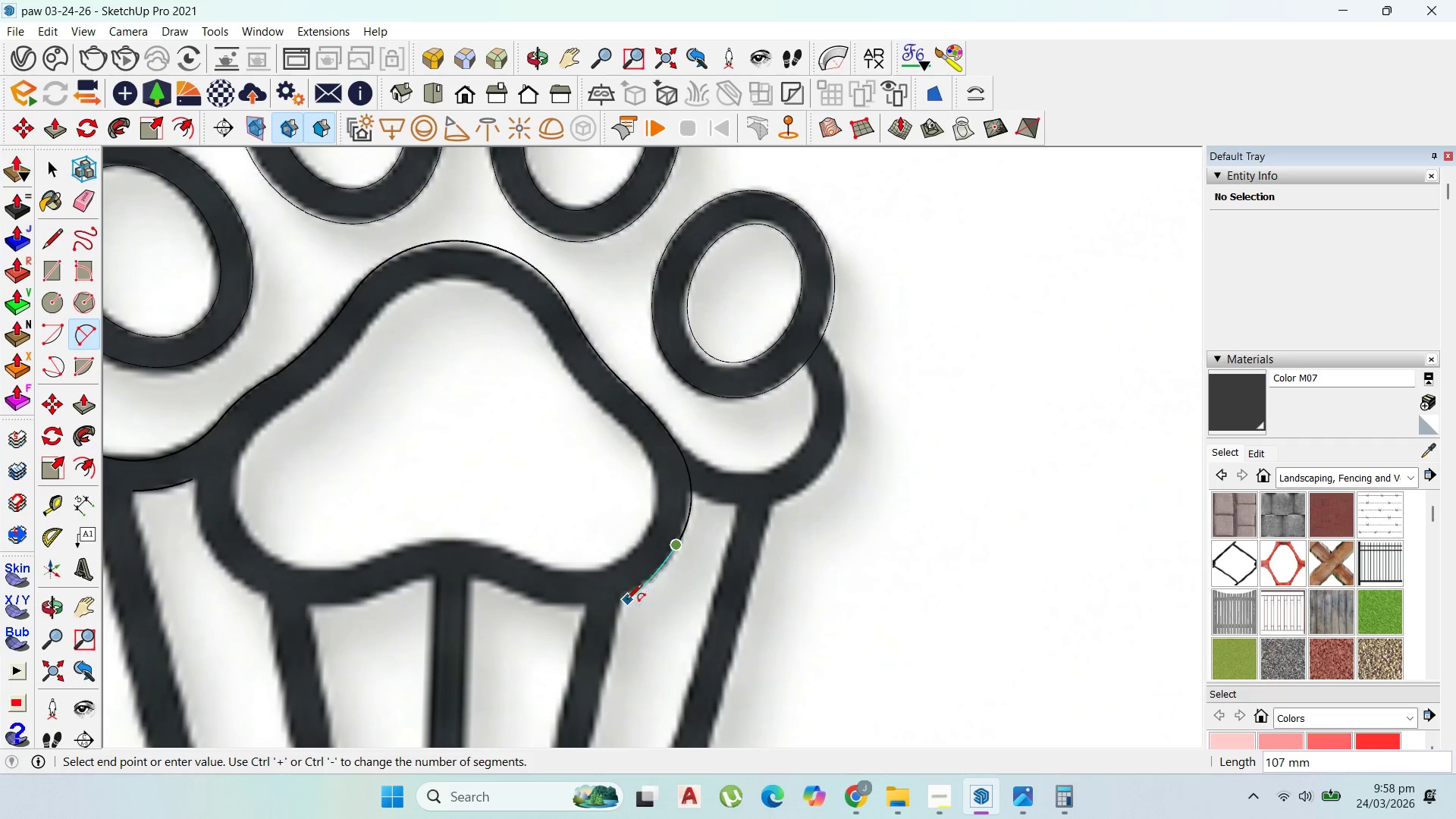 
scroll: coordinate [610, 607], scroll_direction: up, amount: 2.0
 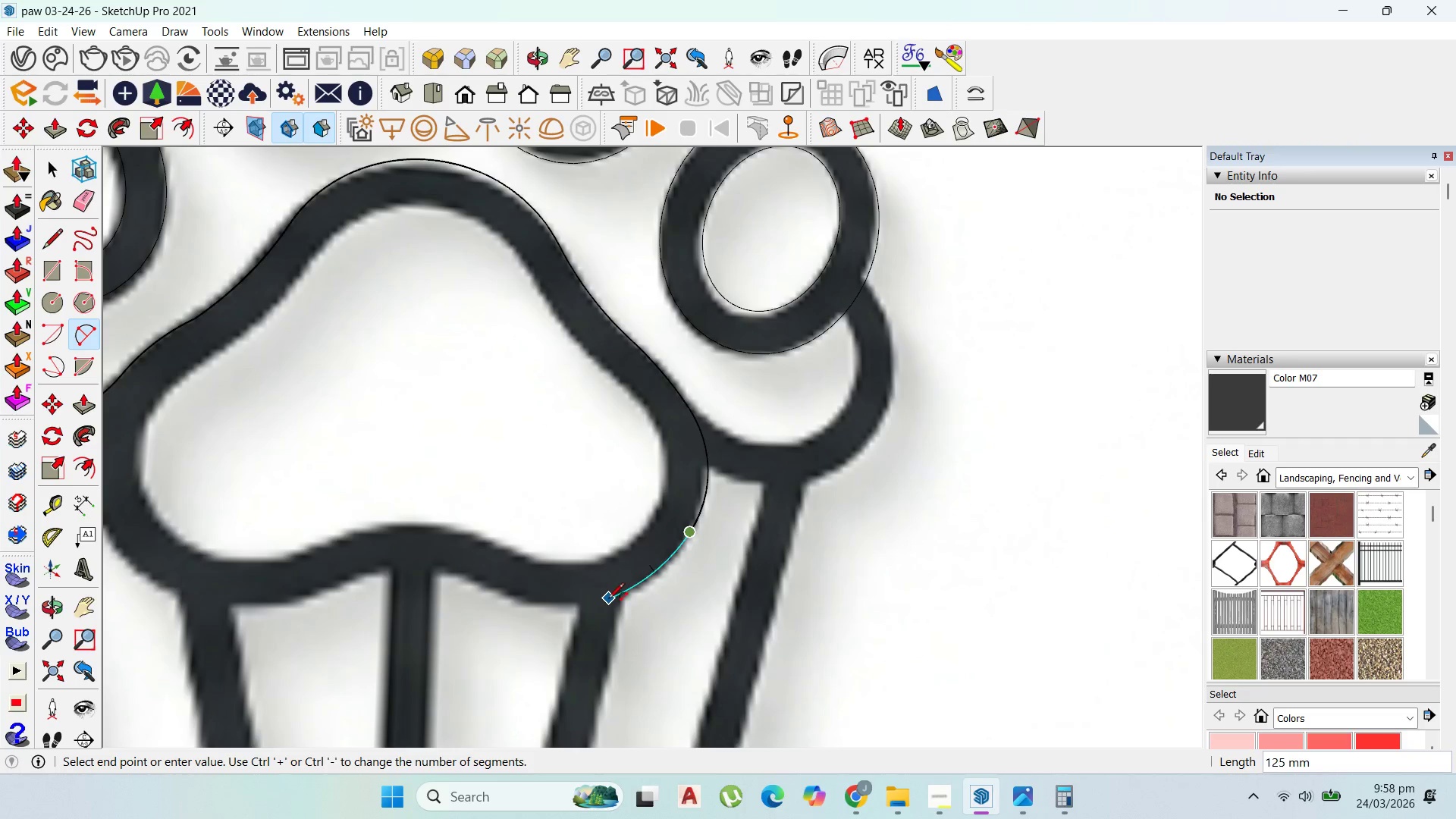 
left_click([608, 600])
 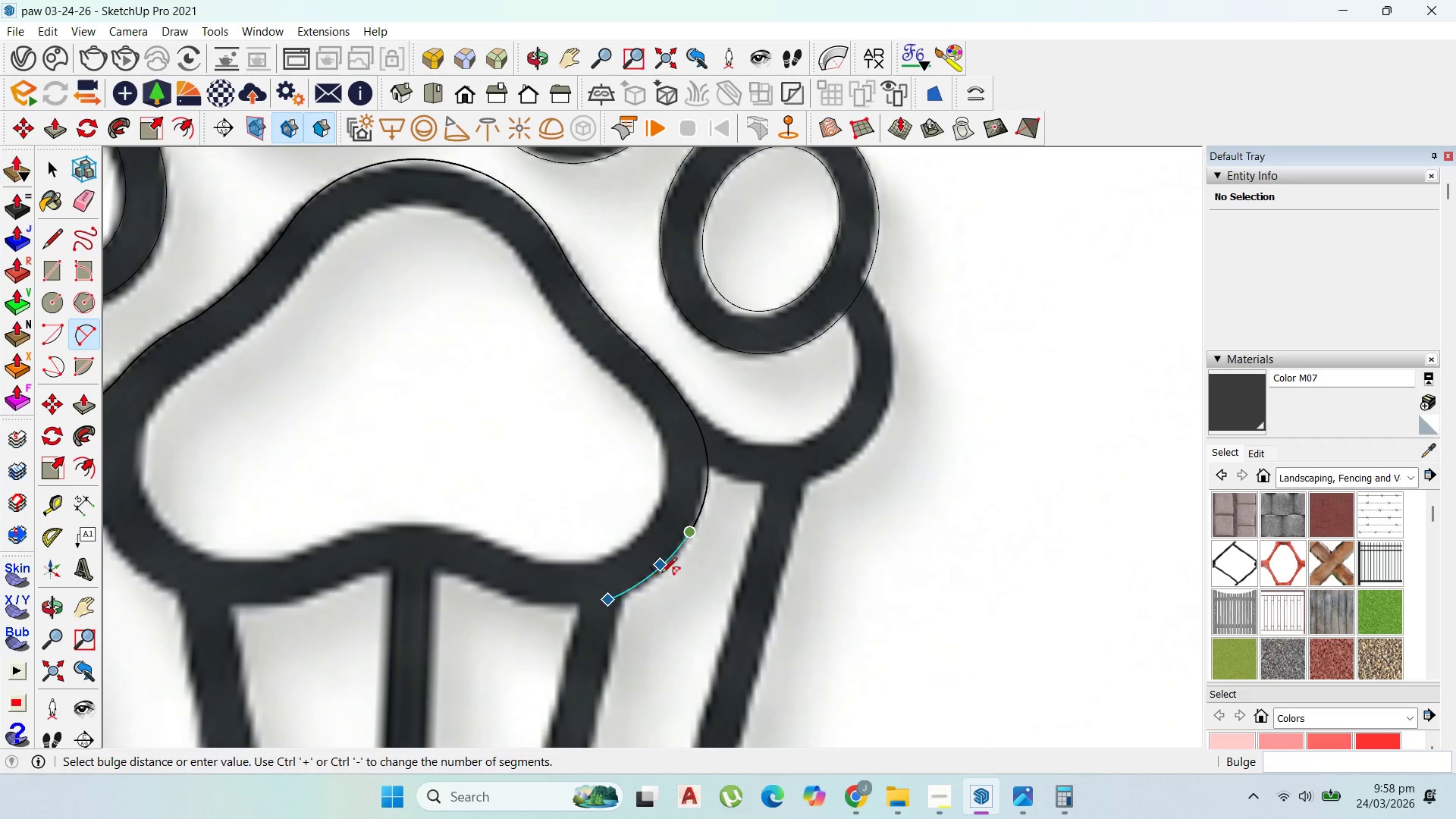 
scroll: coordinate [661, 574], scroll_direction: up, amount: 2.0
 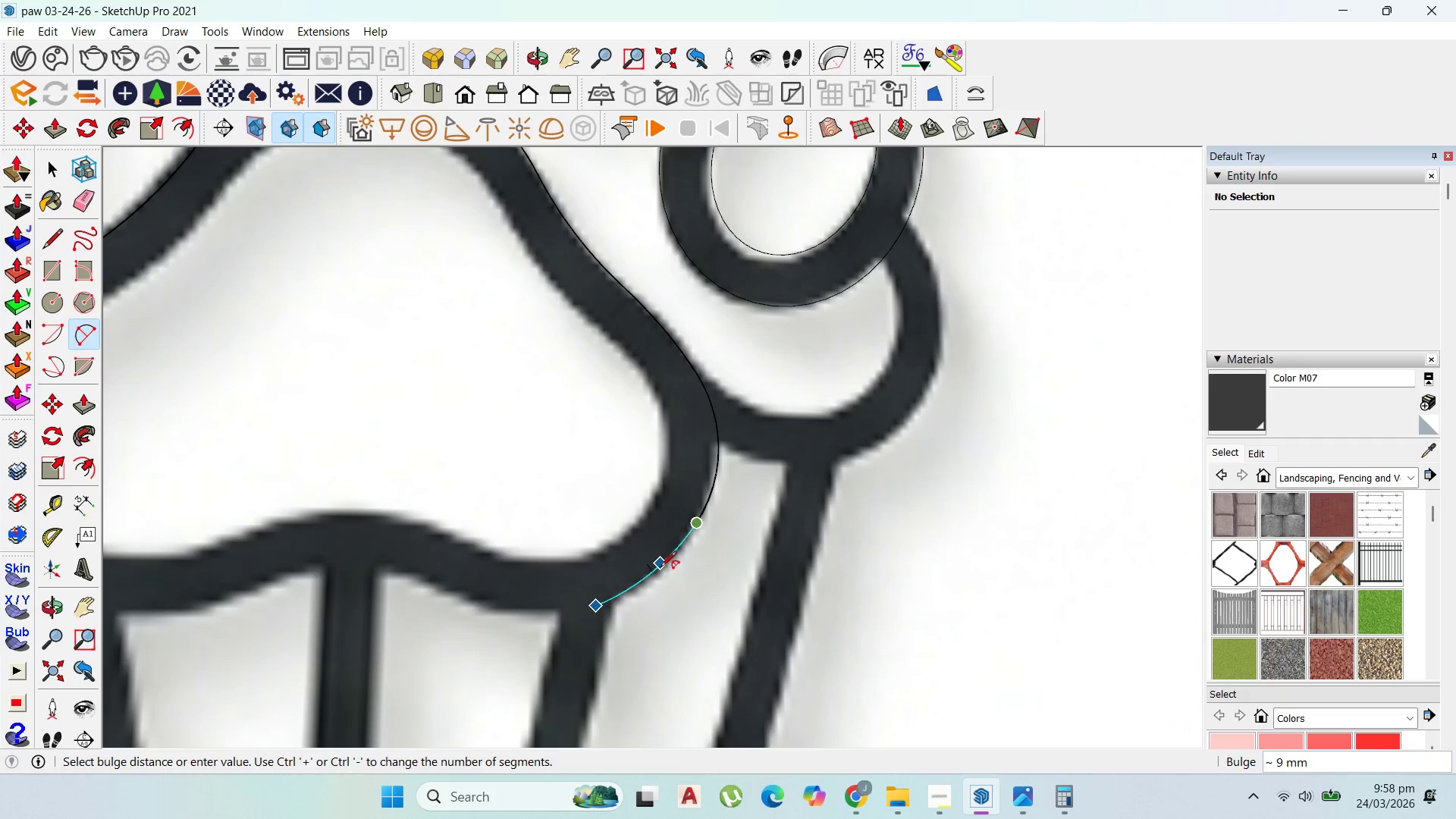 
left_click([661, 568])
 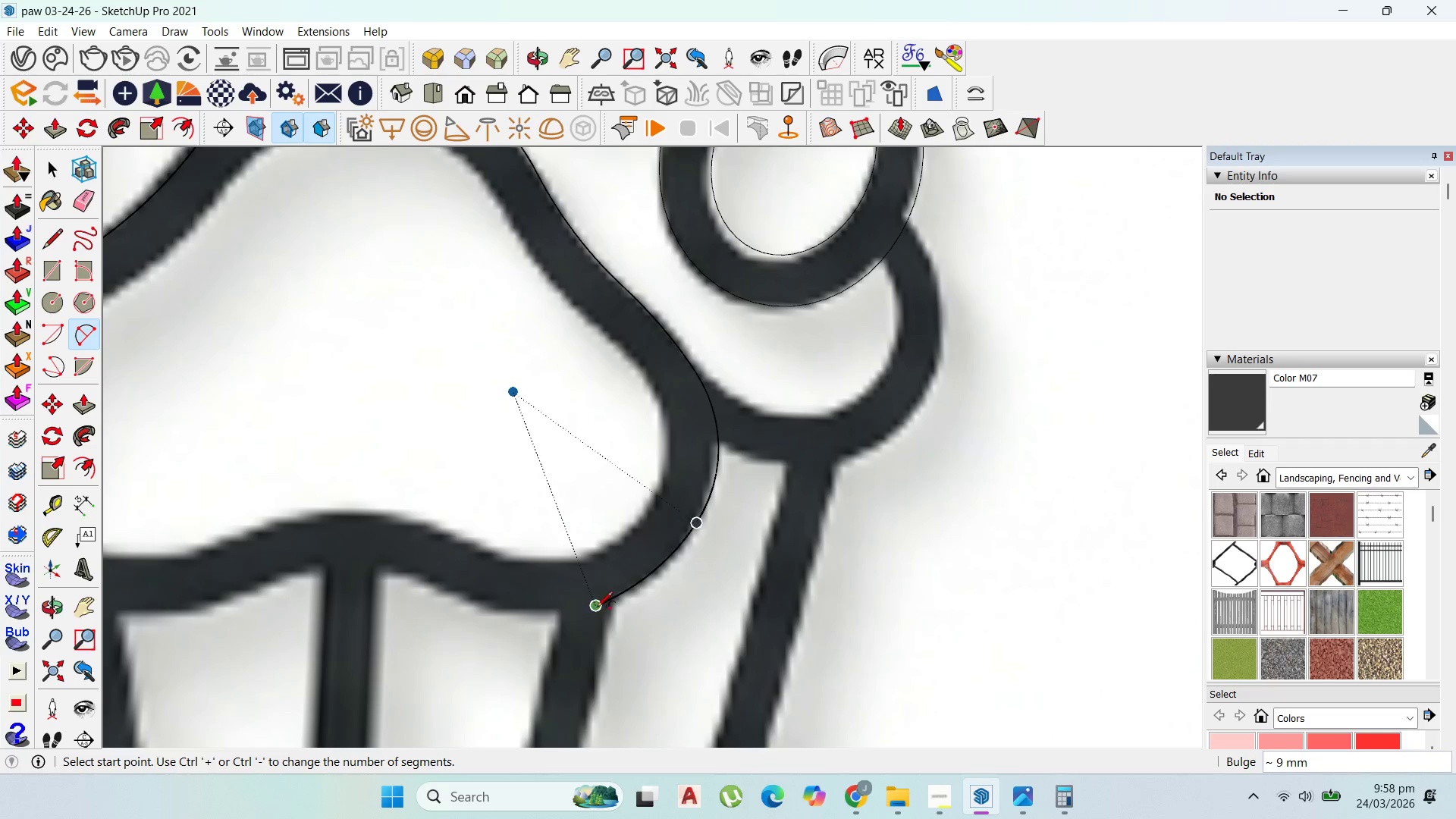 
left_click_drag(start_coordinate=[597, 608], to_coordinate=[589, 607])
 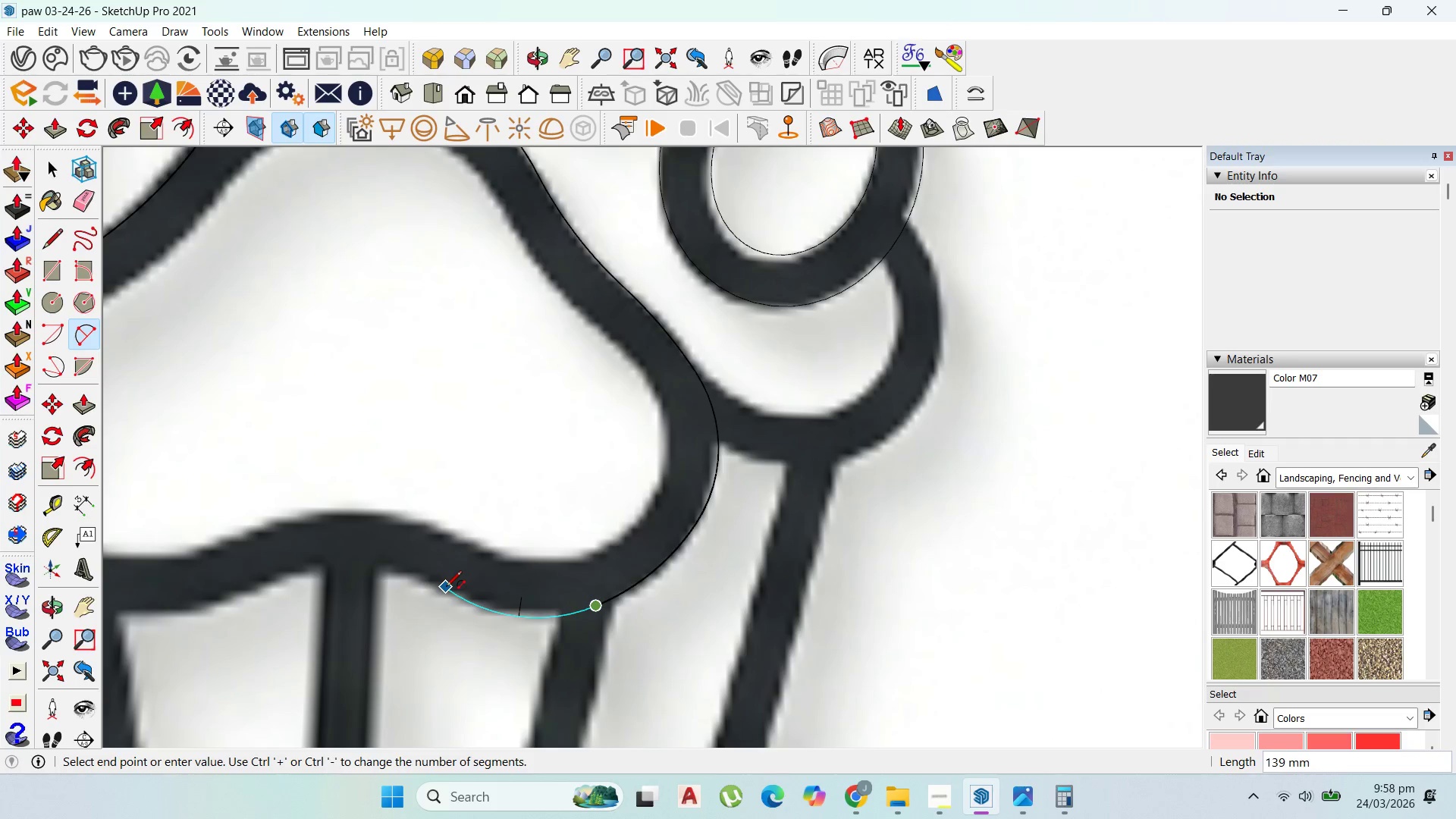 
left_click([446, 588])
 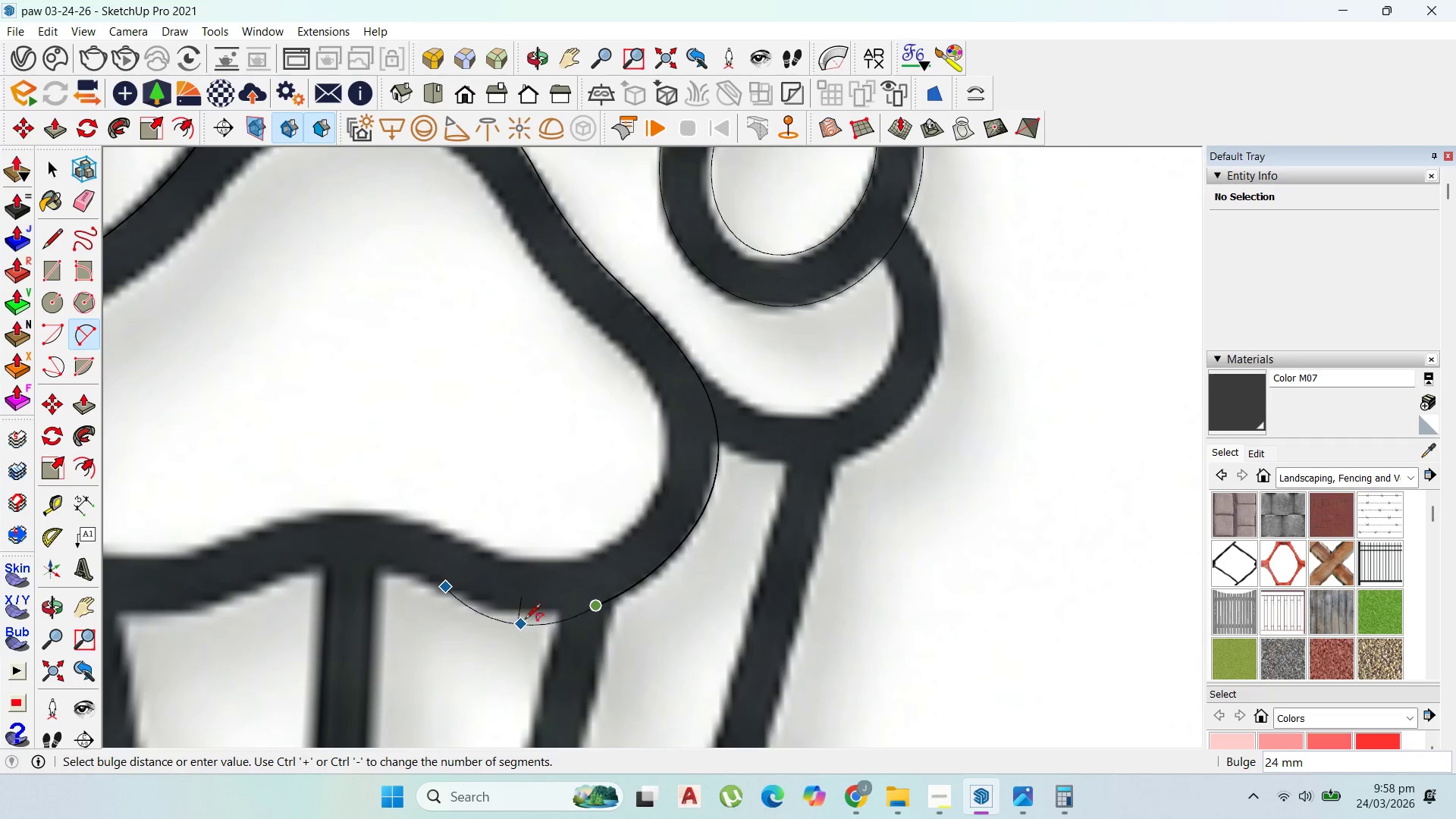 
scroll: coordinate [529, 618], scroll_direction: up, amount: 1.0
 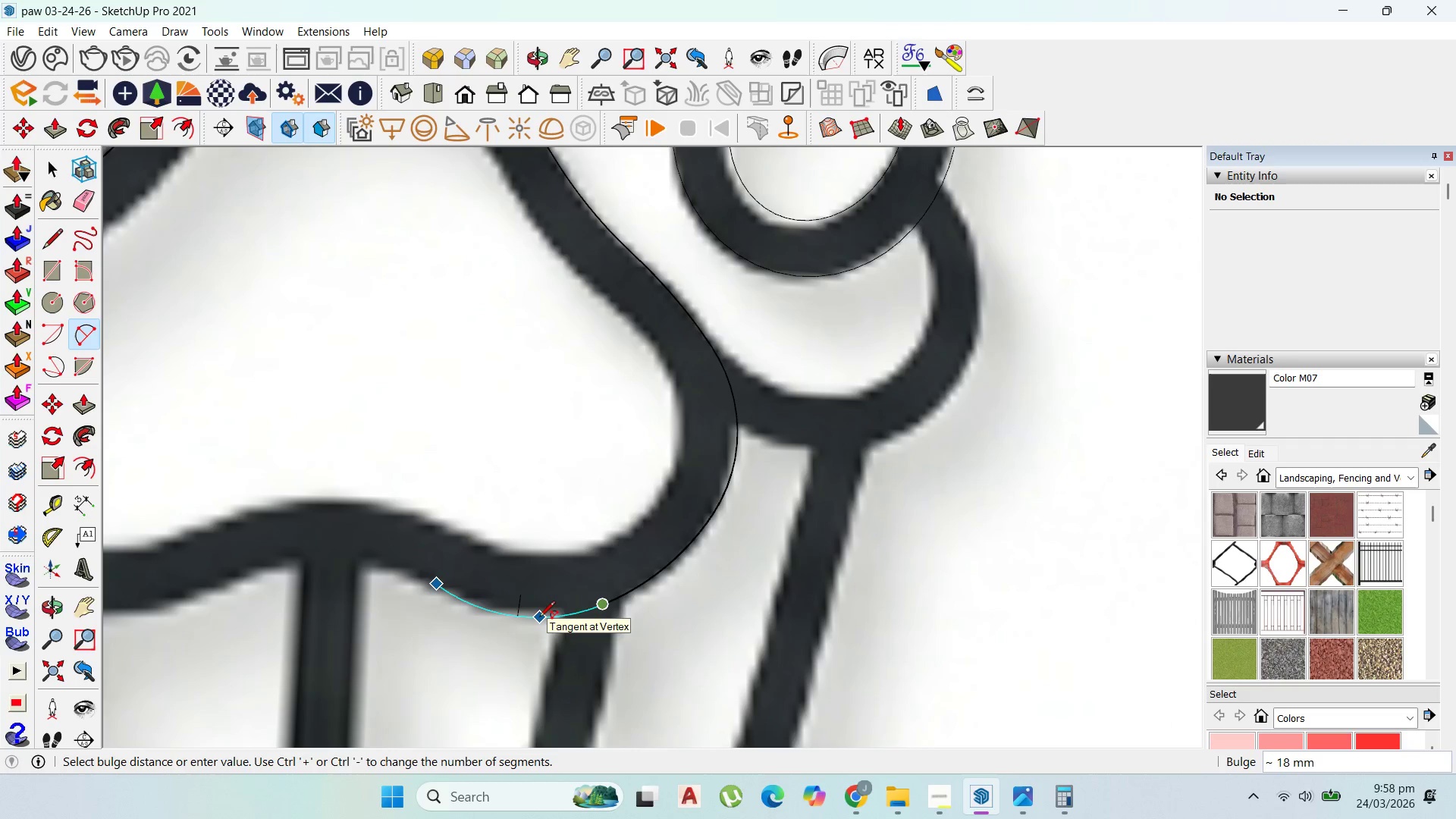 
left_click([539, 618])
 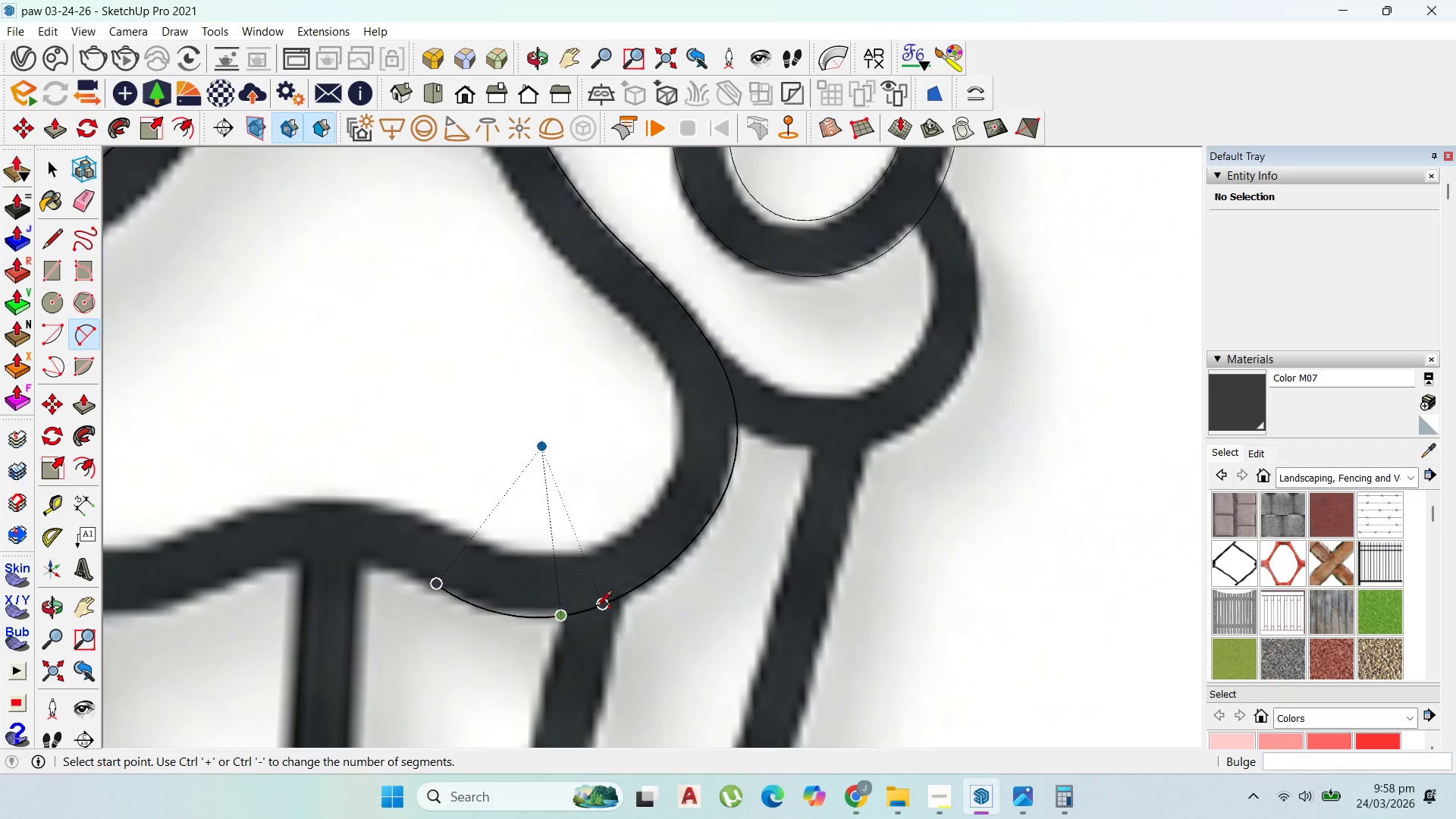 
scroll: coordinate [596, 607], scroll_direction: down, amount: 2.0
 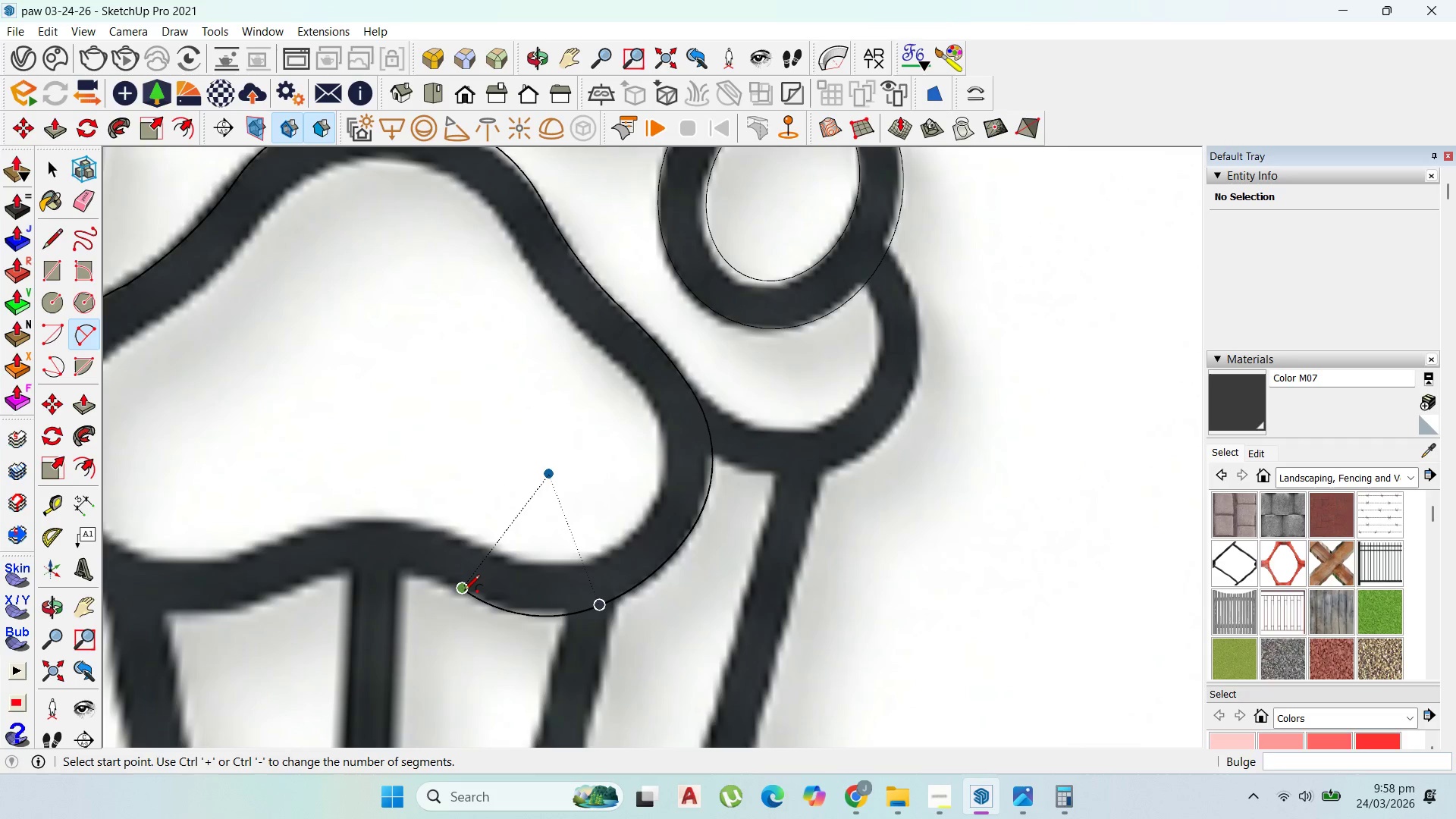 
left_click([464, 592])
 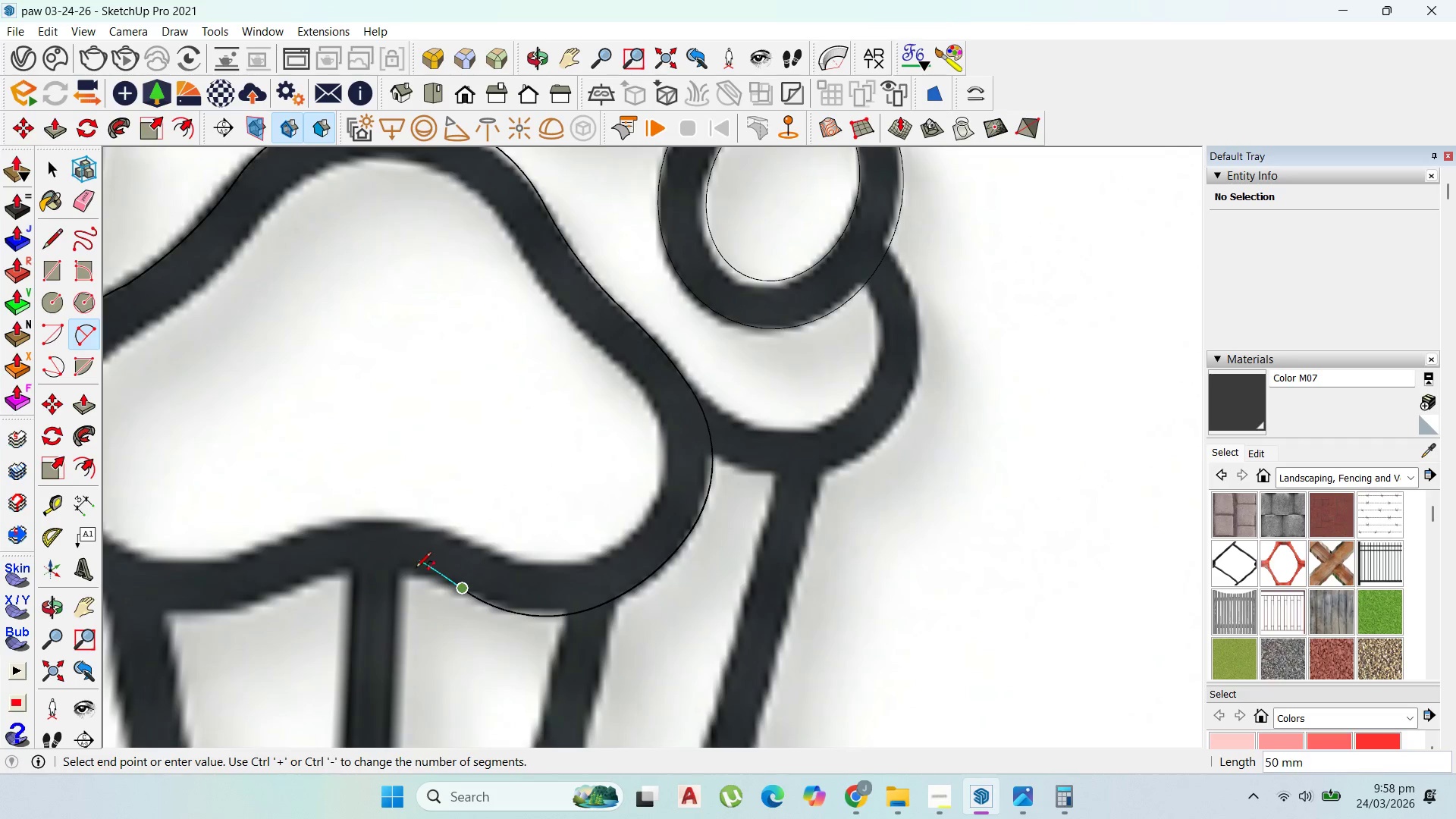 
scroll: coordinate [375, 566], scroll_direction: down, amount: 1.0
 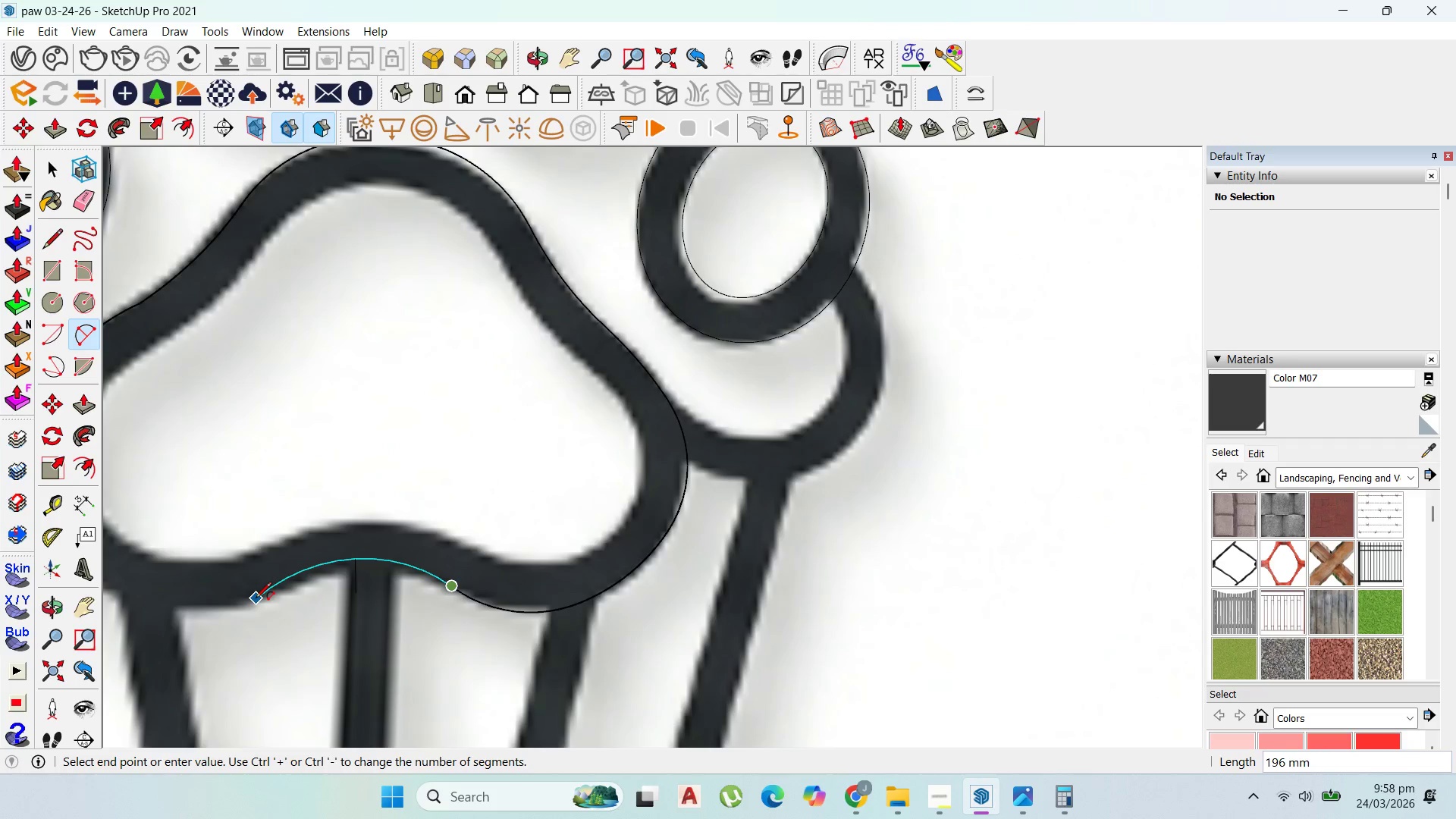 
left_click([255, 601])
 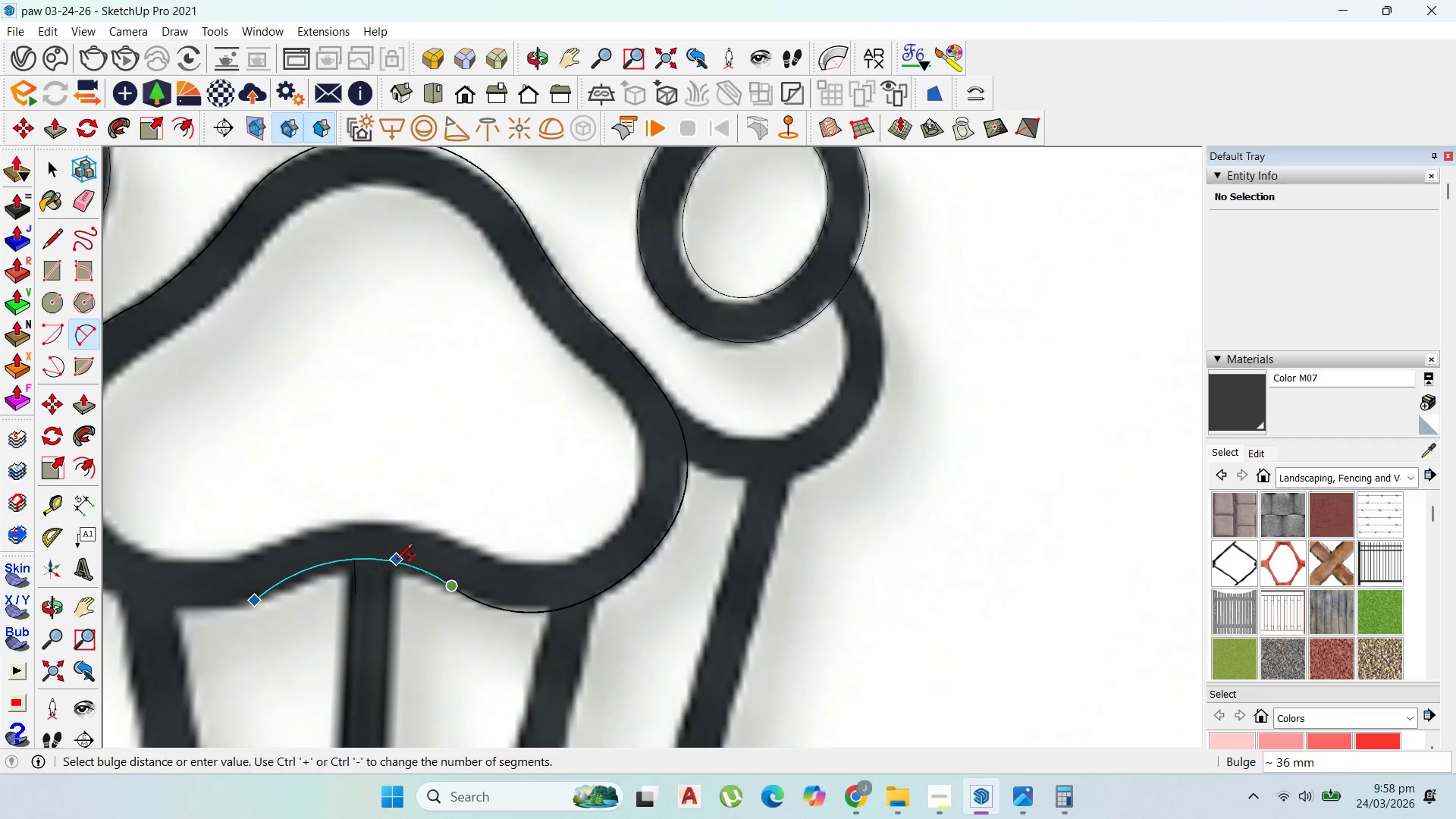 
left_click([397, 560])
 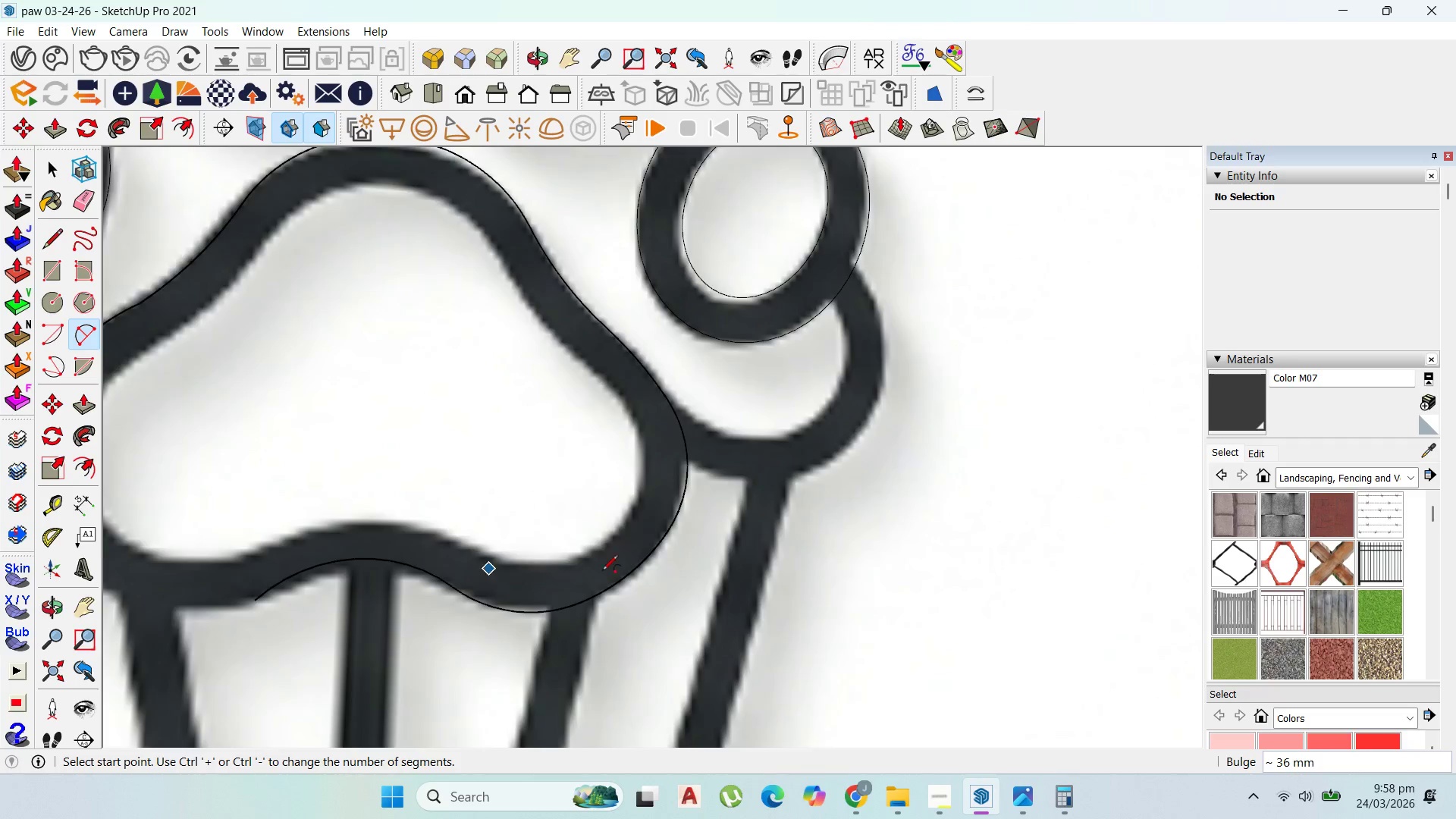 
scroll: coordinate [698, 573], scroll_direction: down, amount: 3.0
 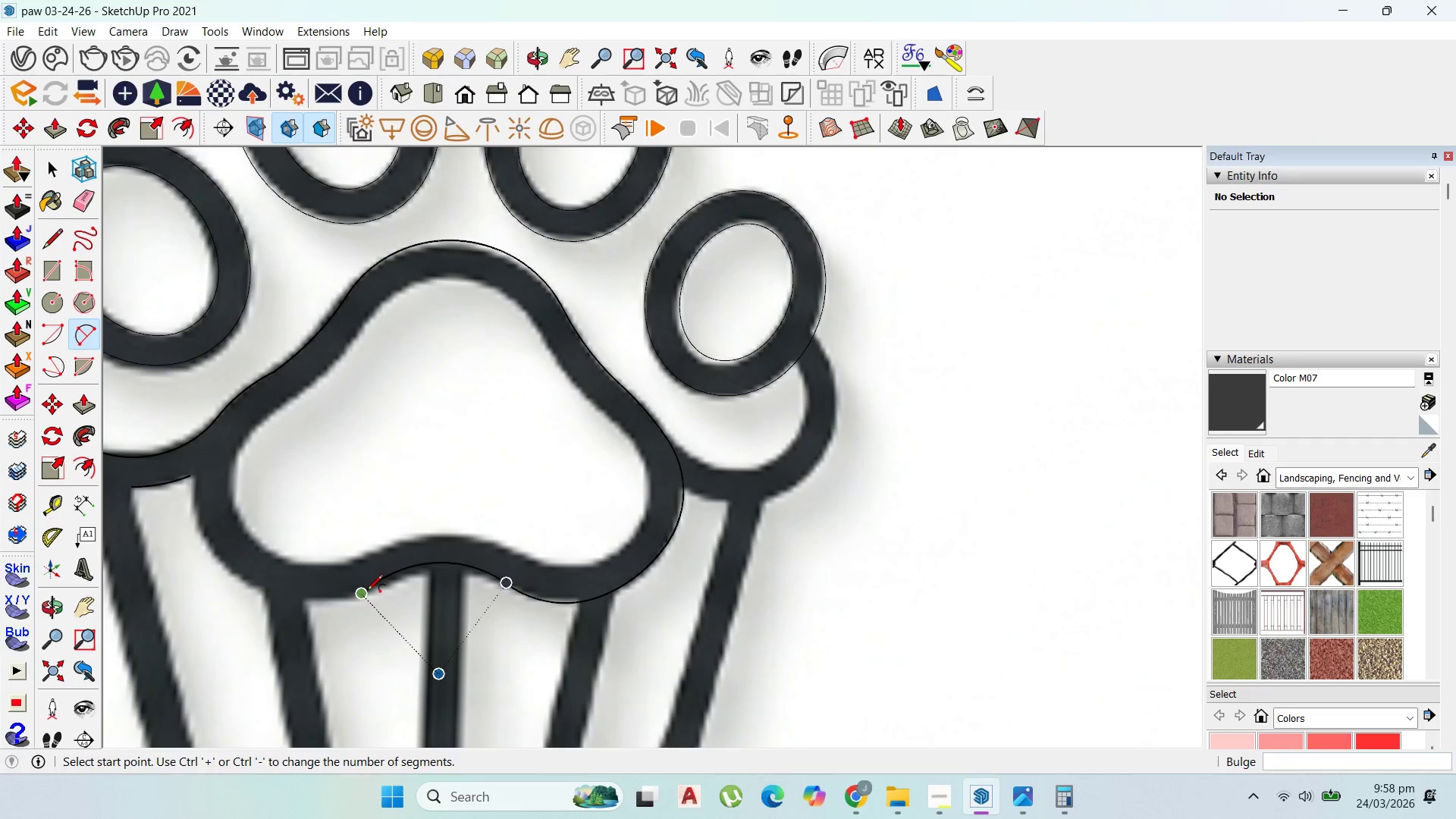 
left_click([367, 592])
 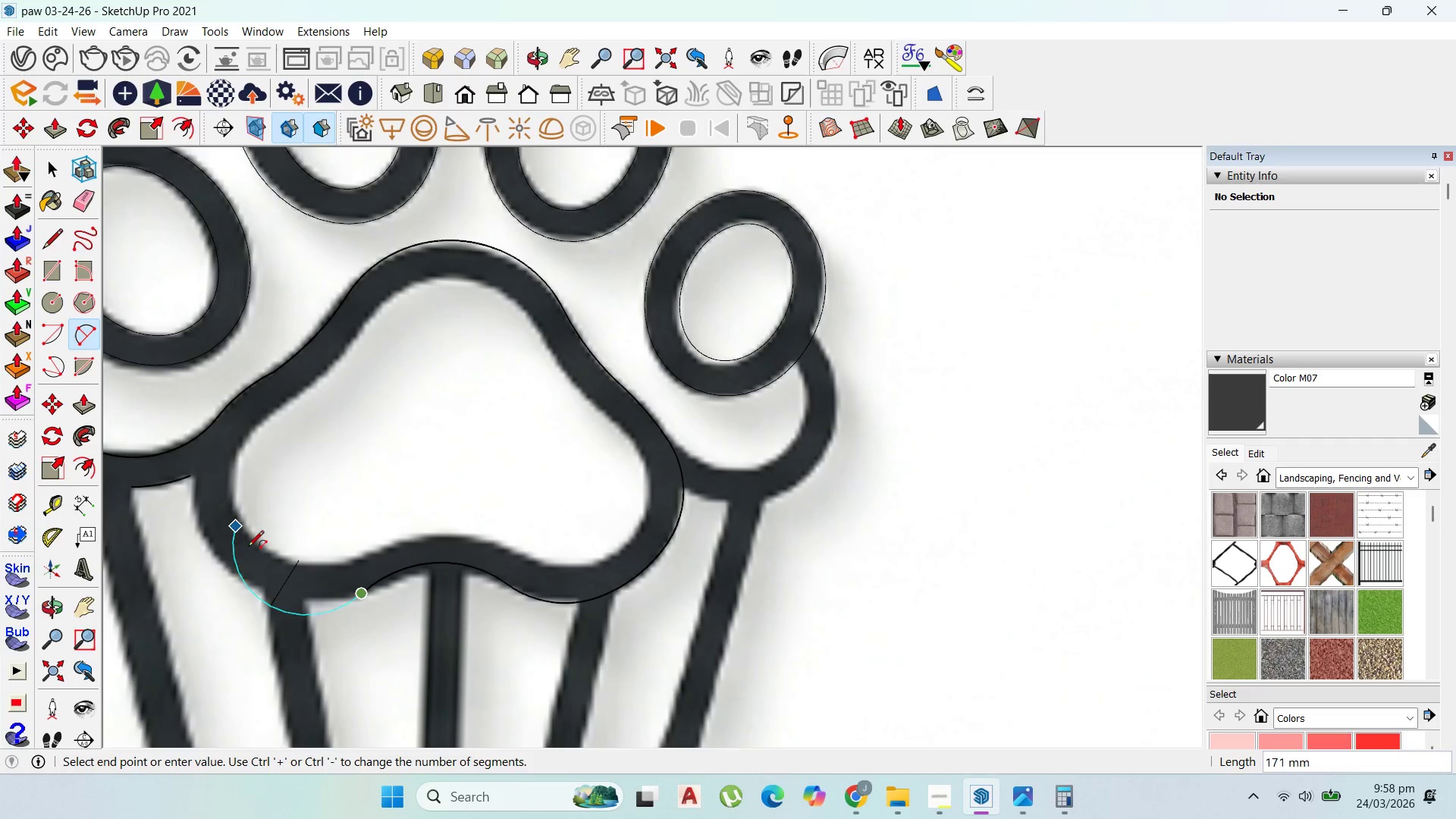 
scroll: coordinate [237, 575], scroll_direction: up, amount: 1.0
 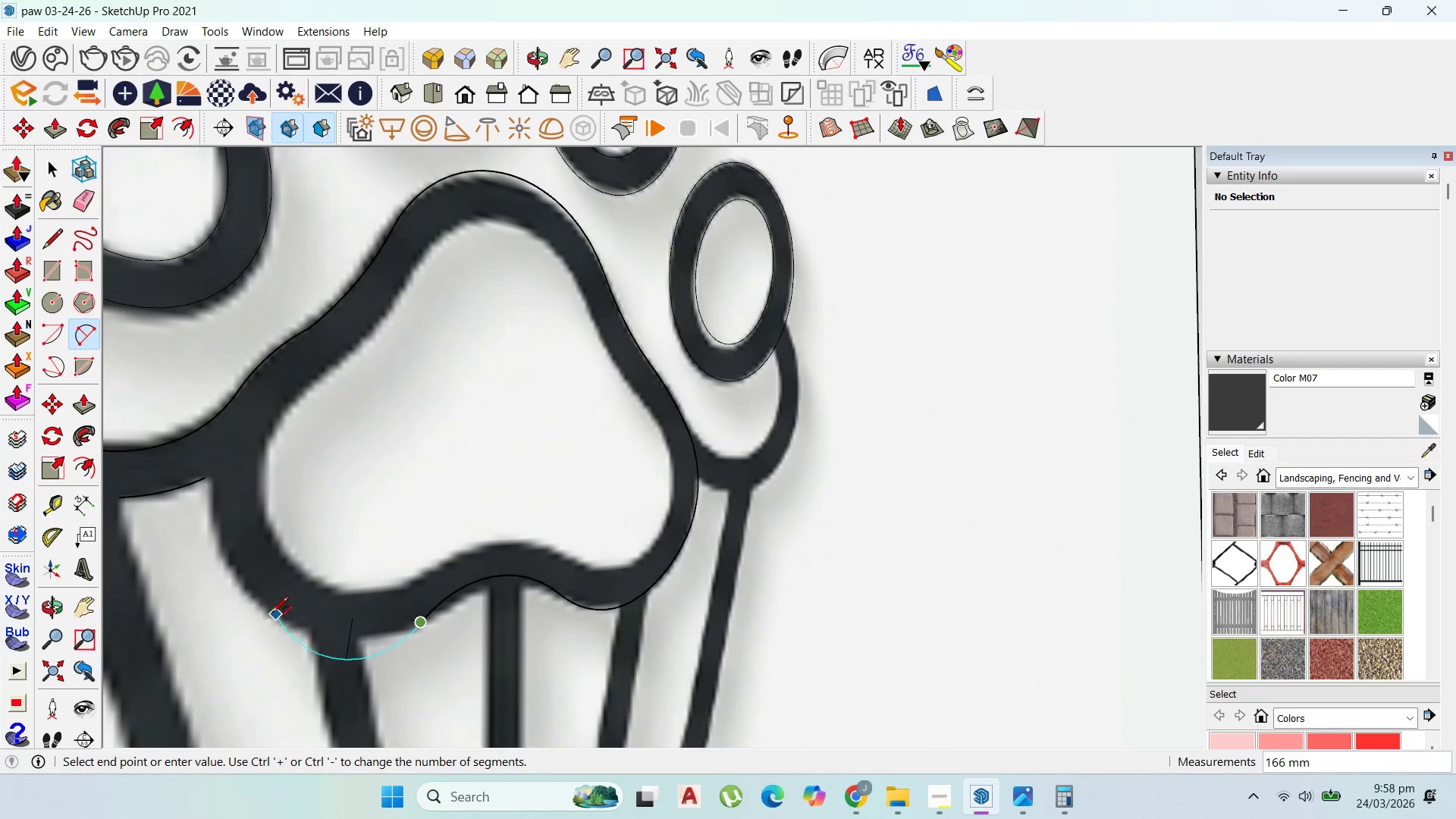 
left_click_drag(start_coordinate=[264, 609], to_coordinate=[268, 609])
 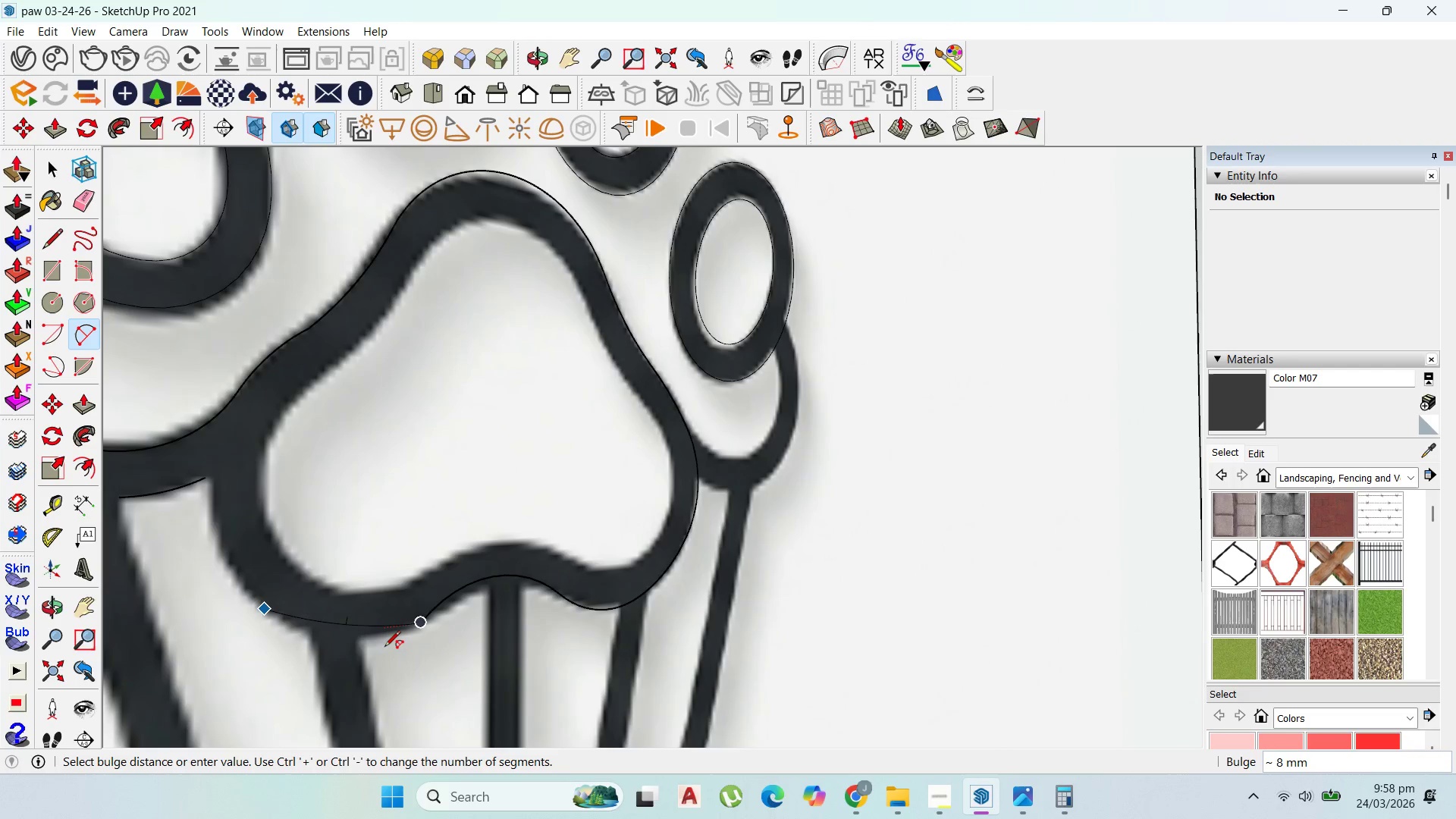 
scroll: coordinate [348, 648], scroll_direction: up, amount: 2.0
 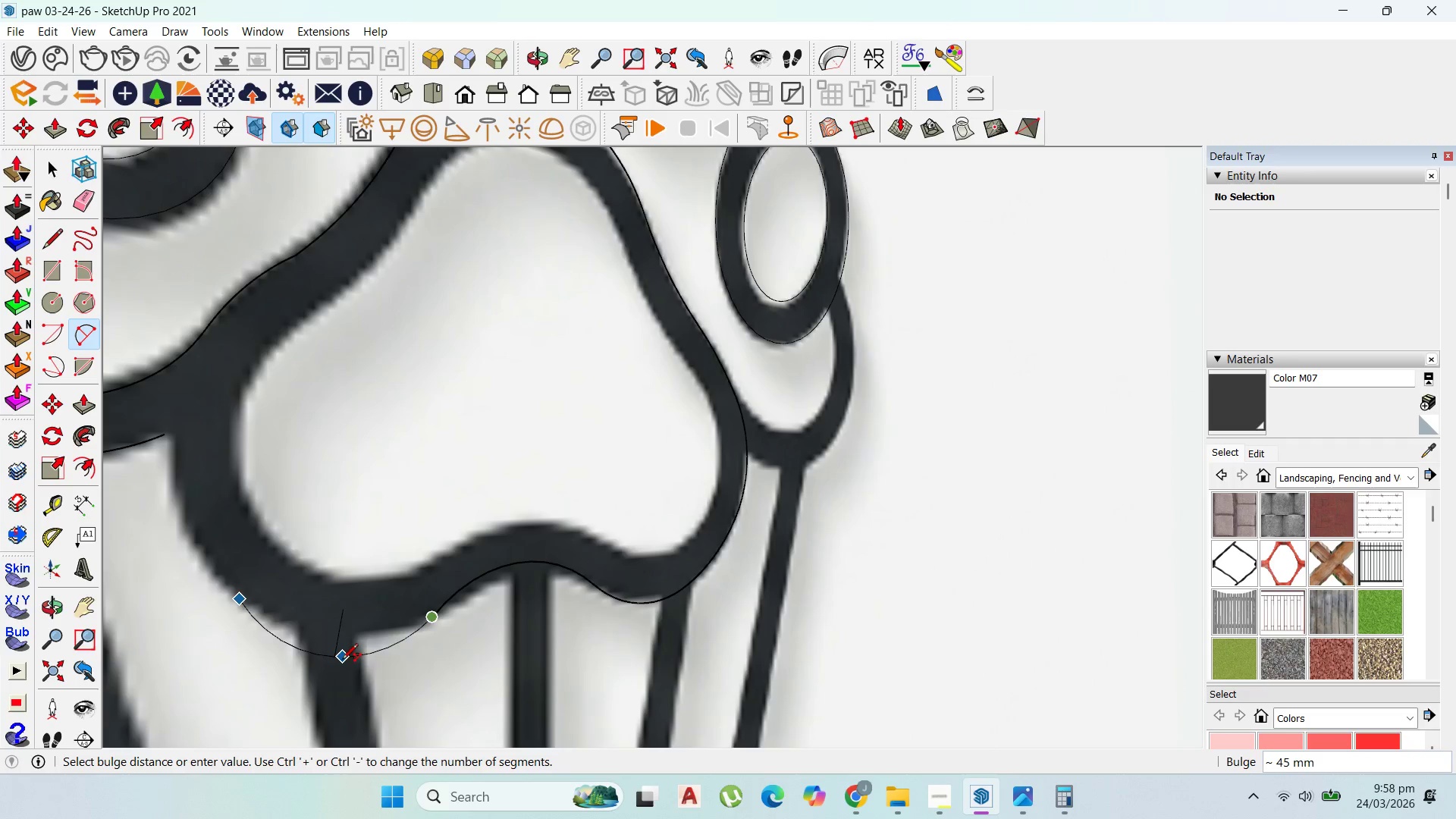 
scroll: coordinate [315, 646], scroll_direction: down, amount: 3.0
 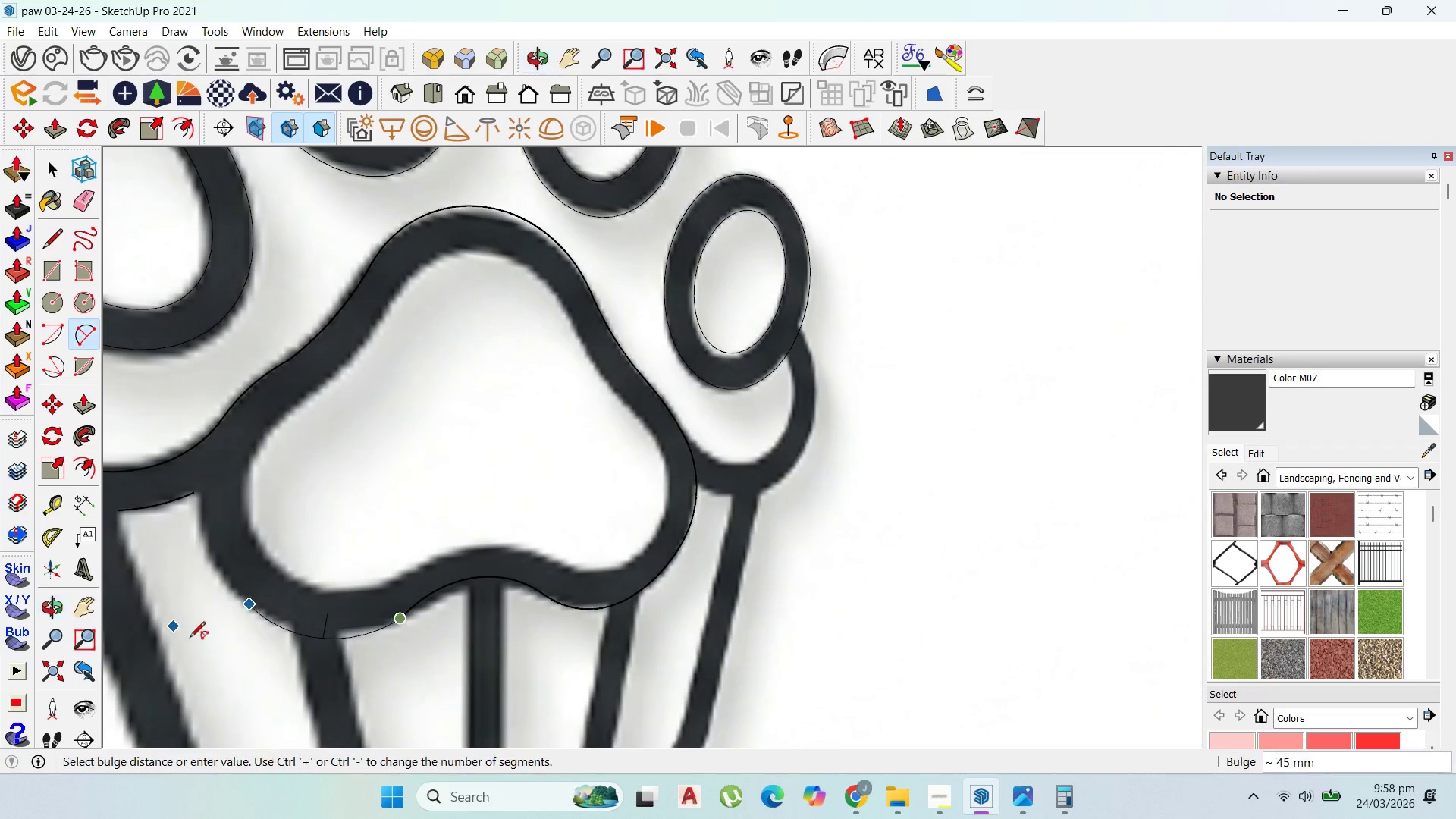 
key(Escape)
 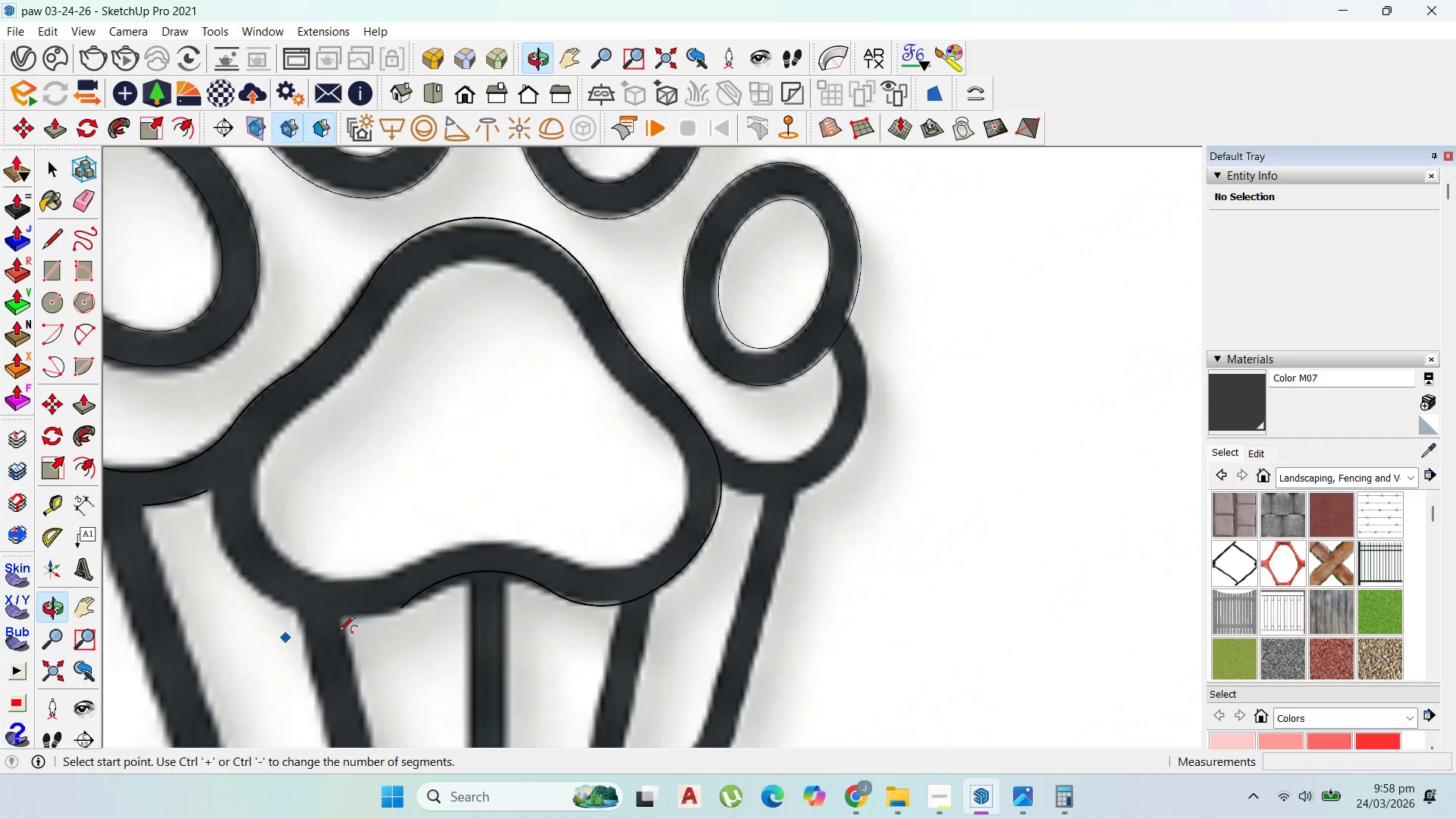 
scroll: coordinate [369, 626], scroll_direction: up, amount: 3.0
 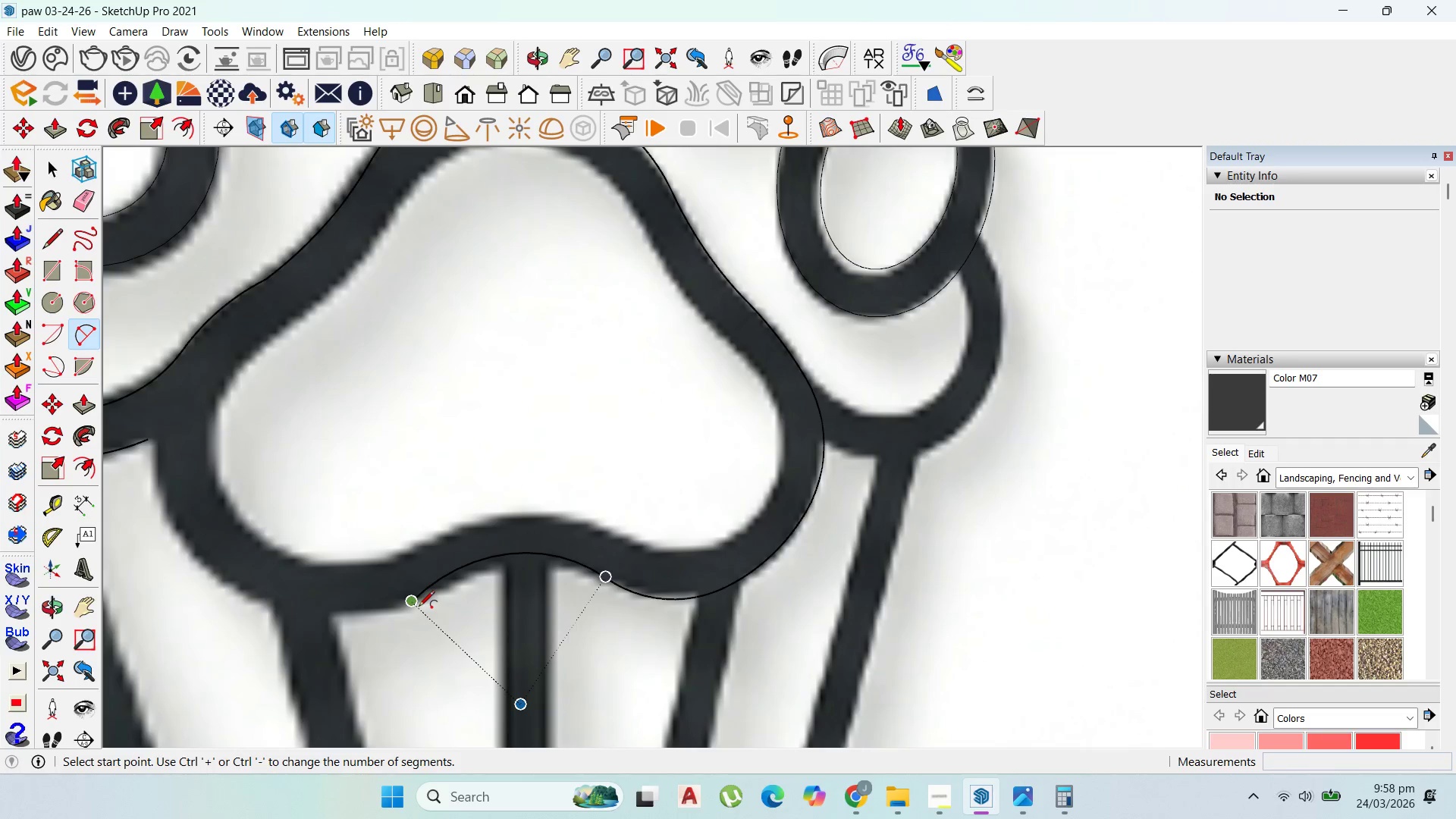 
left_click_drag(start_coordinate=[412, 607], to_coordinate=[408, 607])
 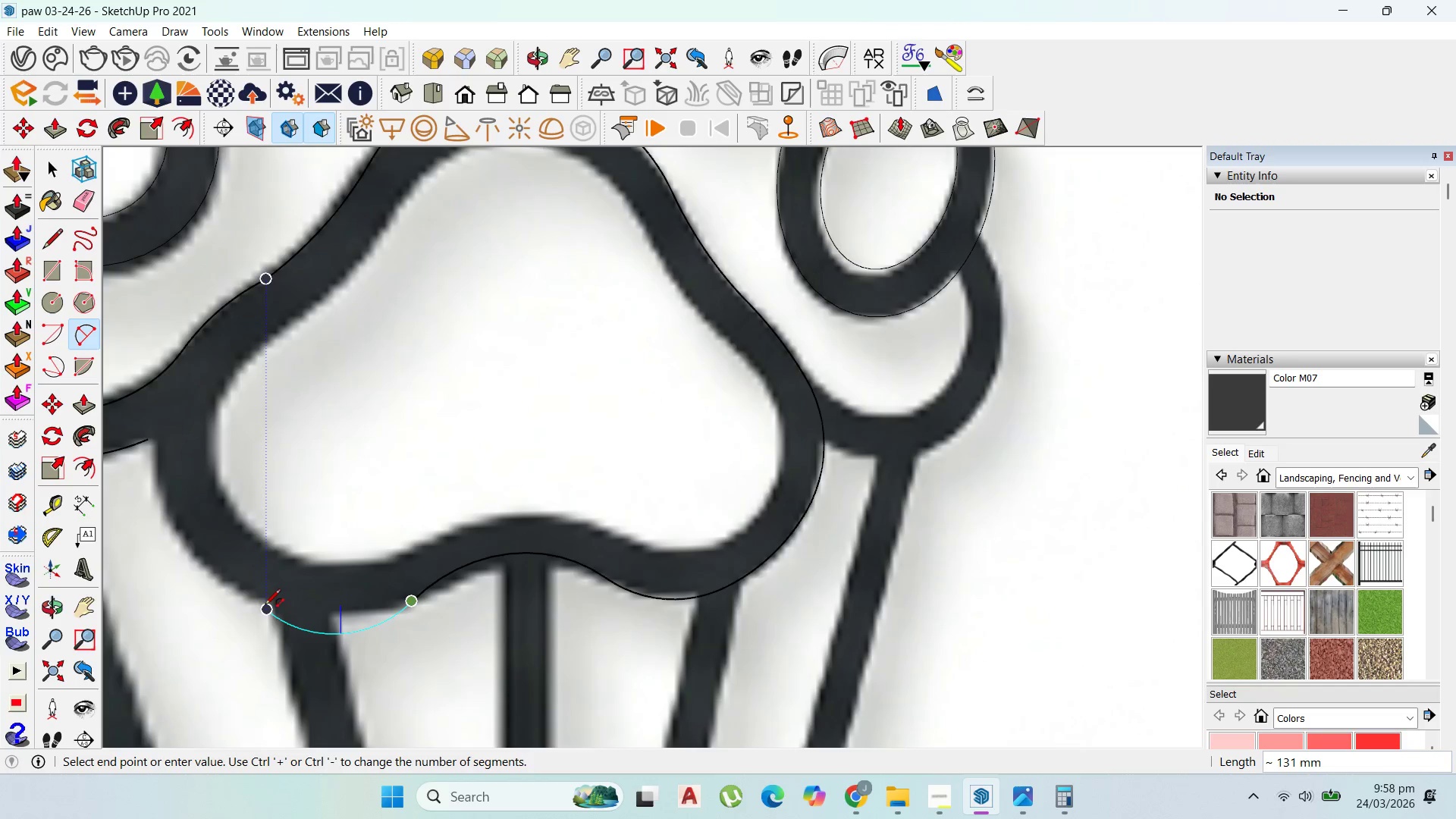 
scroll: coordinate [286, 595], scroll_direction: up, amount: 1.0
 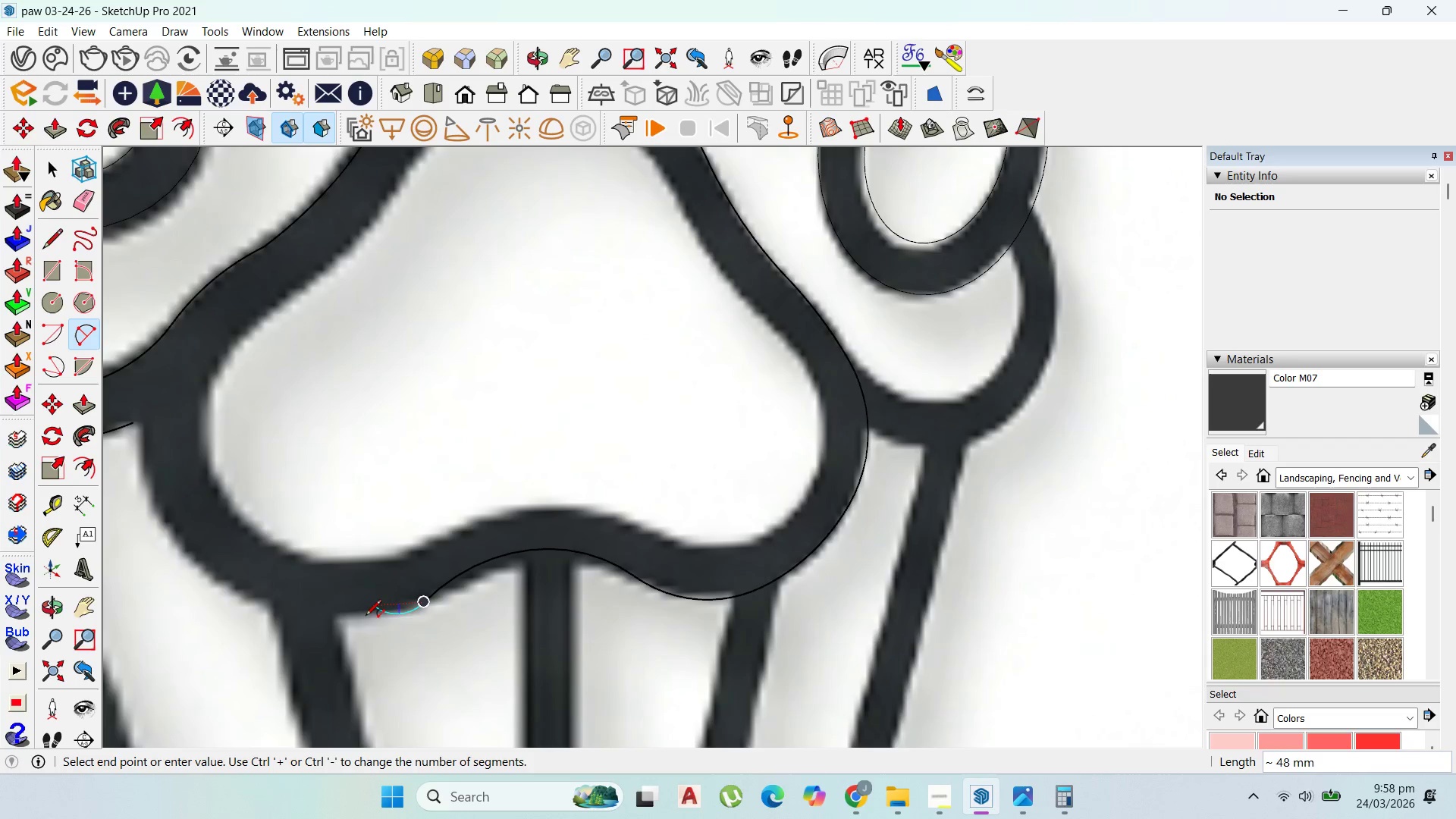 
key(Escape)
 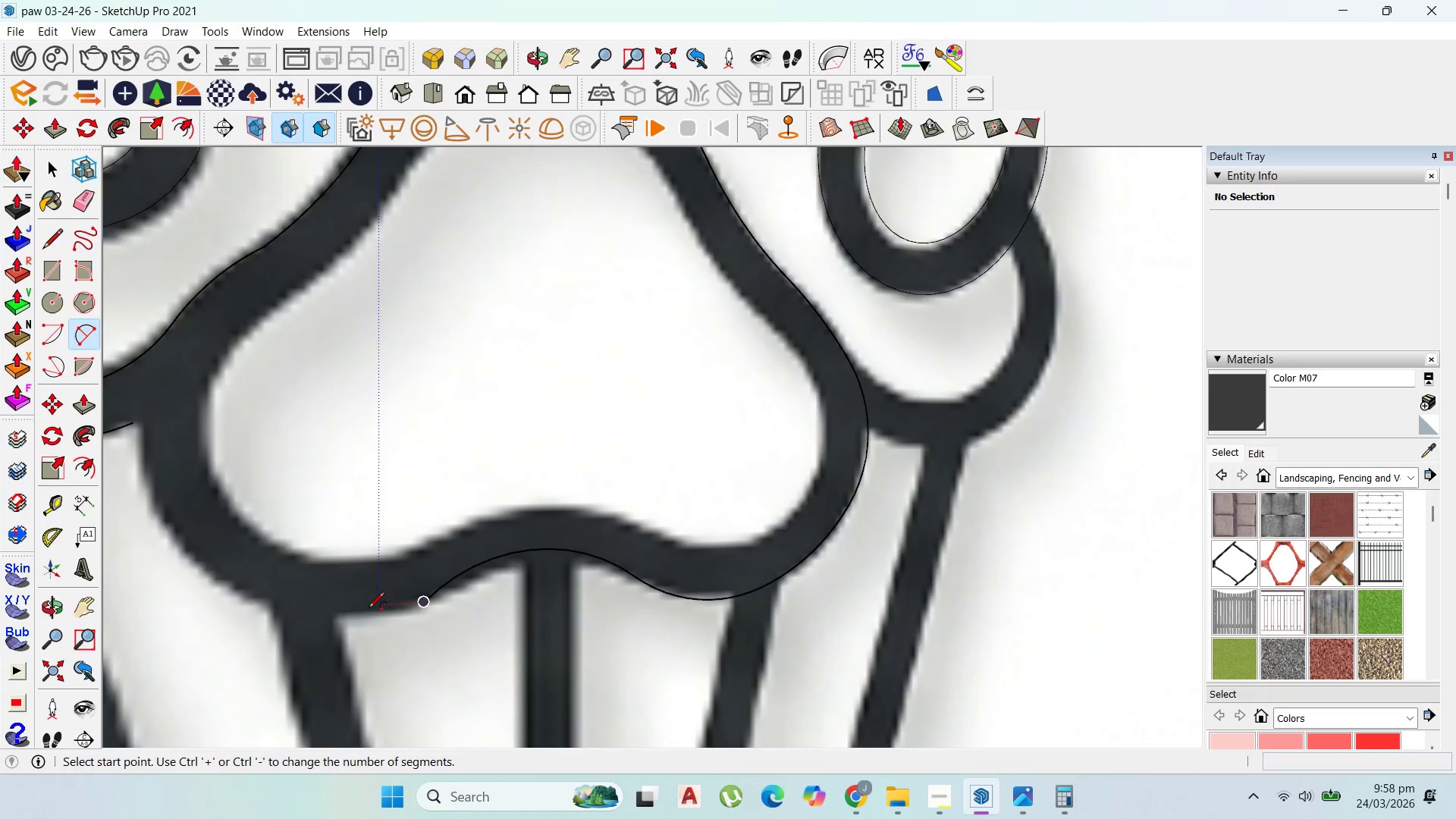 
scroll: coordinate [360, 594], scroll_direction: down, amount: 2.0
 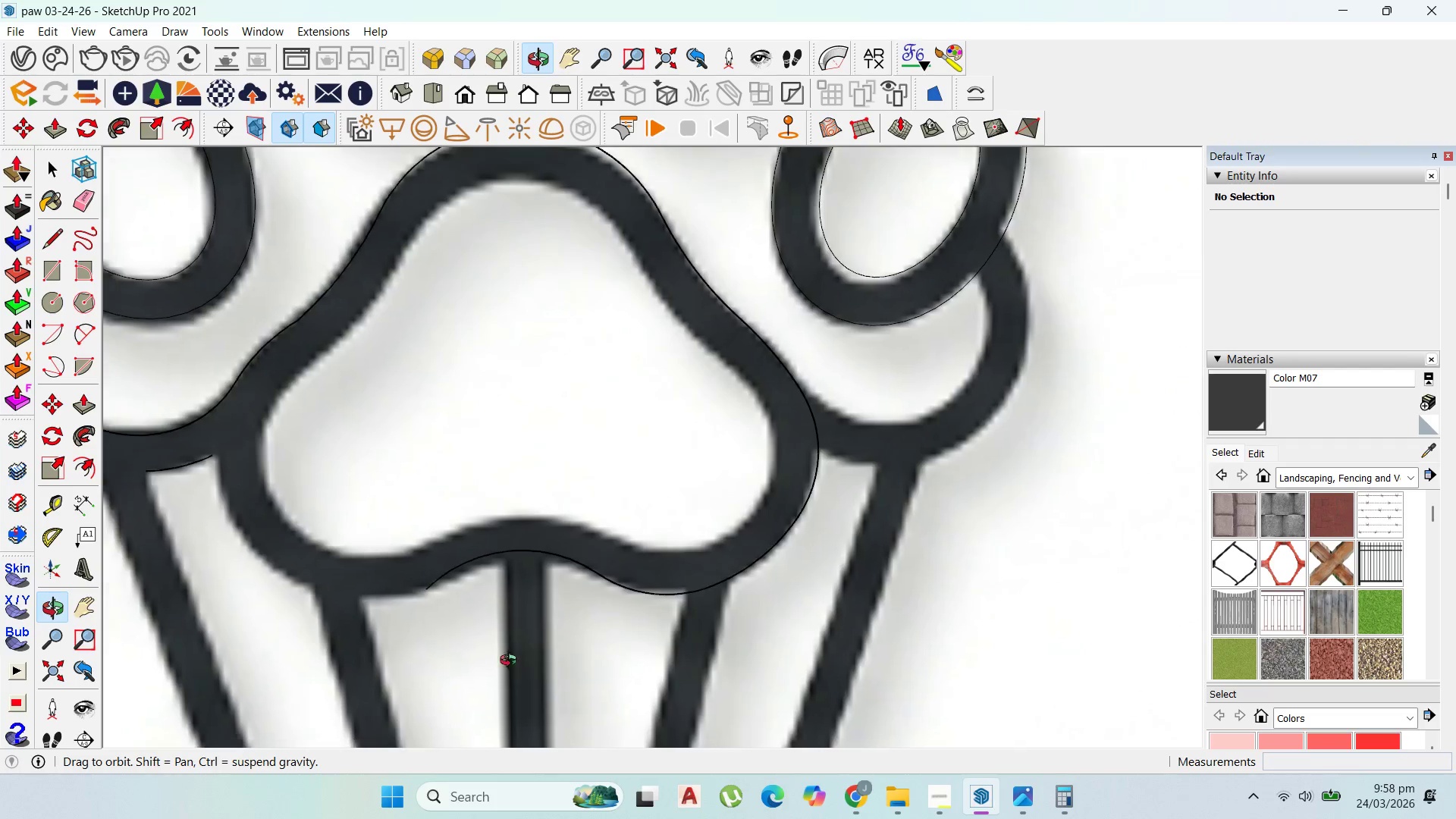 
scroll: coordinate [438, 583], scroll_direction: up, amount: 1.0
 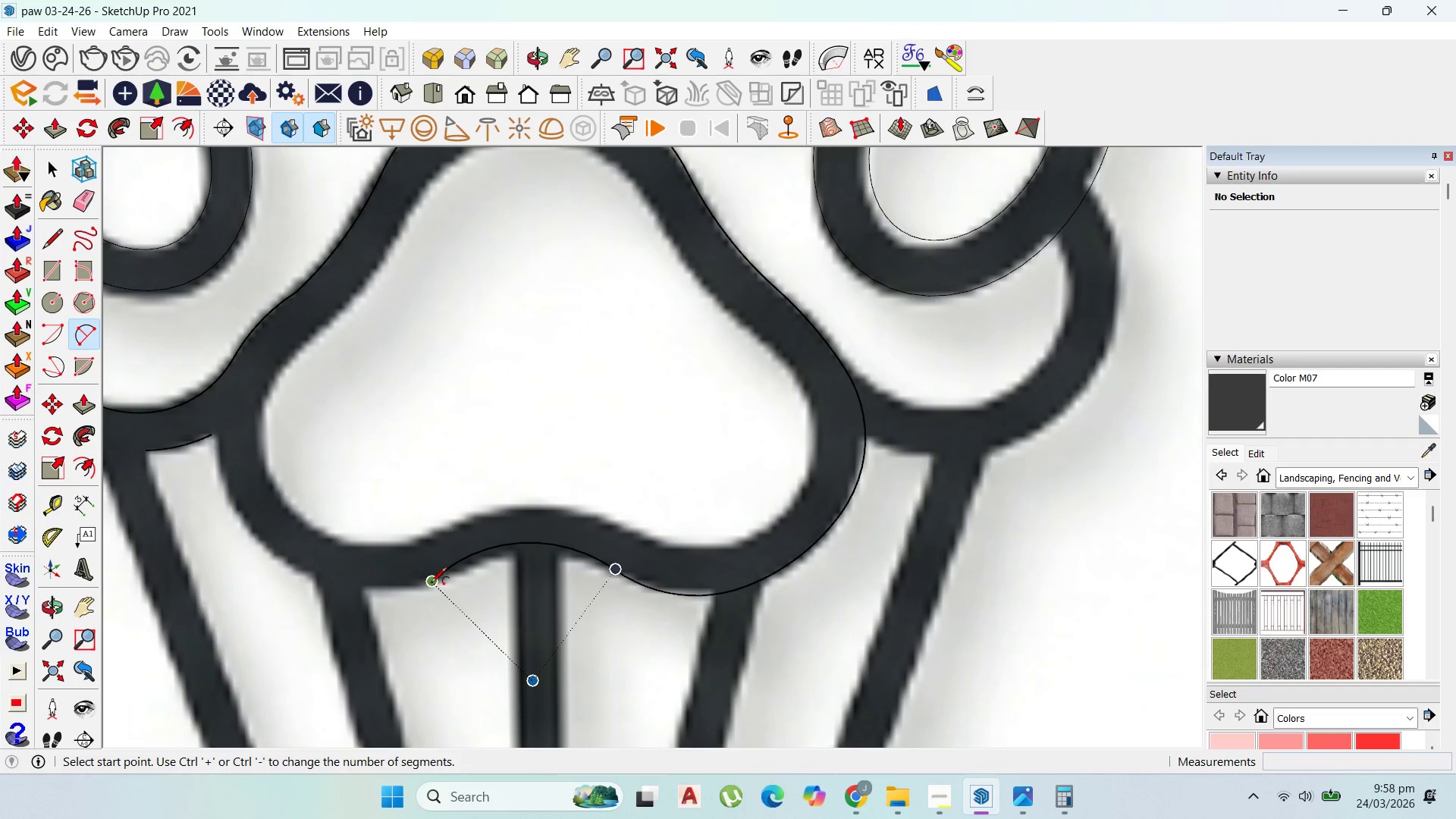 
left_click([431, 584])
 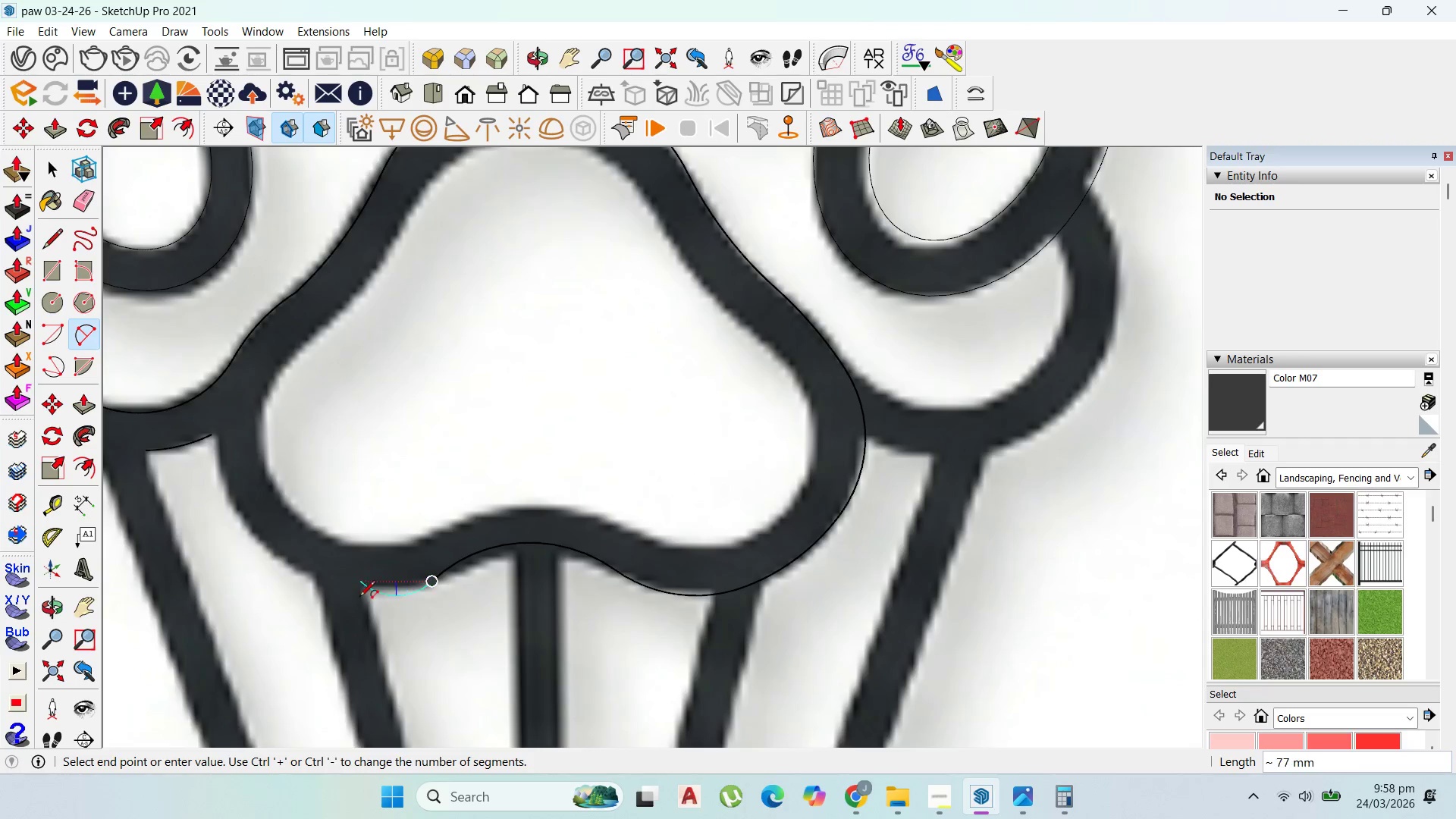 
scroll: coordinate [359, 598], scroll_direction: up, amount: 3.0
 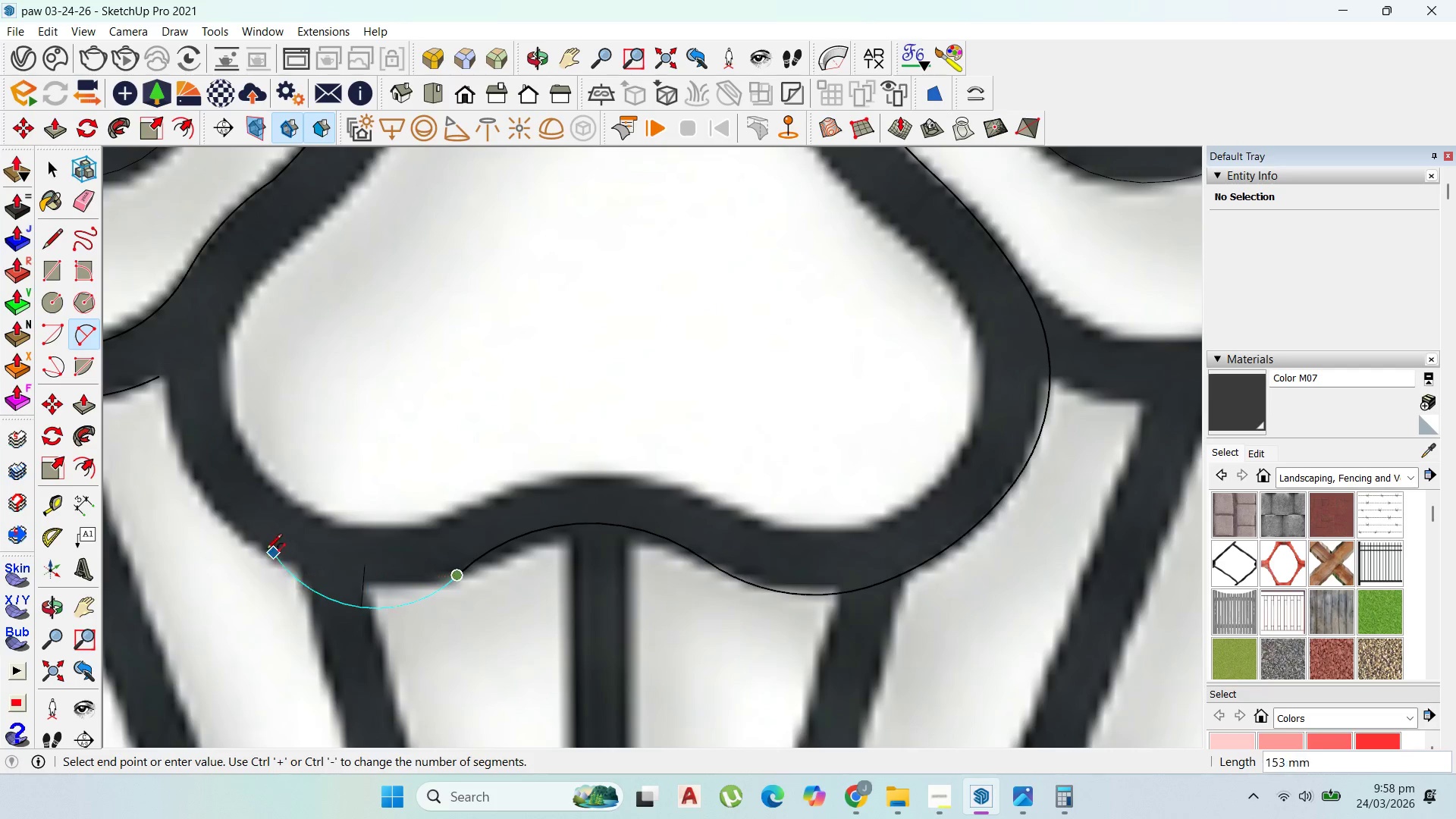 
left_click([266, 551])
 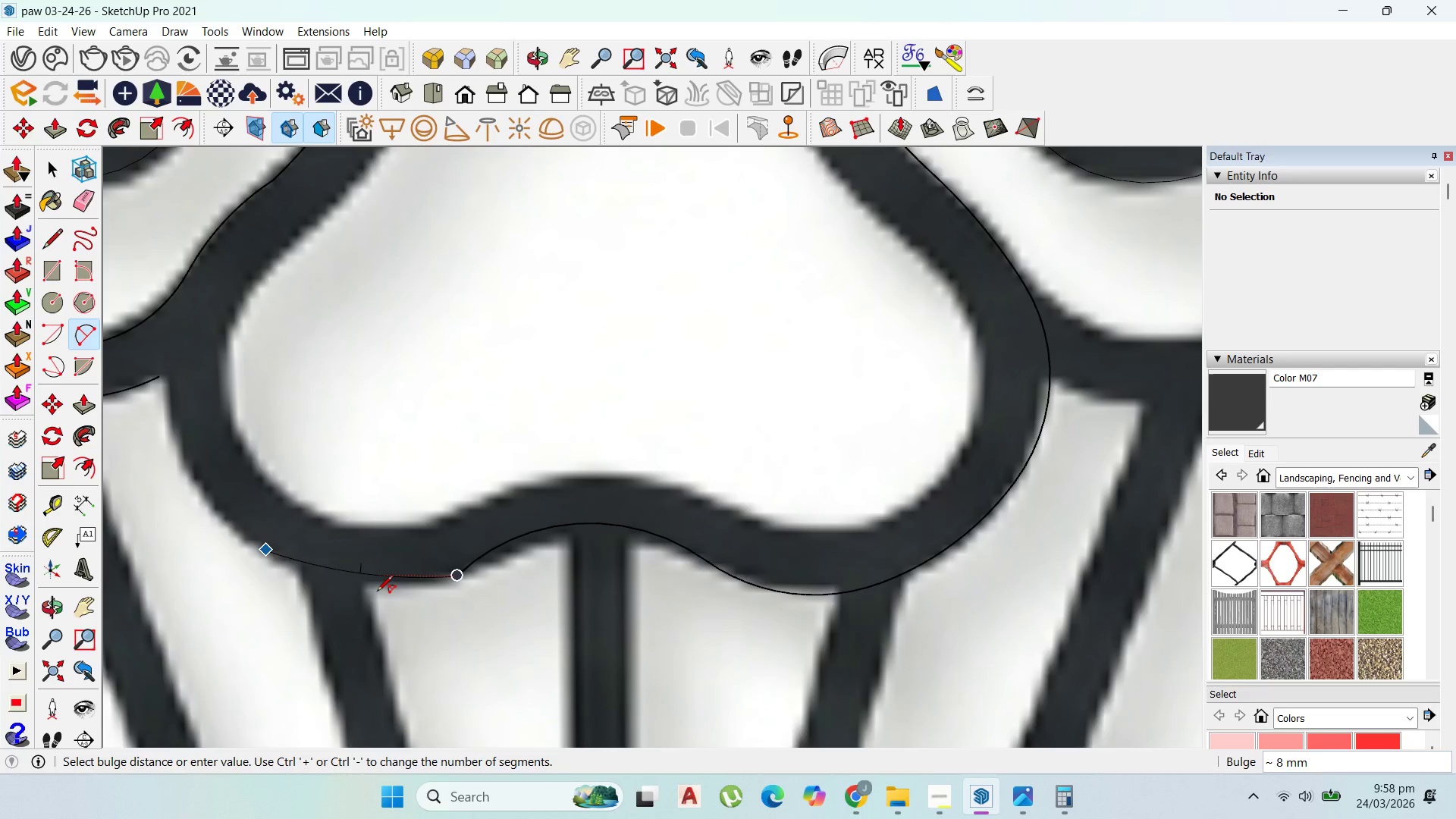 
scroll: coordinate [372, 592], scroll_direction: up, amount: 7.0
 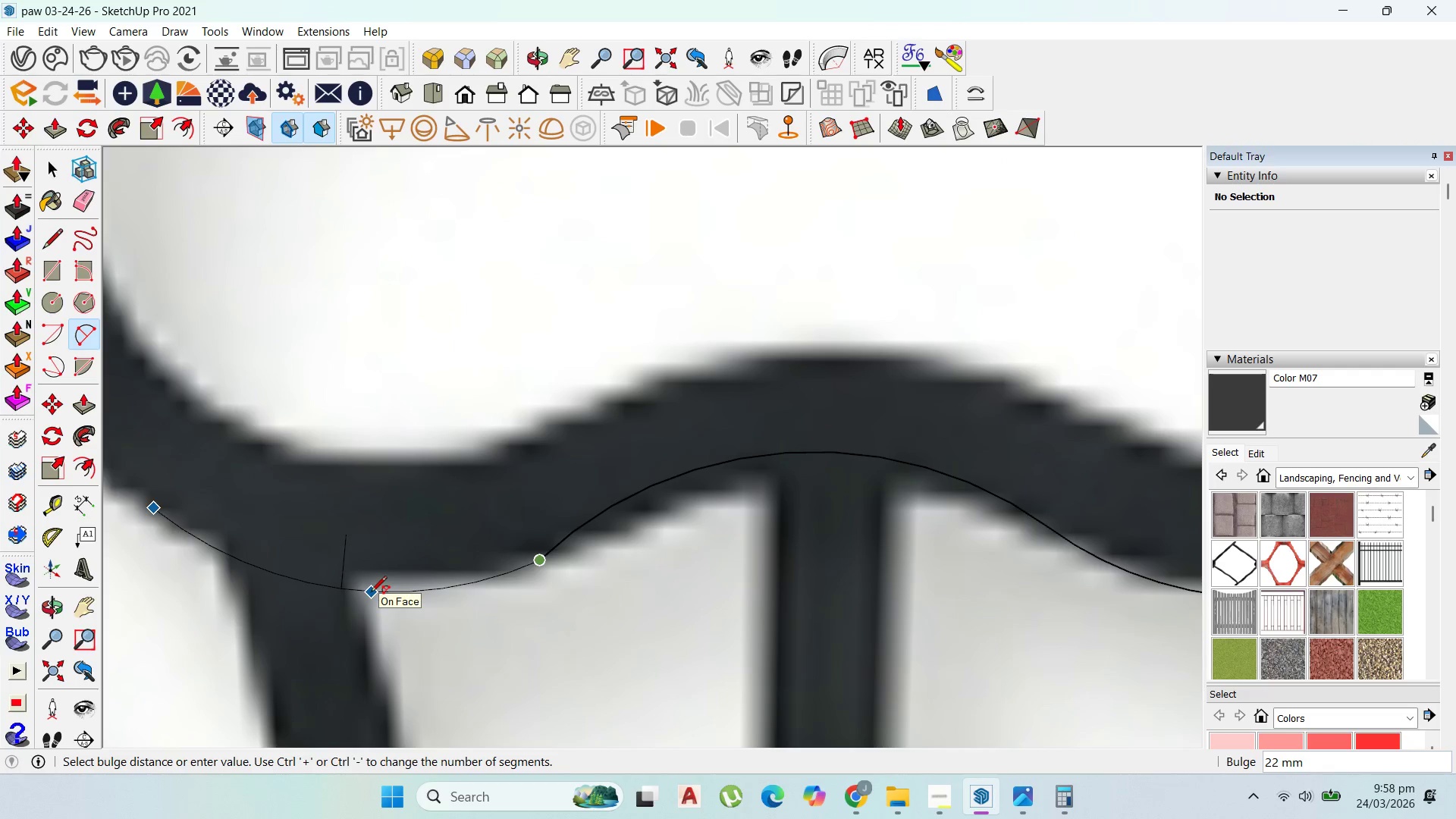 
left_click([371, 593])
 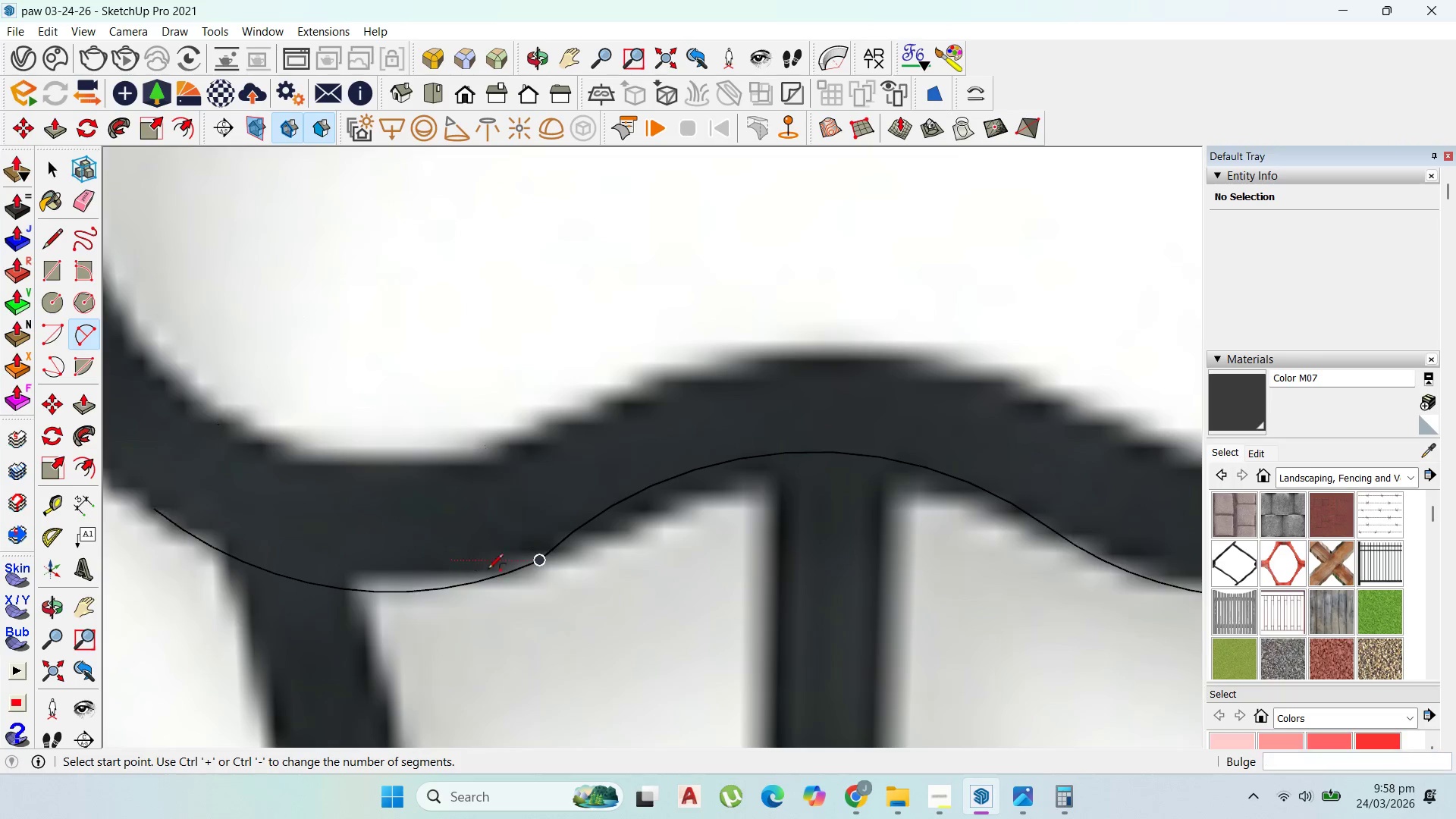 
scroll: coordinate [387, 613], scroll_direction: down, amount: 12.0
 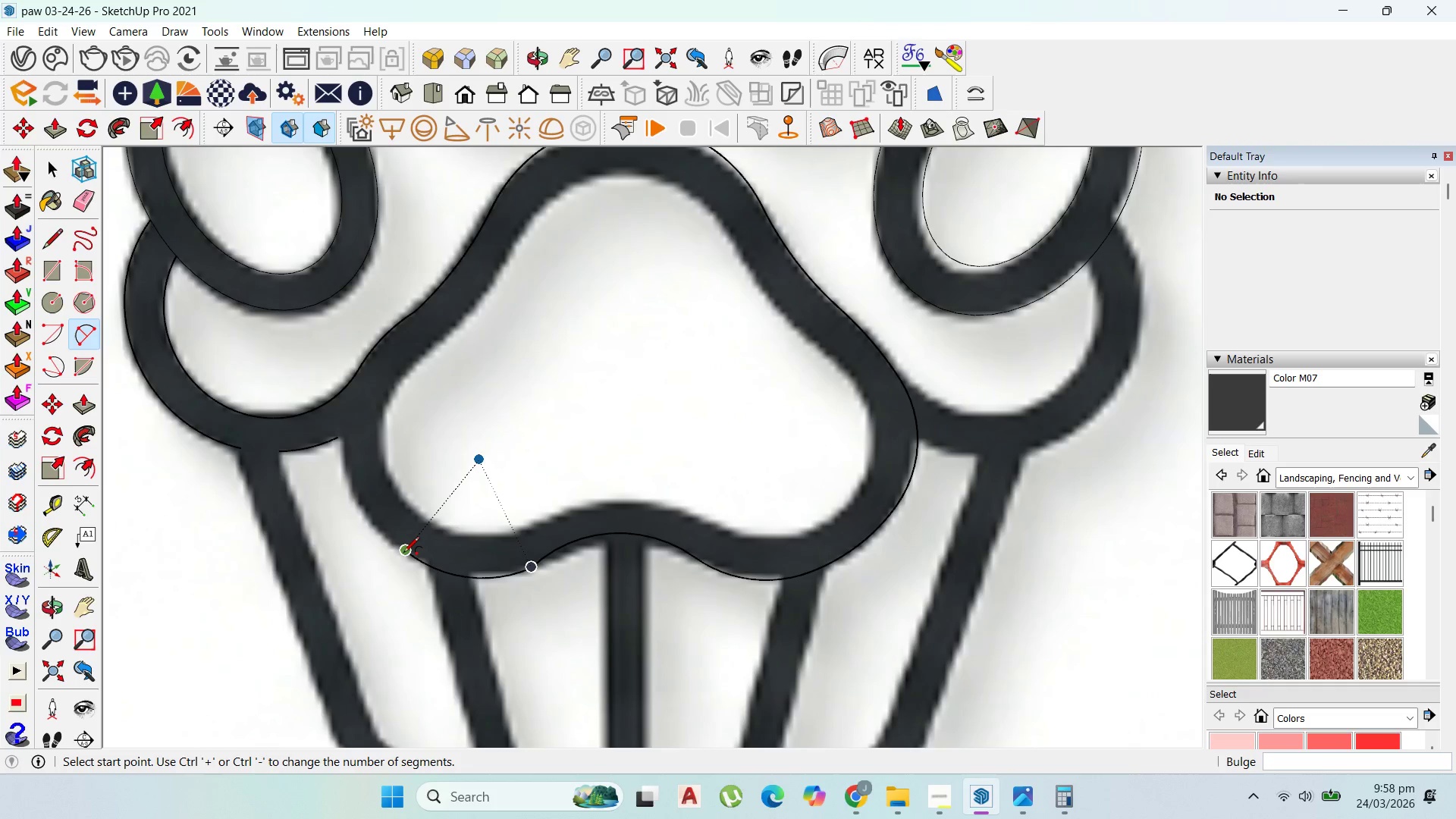 
left_click([403, 554])
 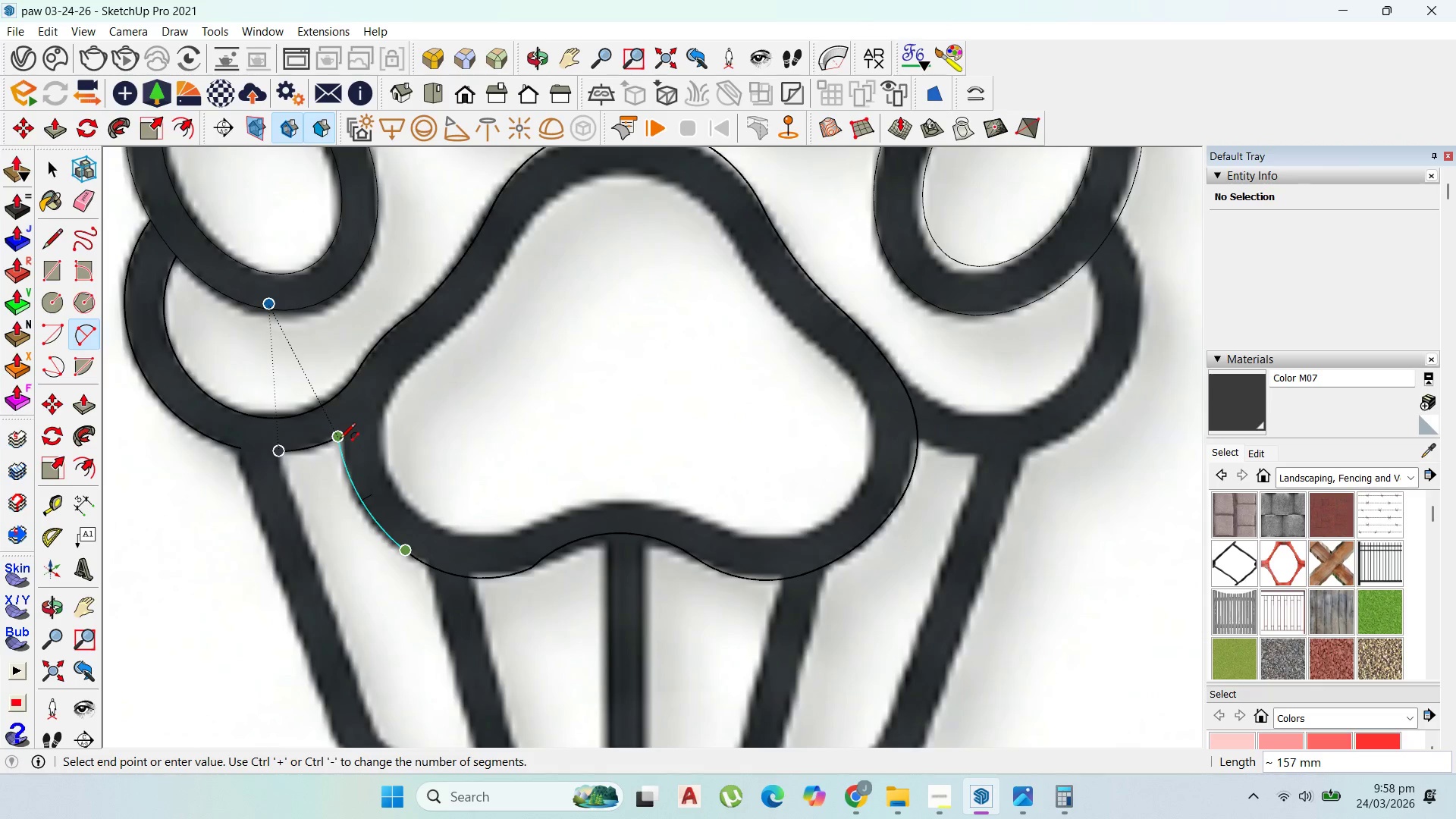 
left_click([340, 440])
 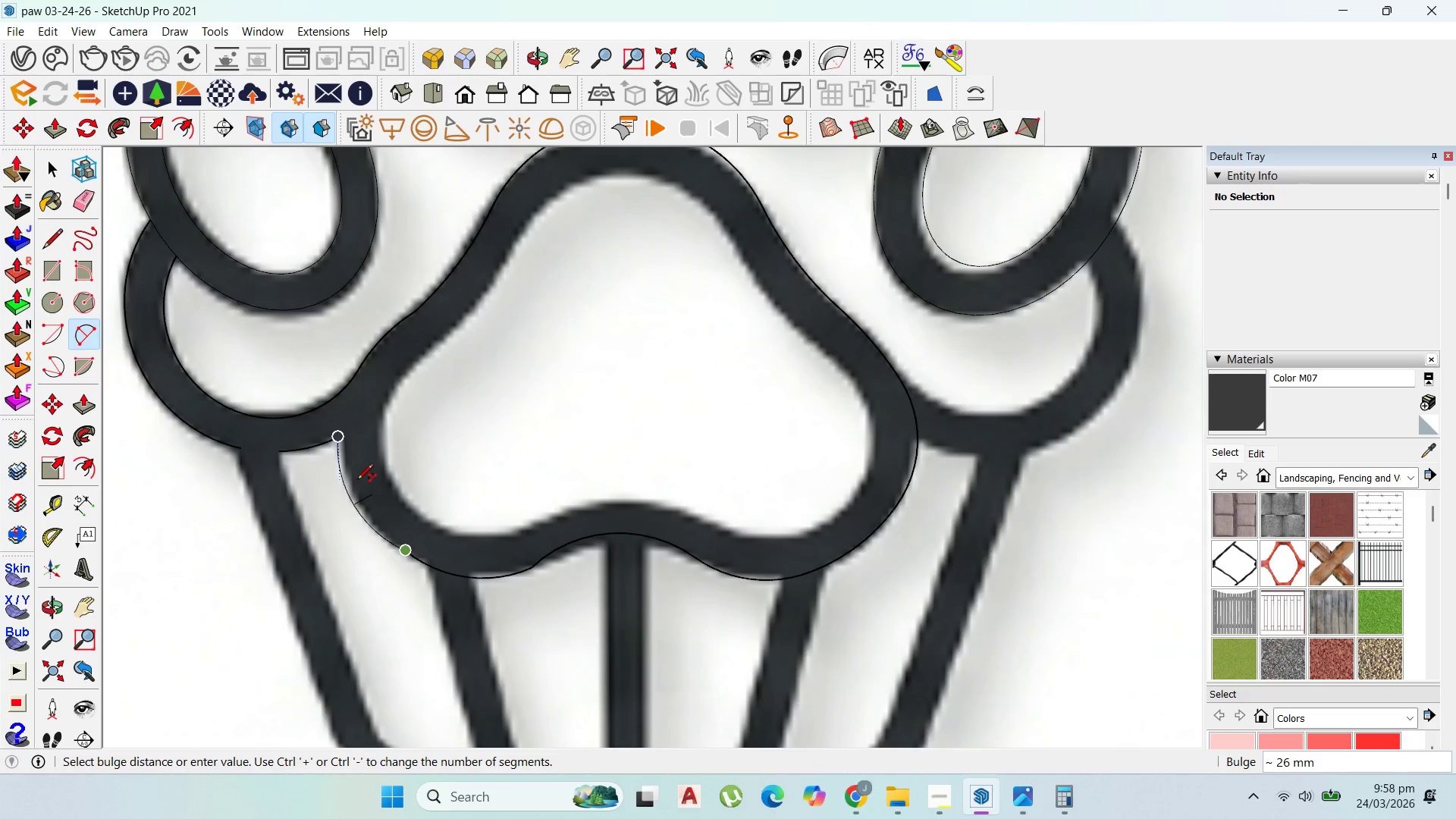 
scroll: coordinate [351, 480], scroll_direction: up, amount: 12.0
 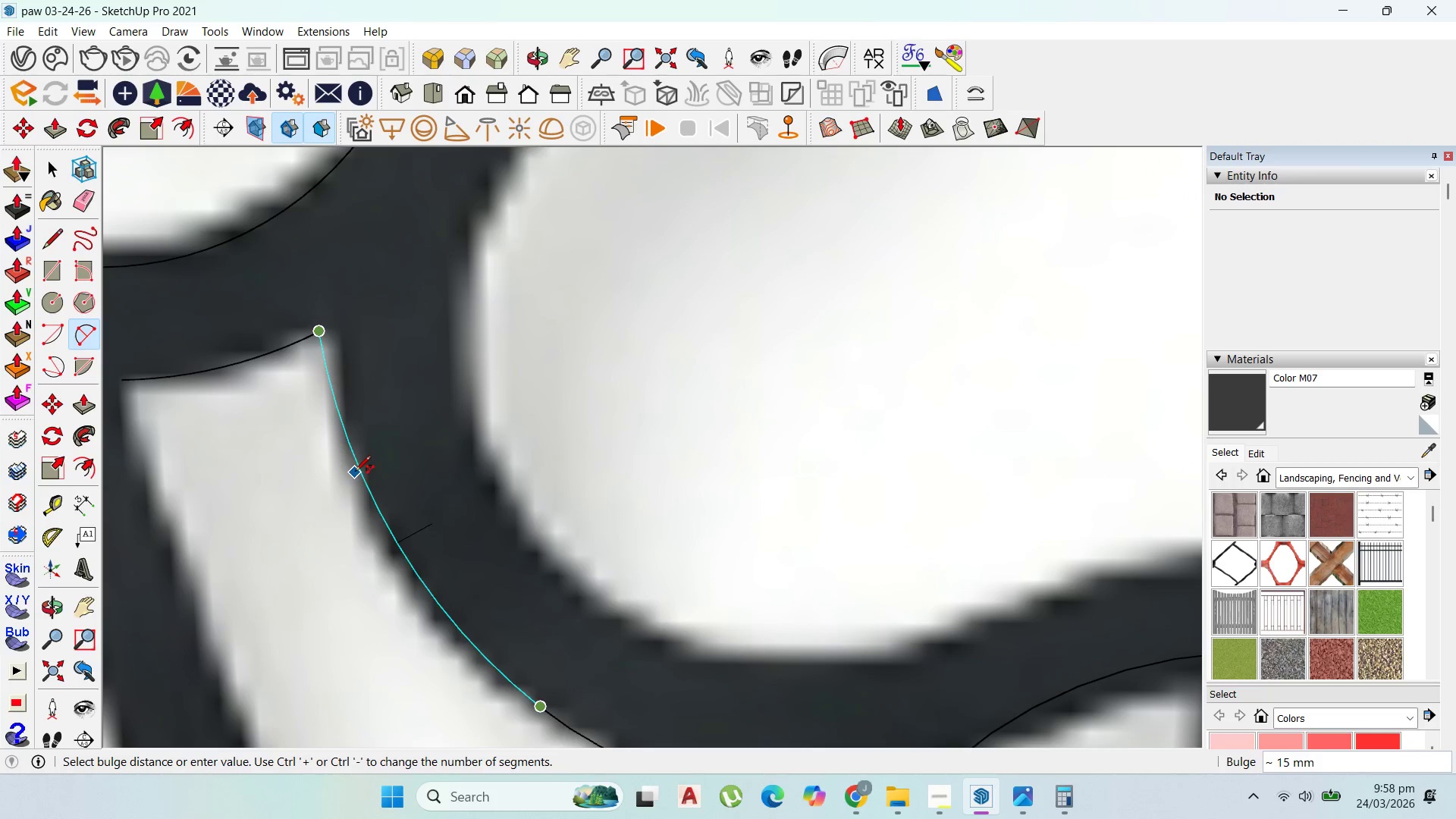 
left_click([355, 472])
 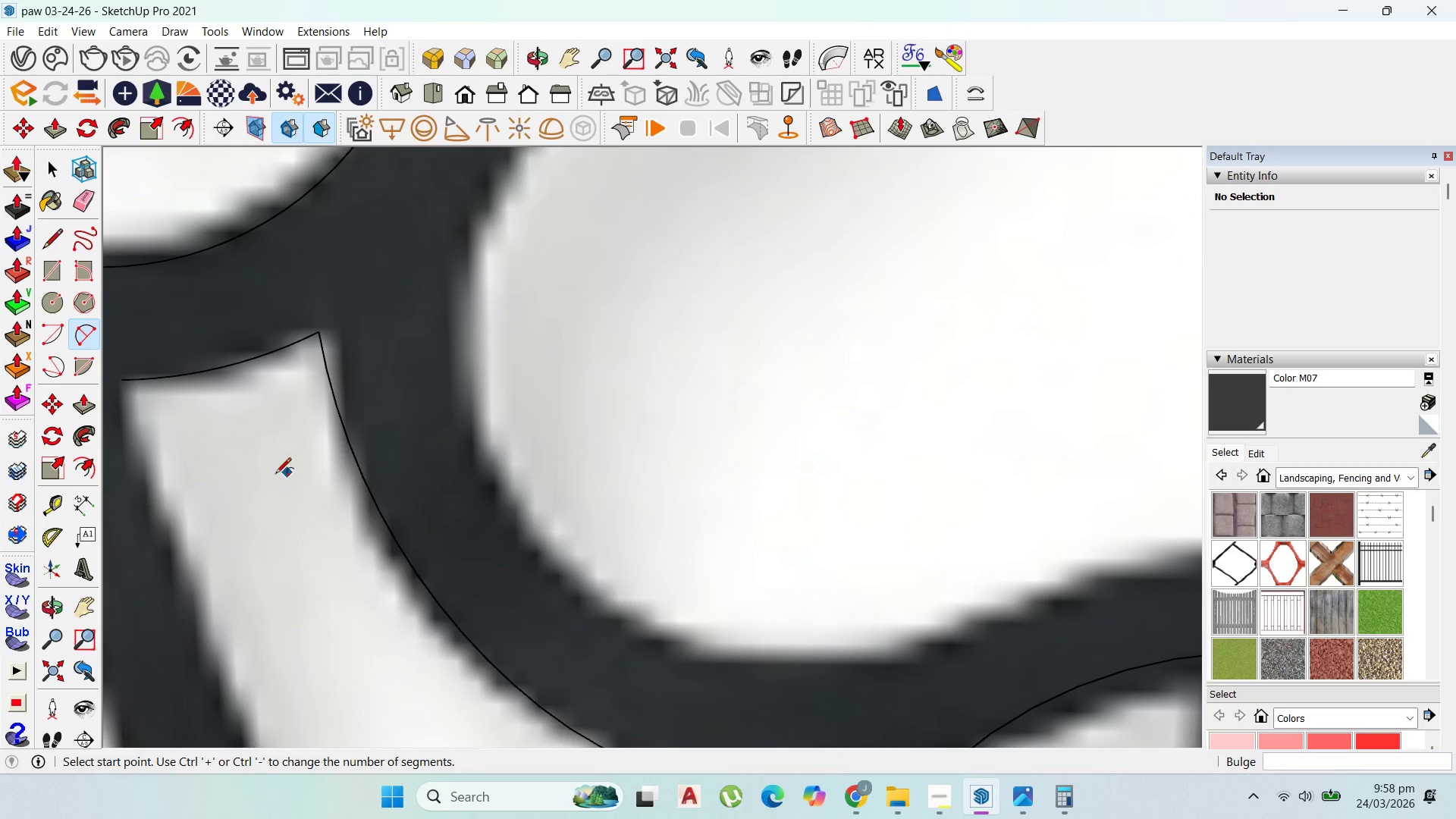 
scroll: coordinate [397, 529], scroll_direction: down, amount: 18.0
 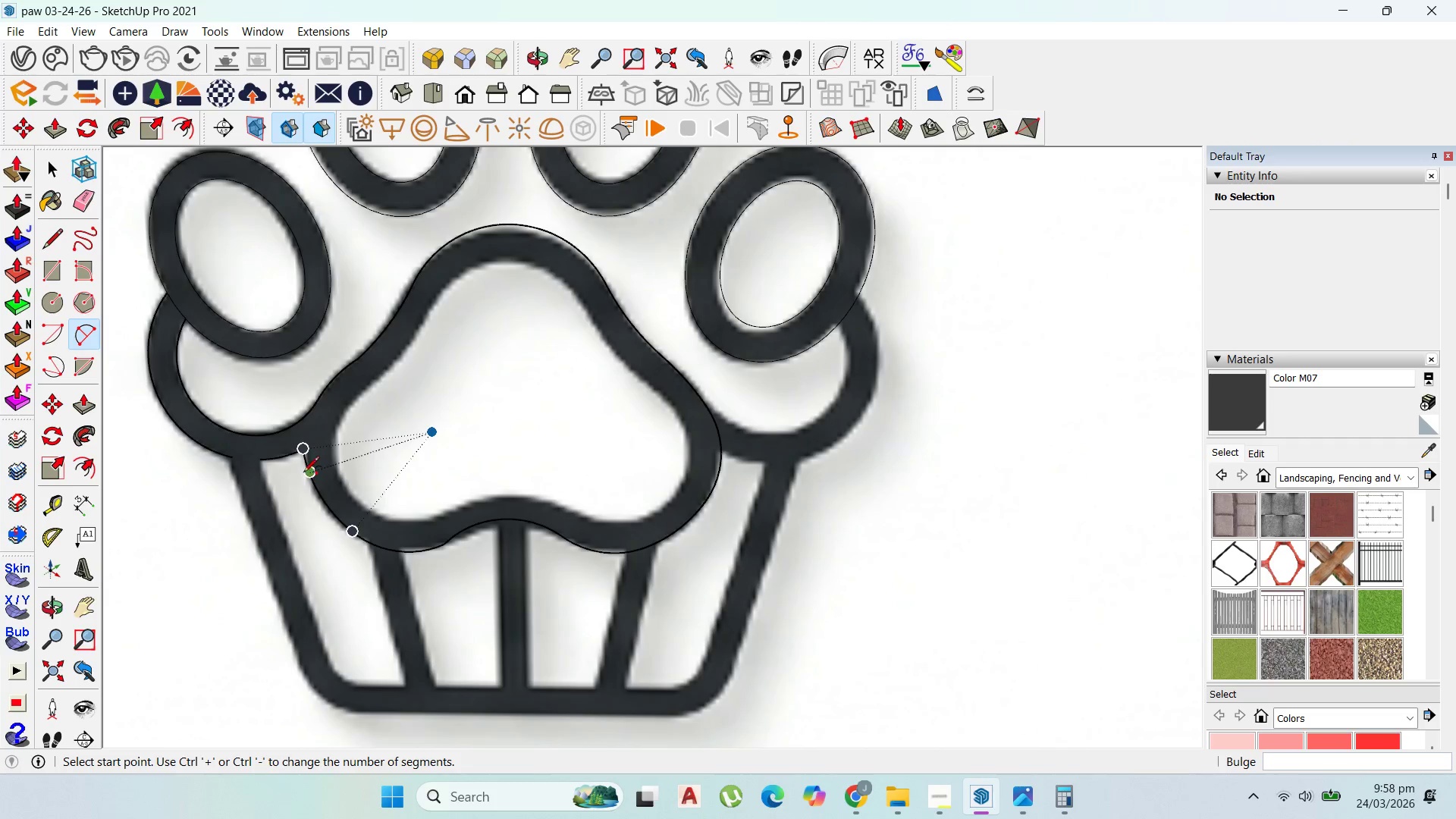 
scroll: coordinate [312, 418], scroll_direction: up, amount: 8.0
 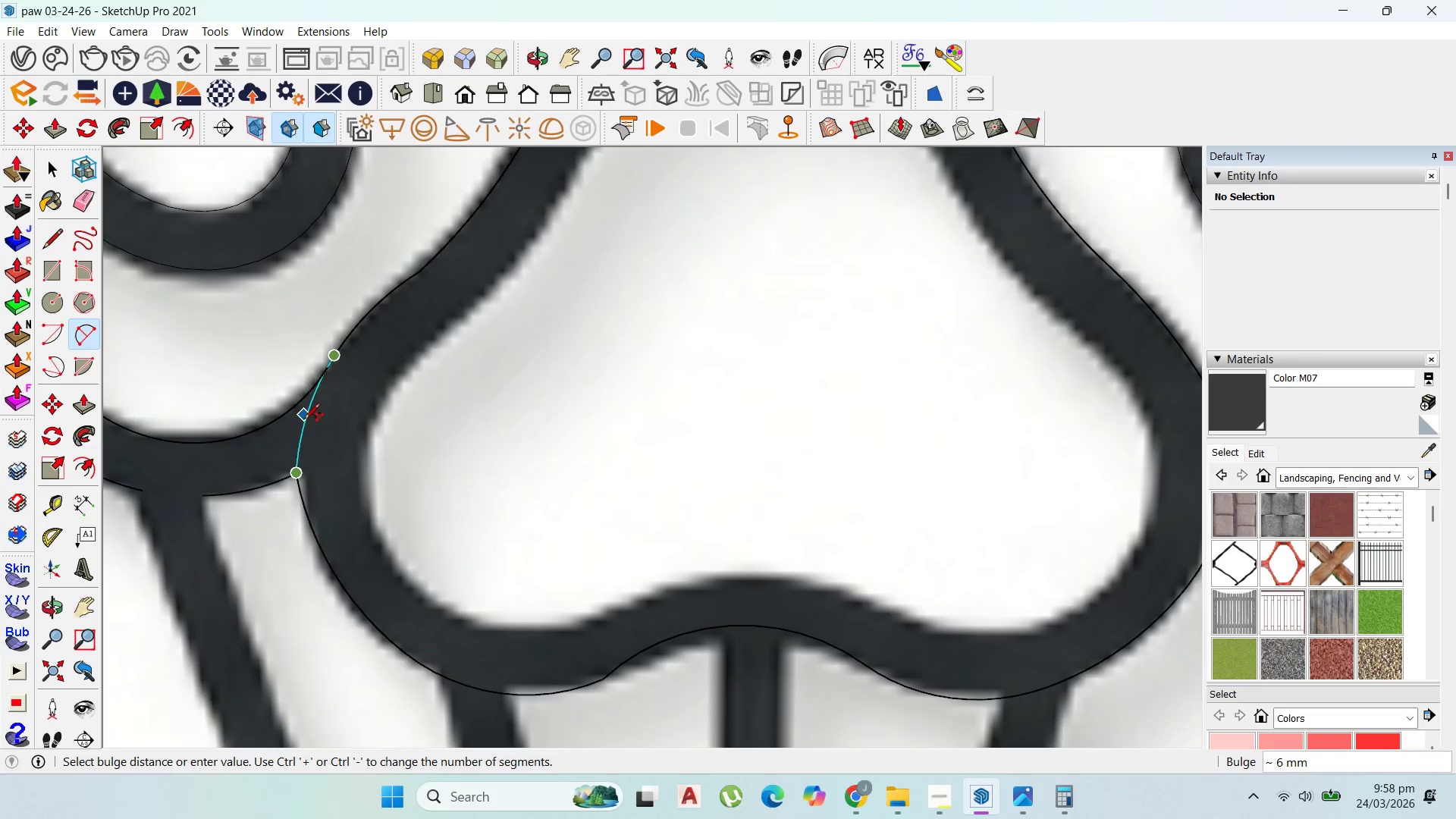 
left_click([304, 420])
 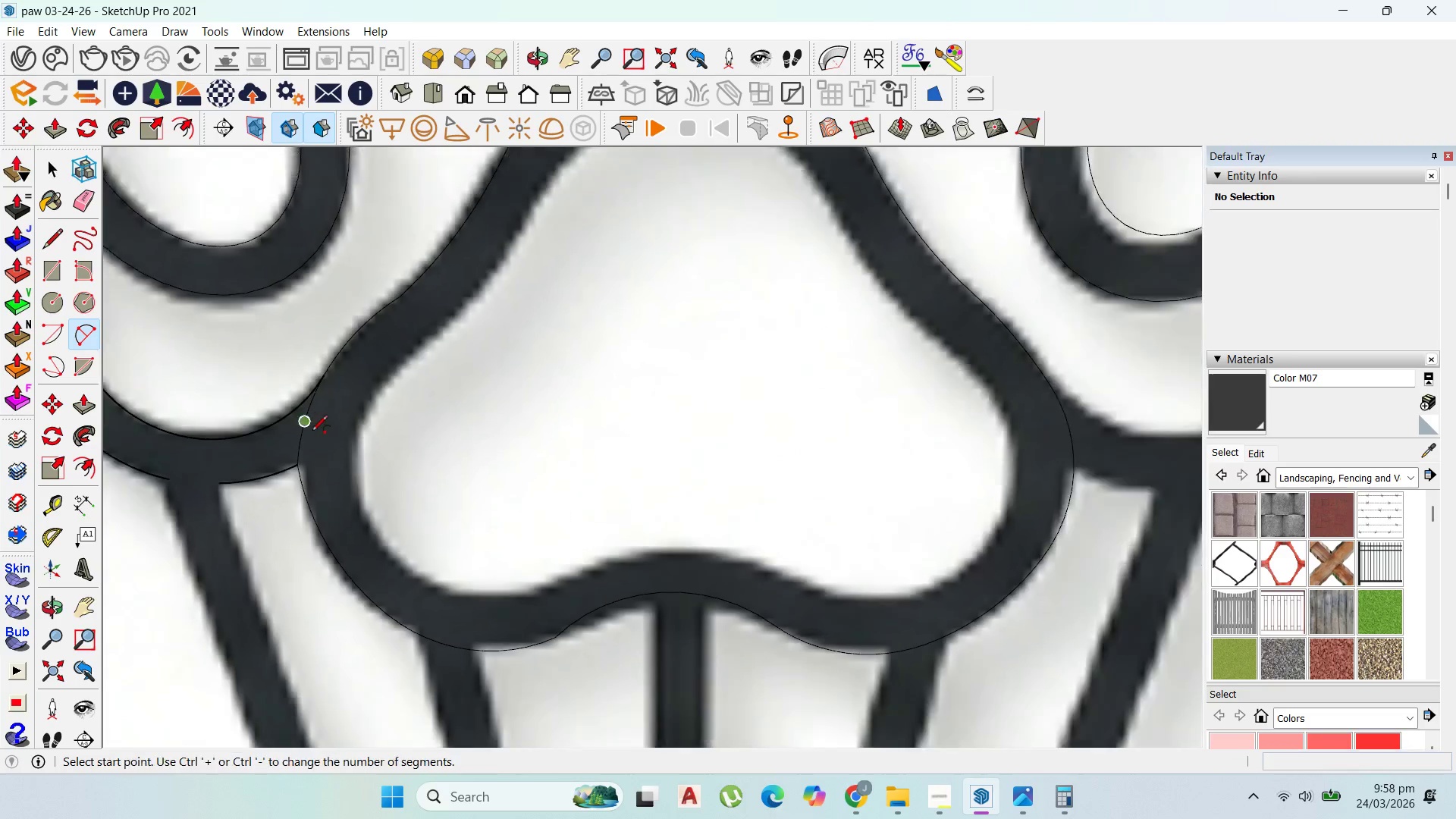 
scroll: coordinate [335, 475], scroll_direction: down, amount: 8.0
 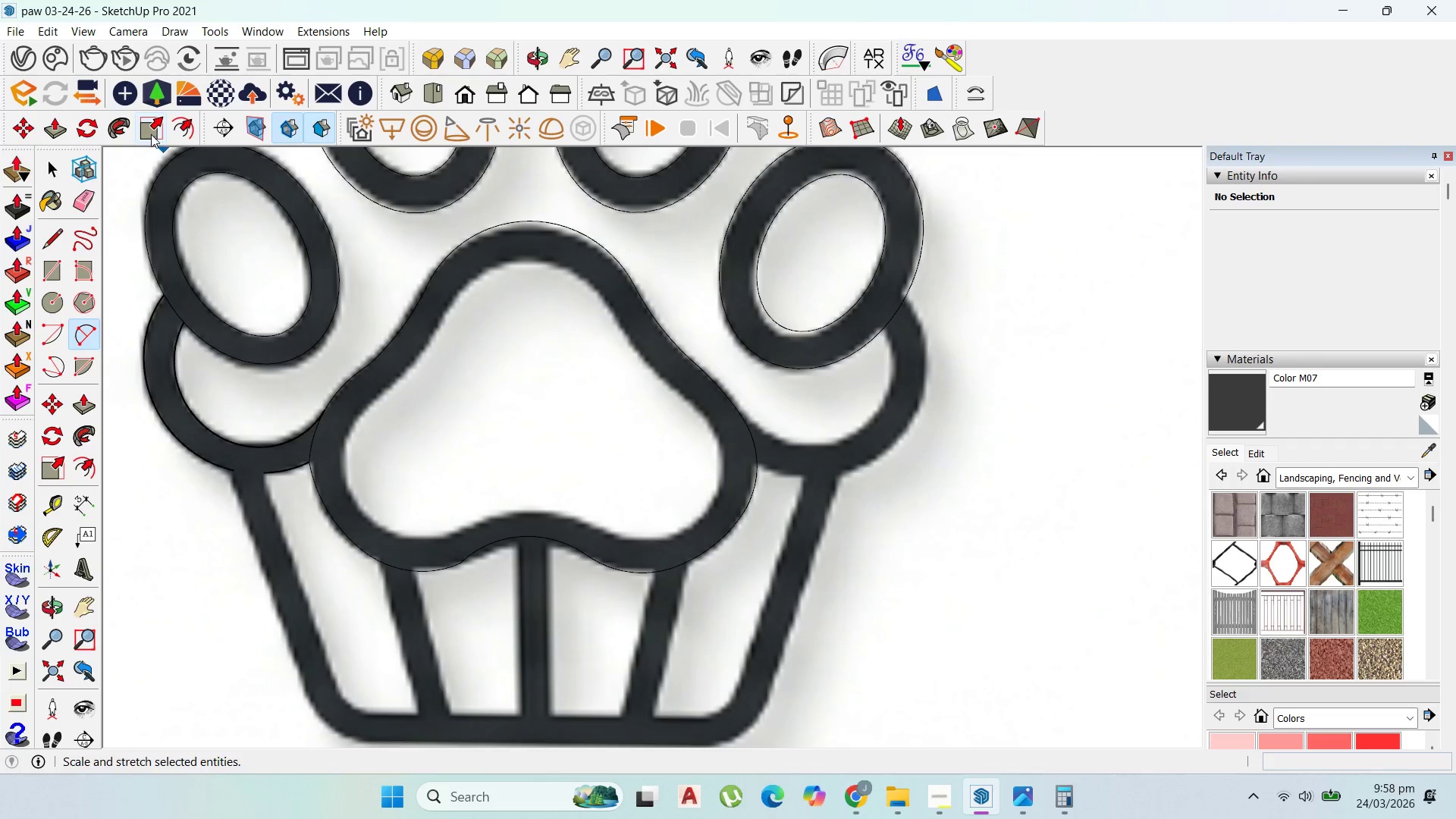 
left_click([184, 118])
 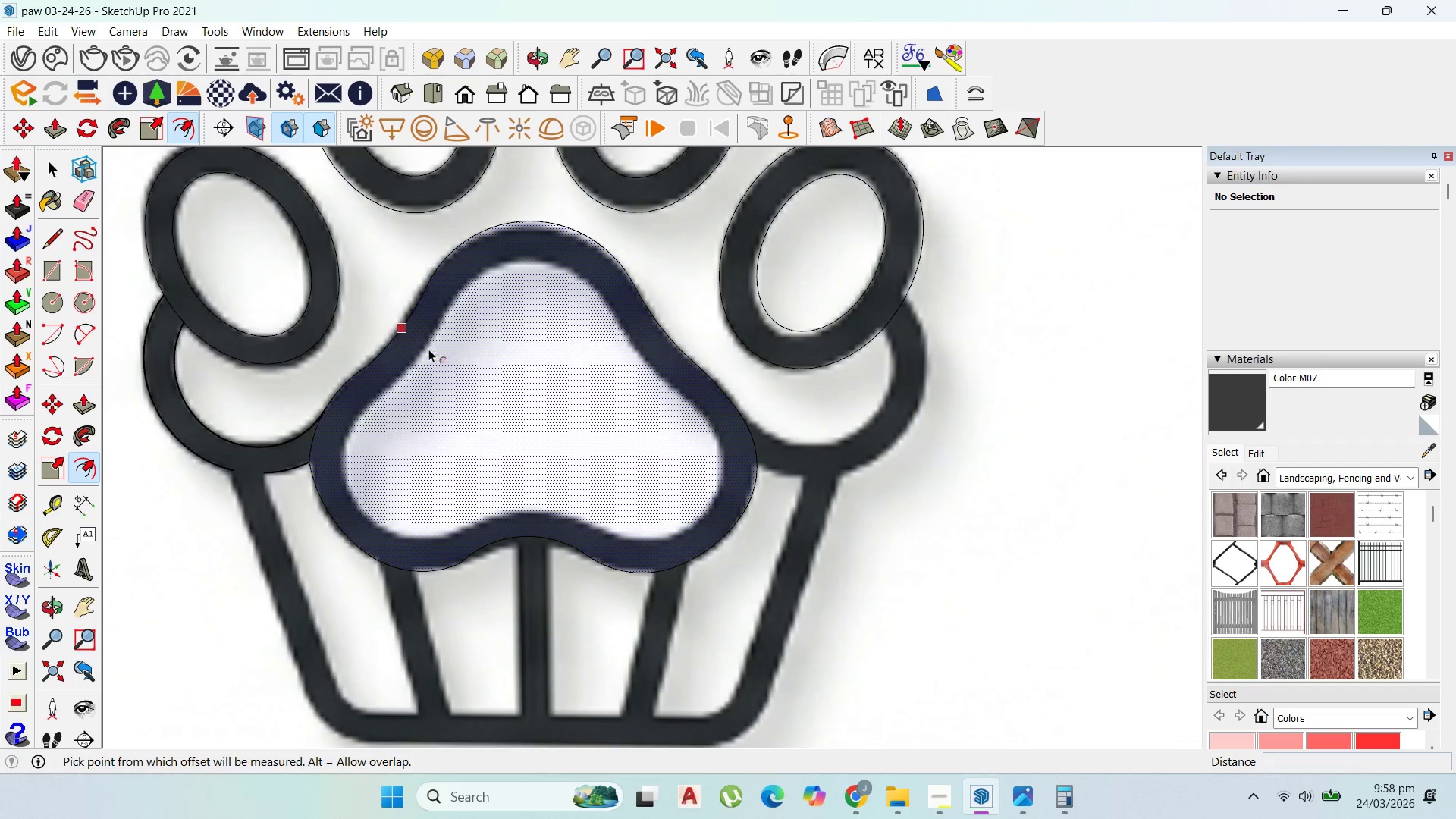 
left_click_drag(start_coordinate=[411, 347], to_coordinate=[420, 360])
 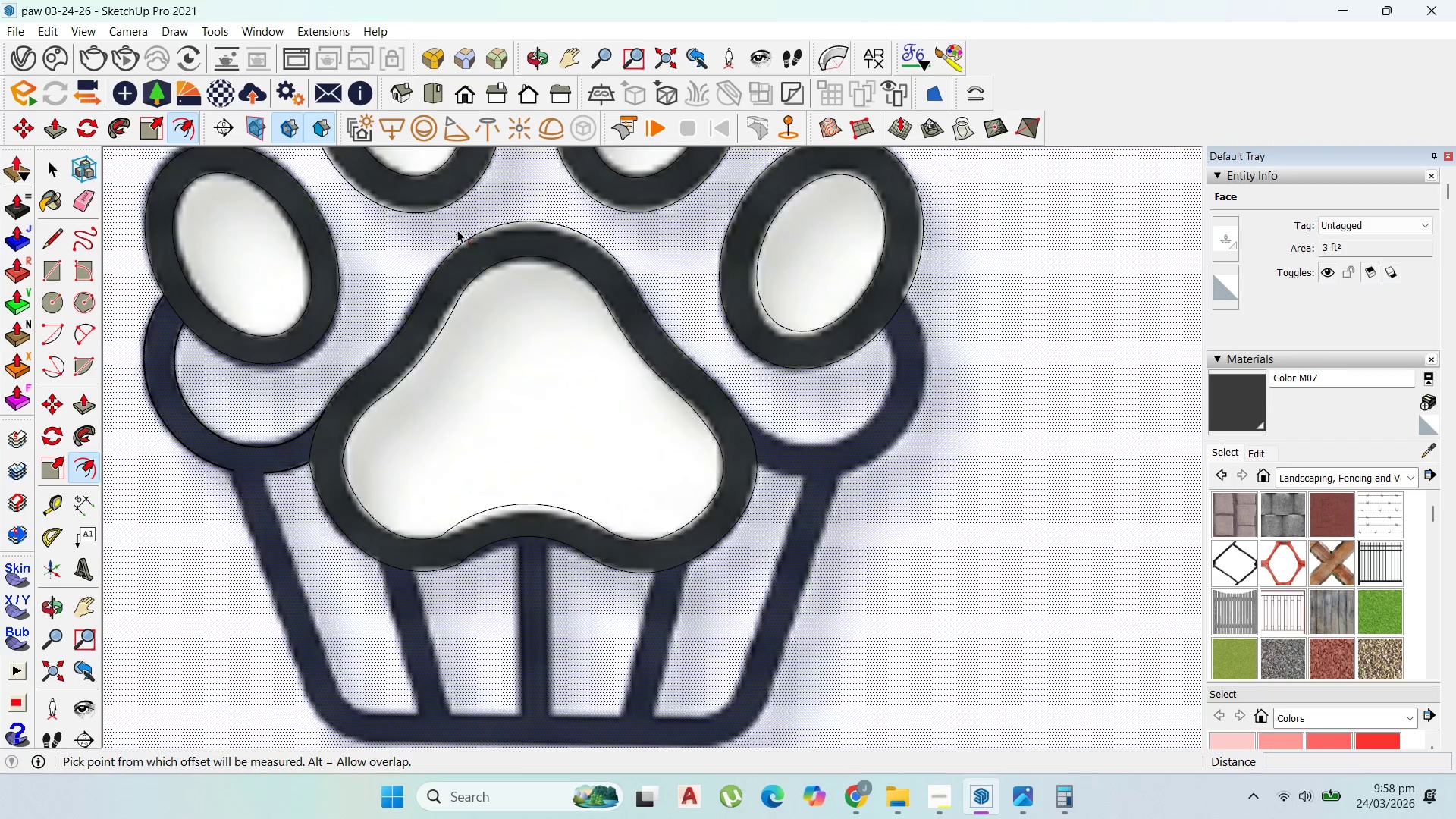 
scroll: coordinate [693, 465], scroll_direction: down, amount: 8.0
 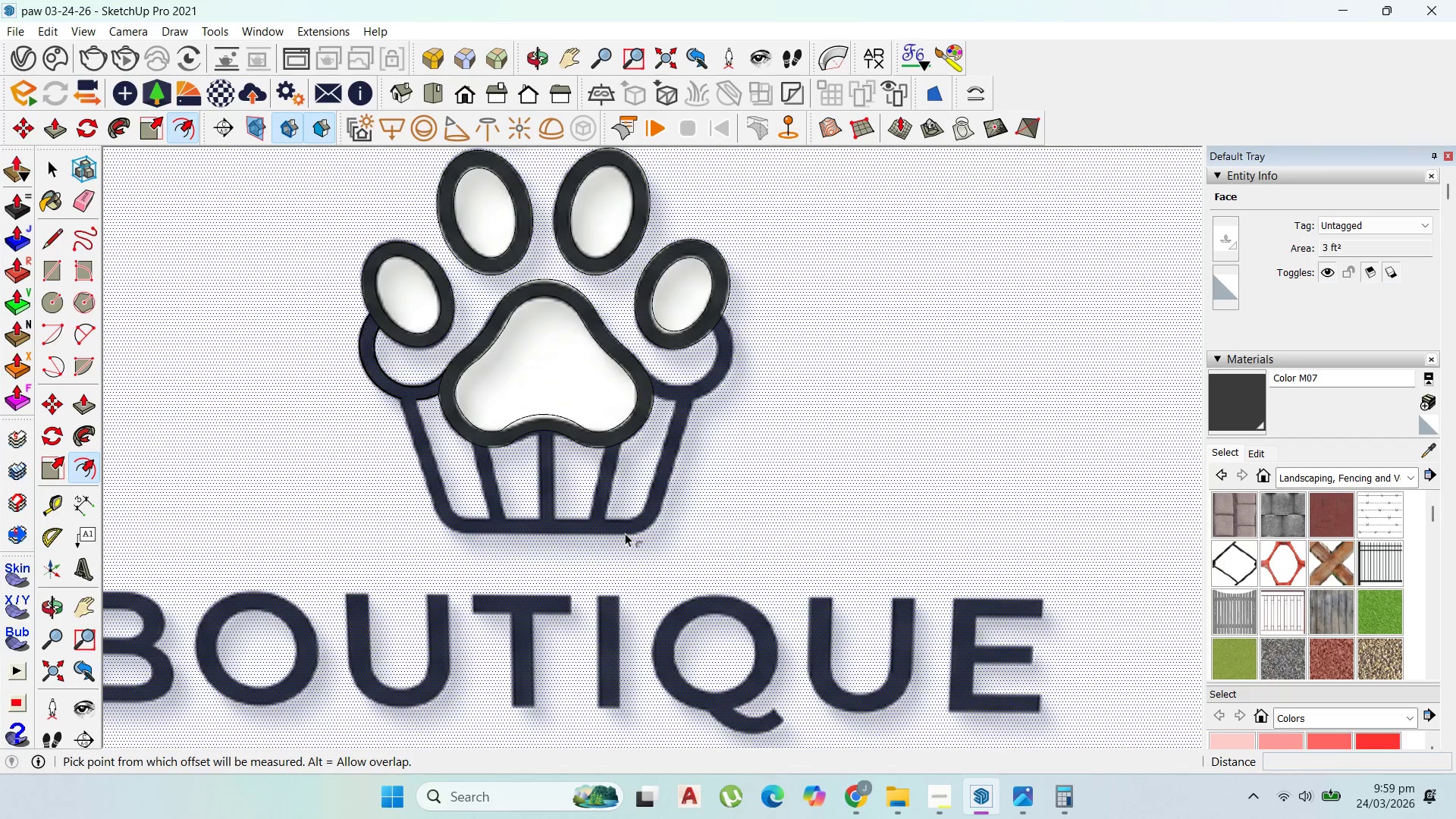 
scroll: coordinate [370, 388], scroll_direction: up, amount: 9.0
 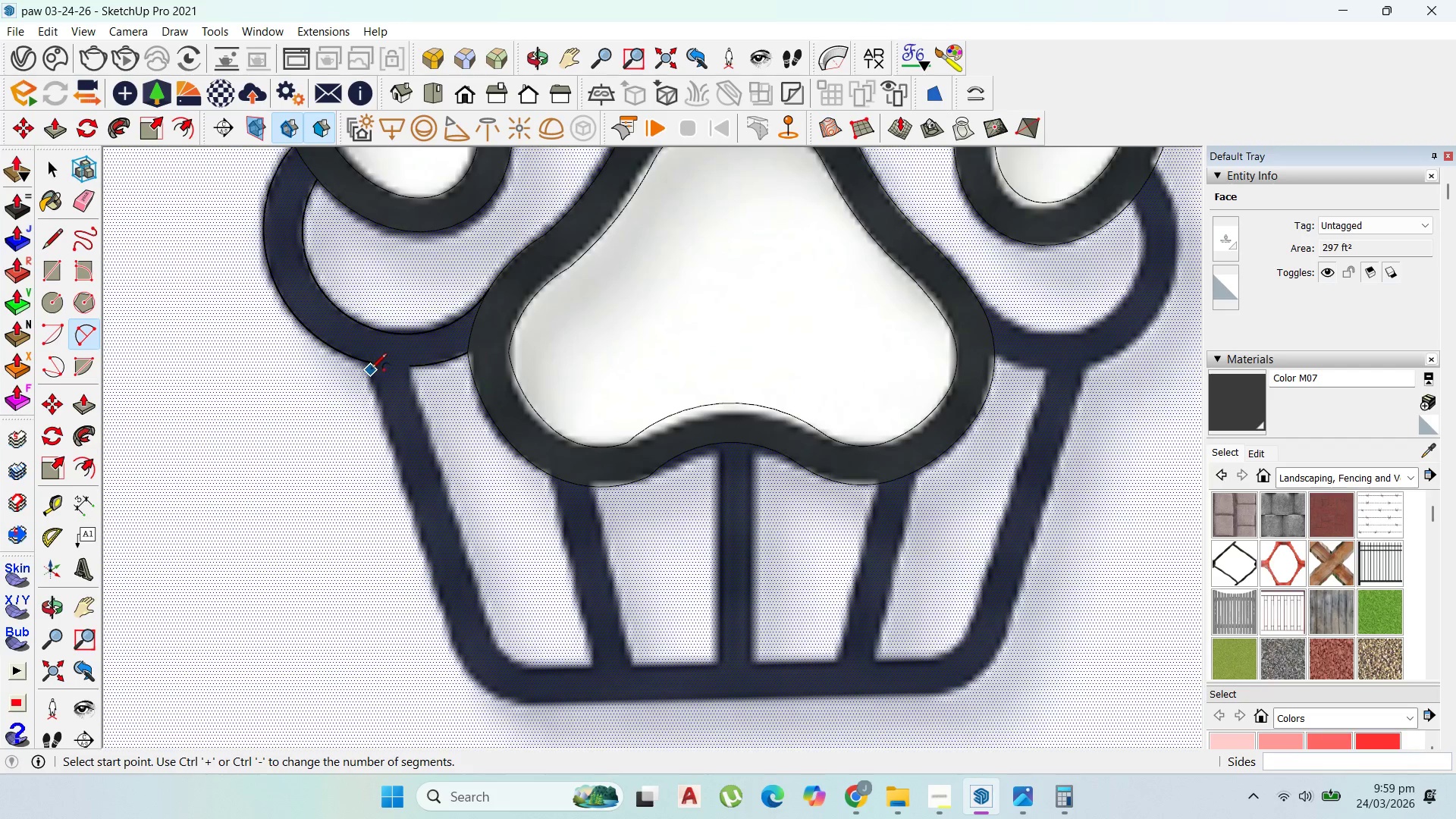 
scroll: coordinate [397, 517], scroll_direction: down, amount: 3.0
 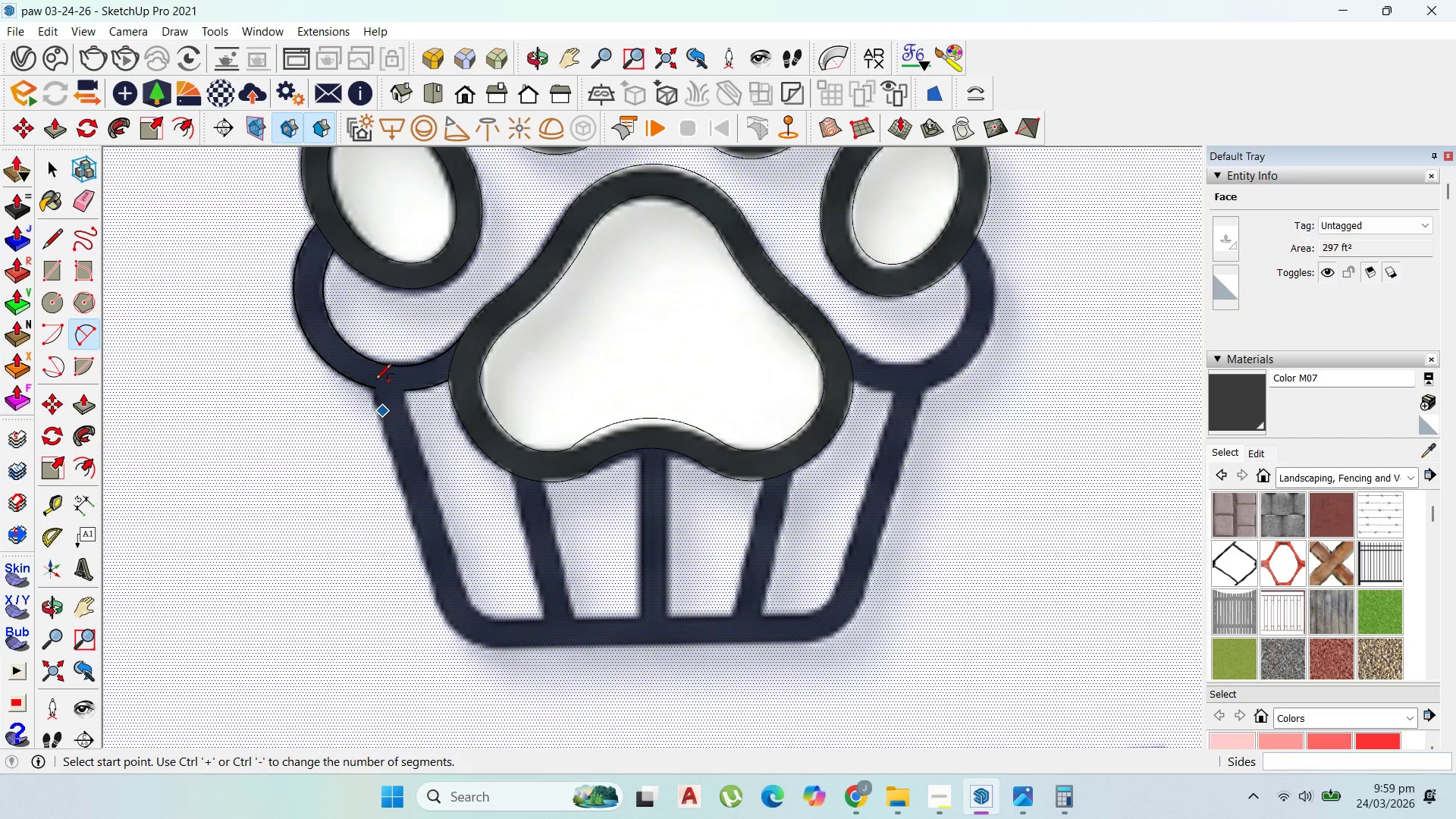 
scroll: coordinate [372, 371], scroll_direction: up, amount: 1.0
 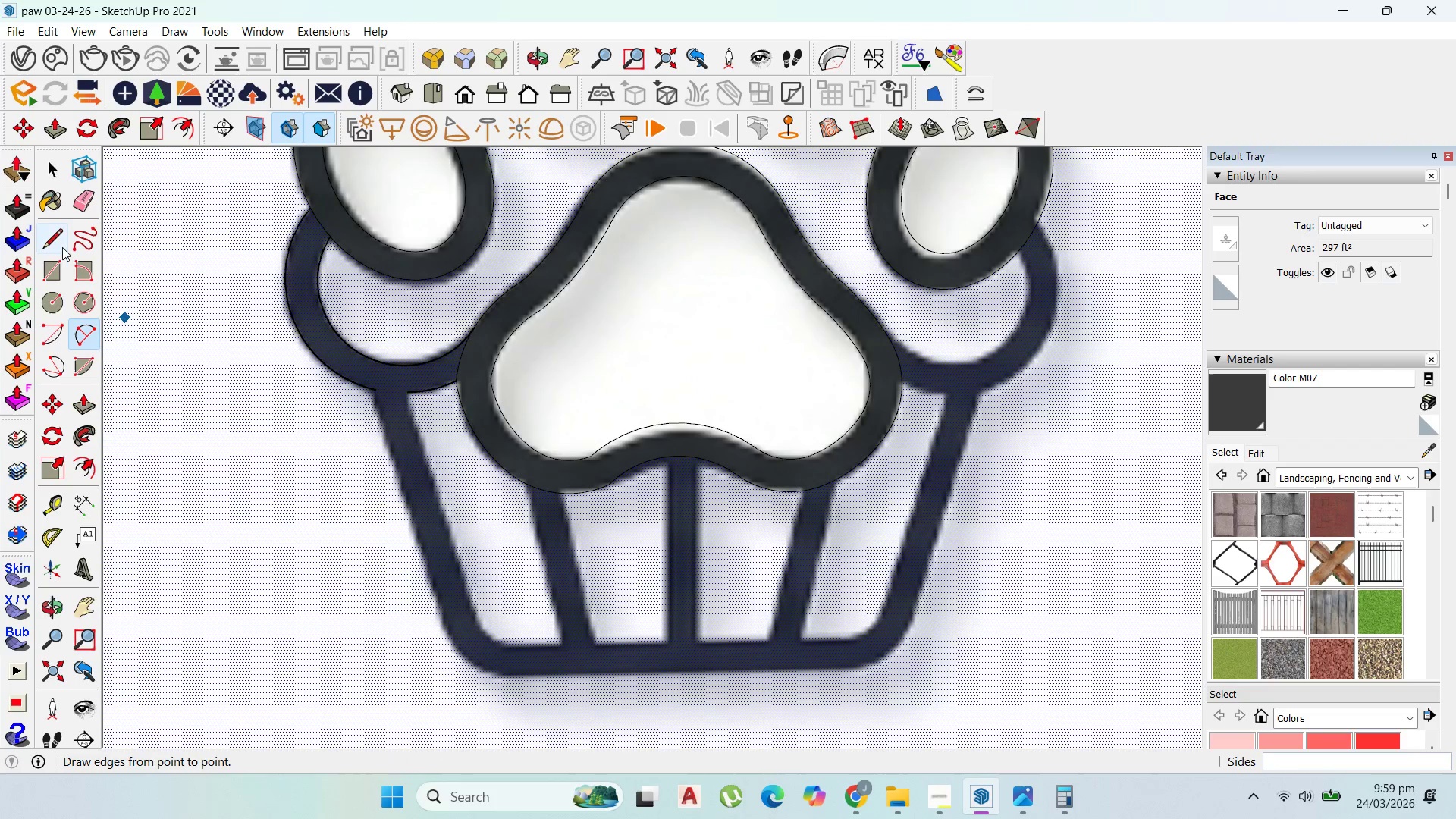 
left_click([65, 240])
 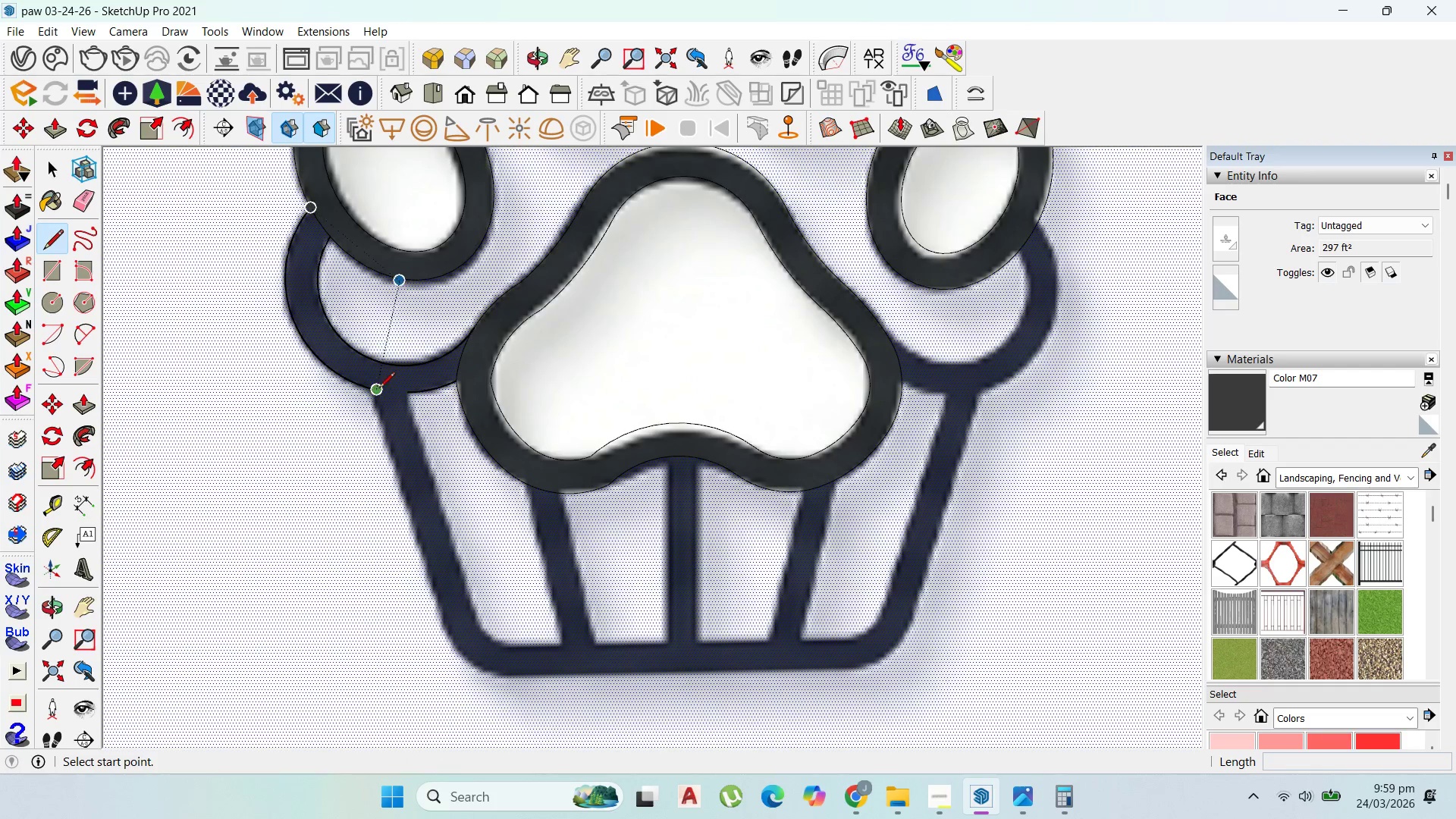 
left_click([376, 389])
 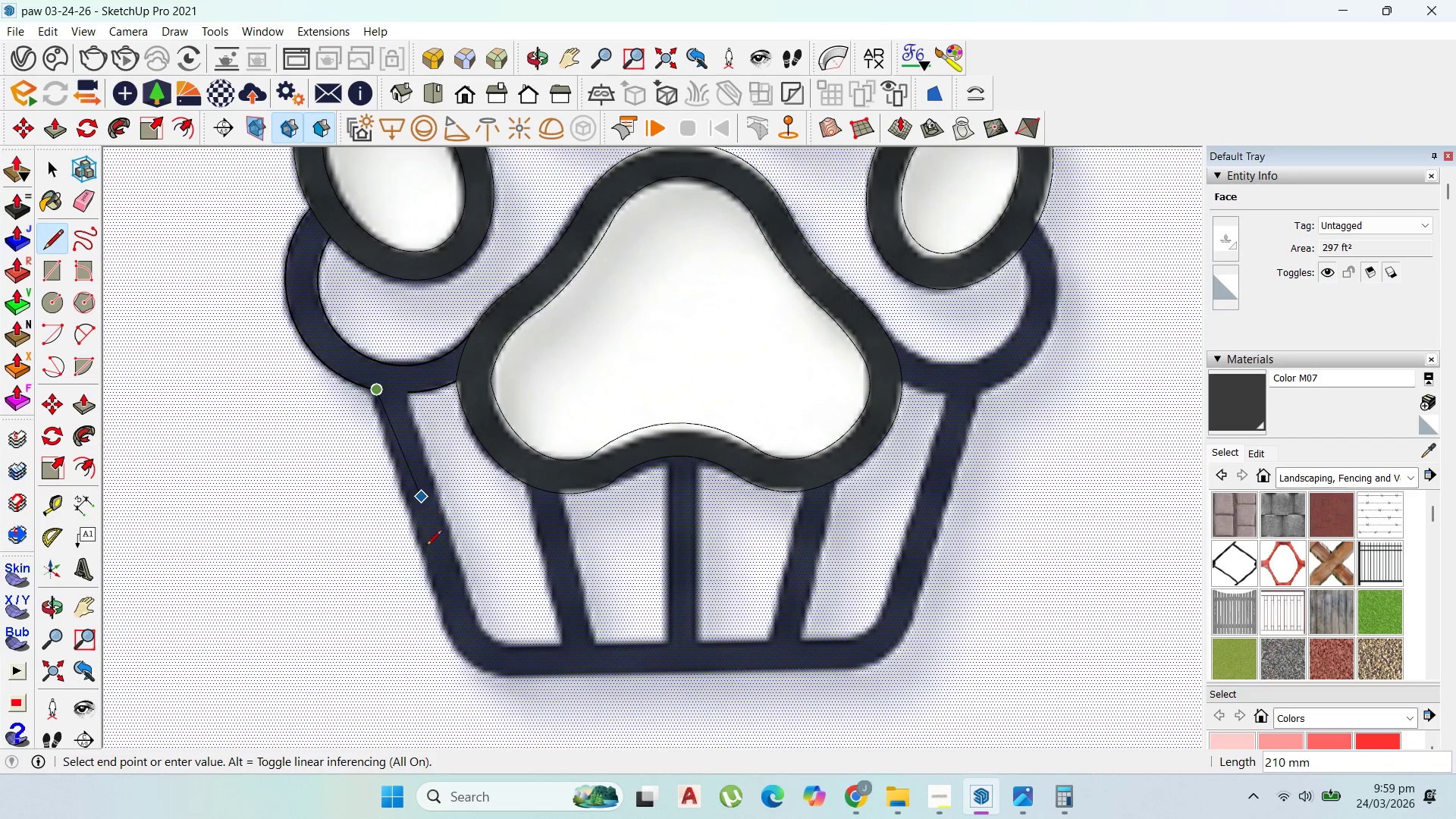 
scroll: coordinate [429, 576], scroll_direction: up, amount: 2.0
 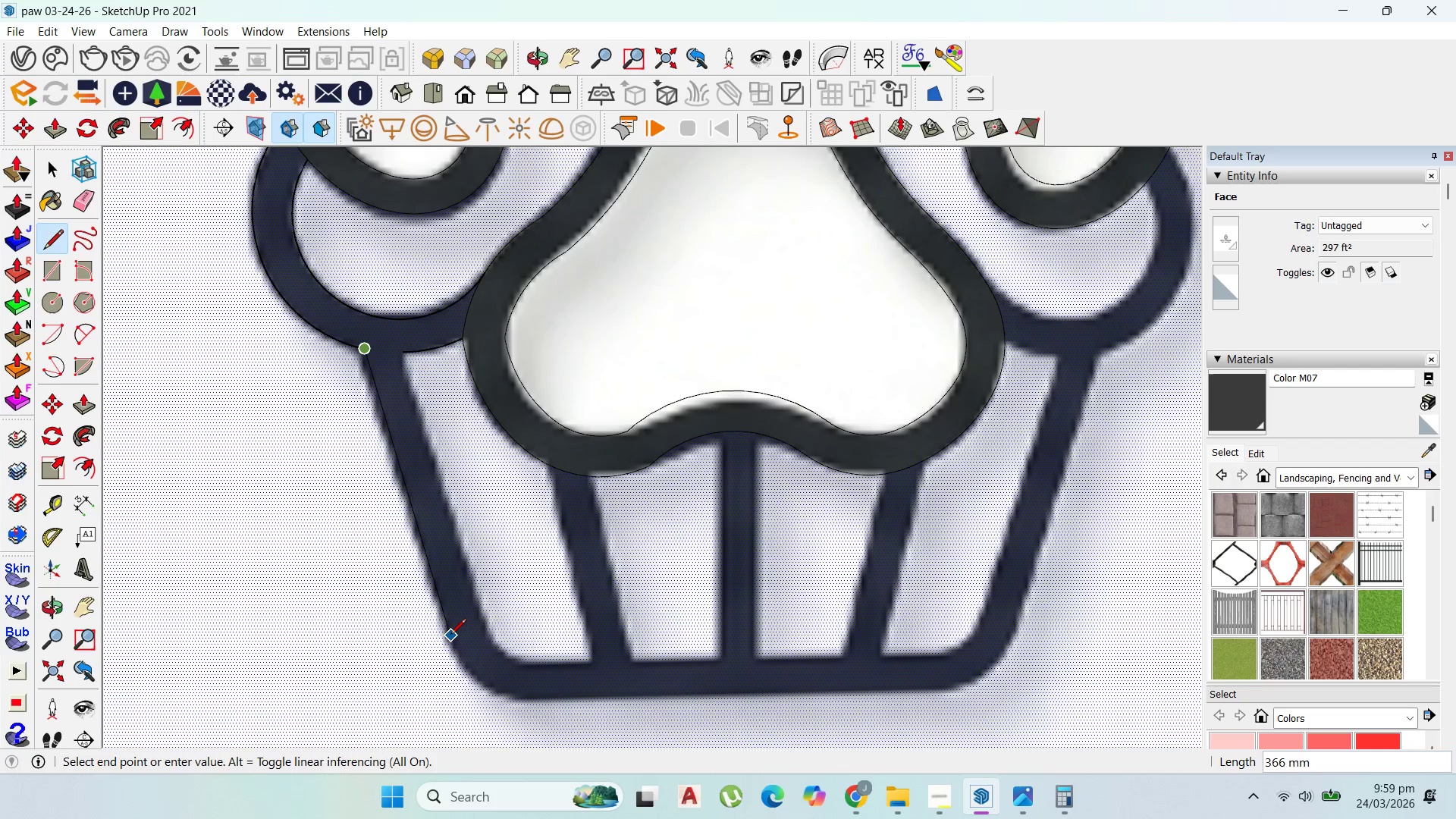 
left_click([450, 635])
 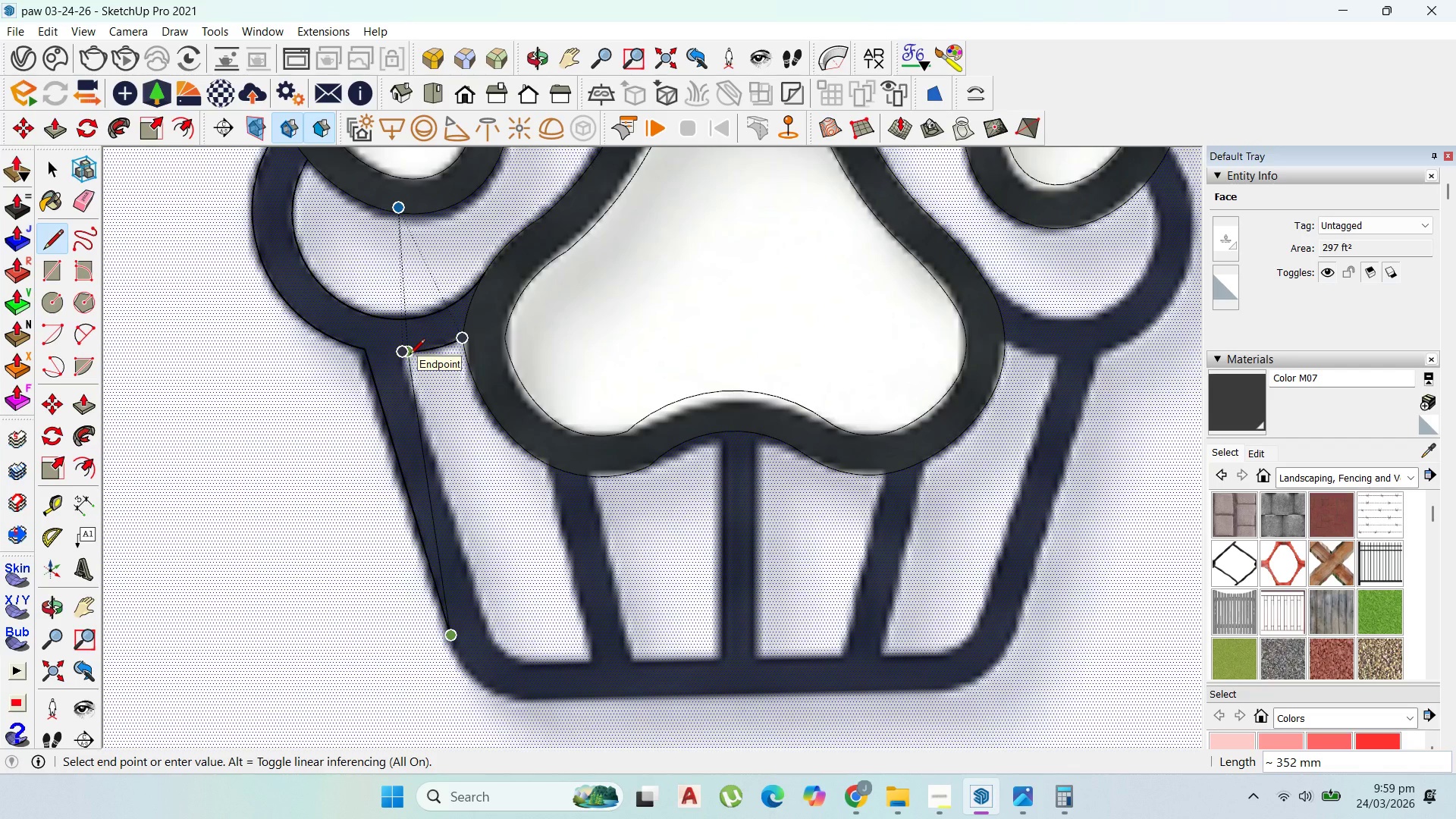 
key(Escape)
 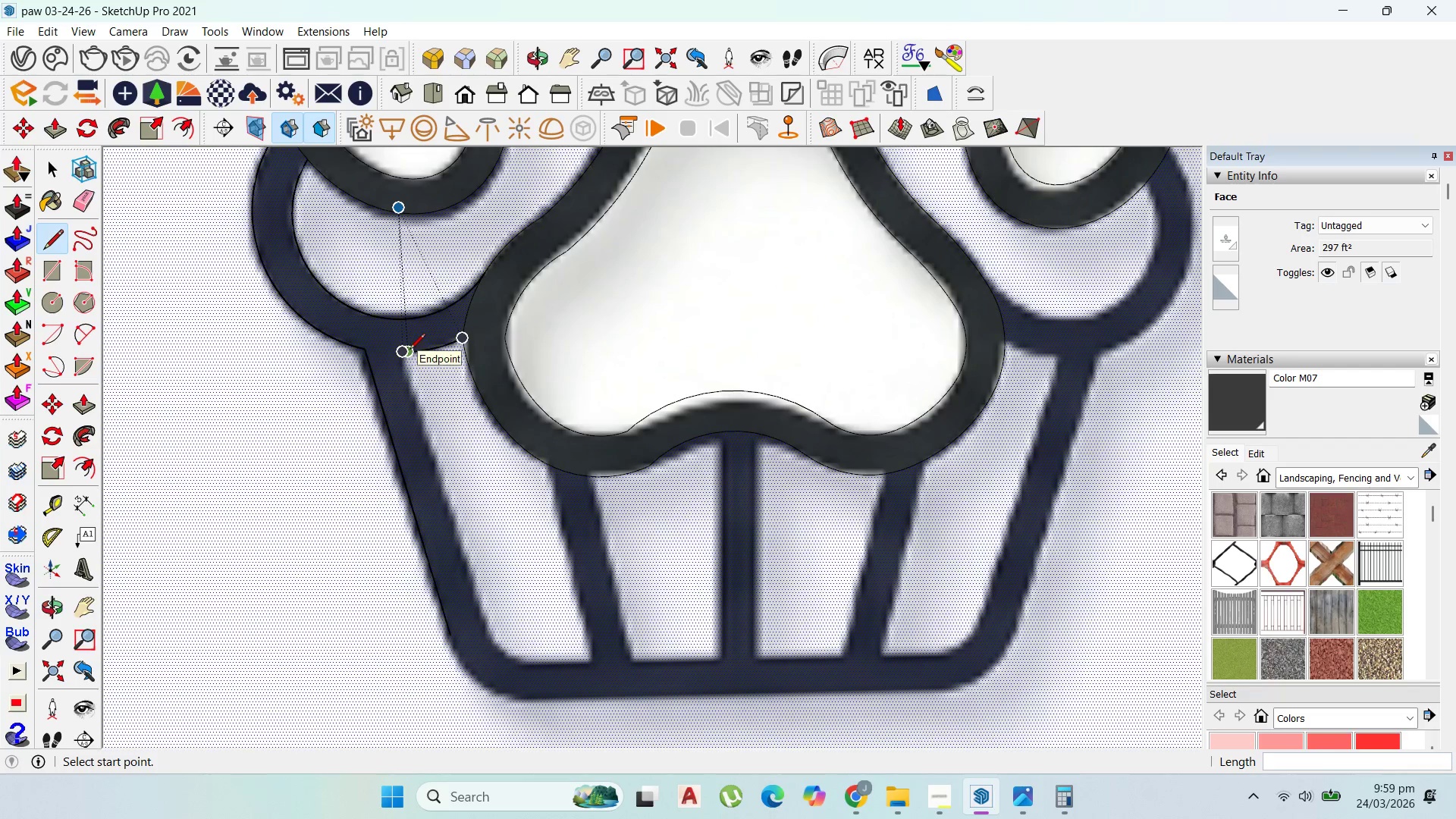 
left_click([410, 350])
 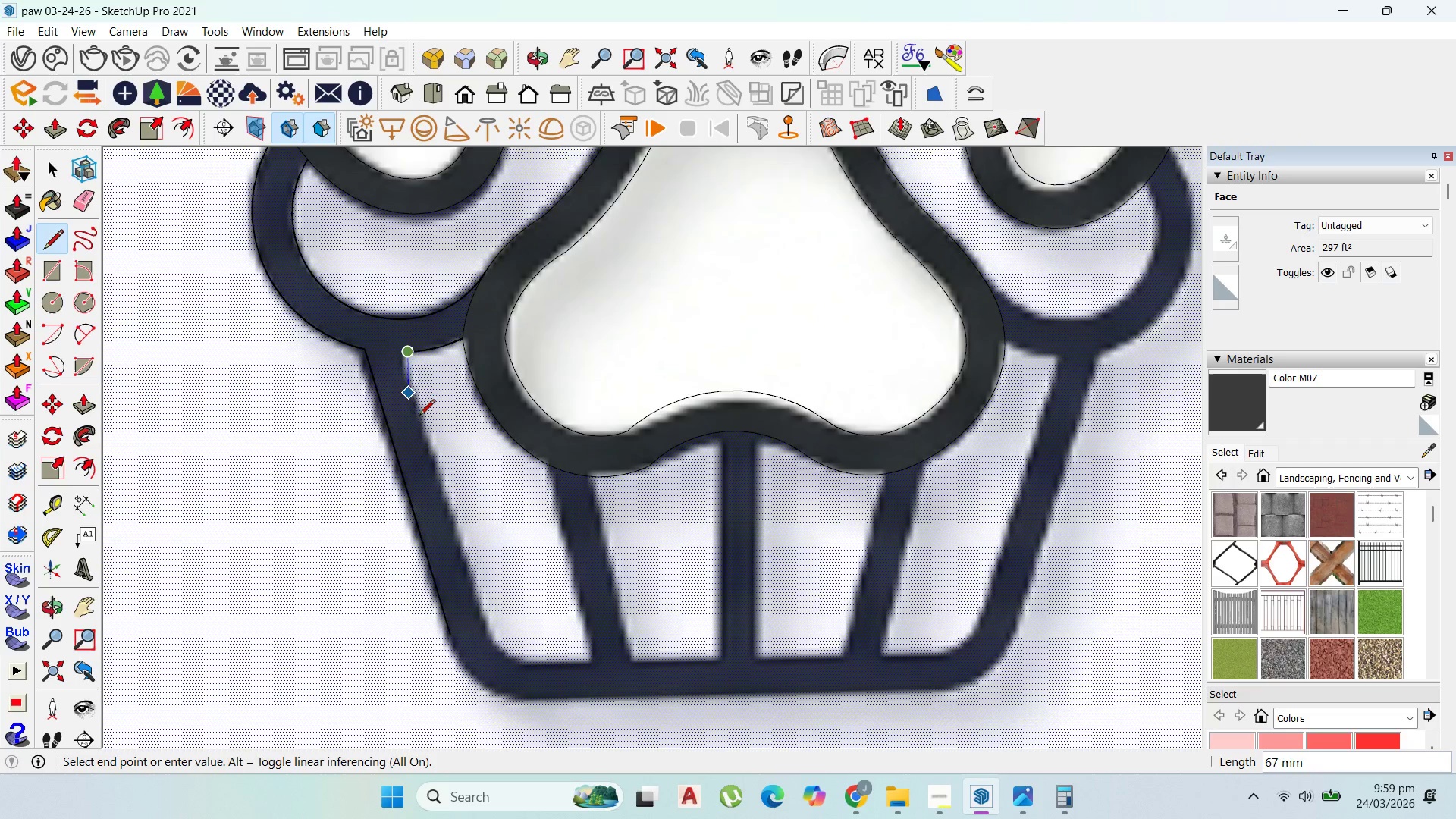 
scroll: coordinate [419, 416], scroll_direction: up, amount: 1.0
 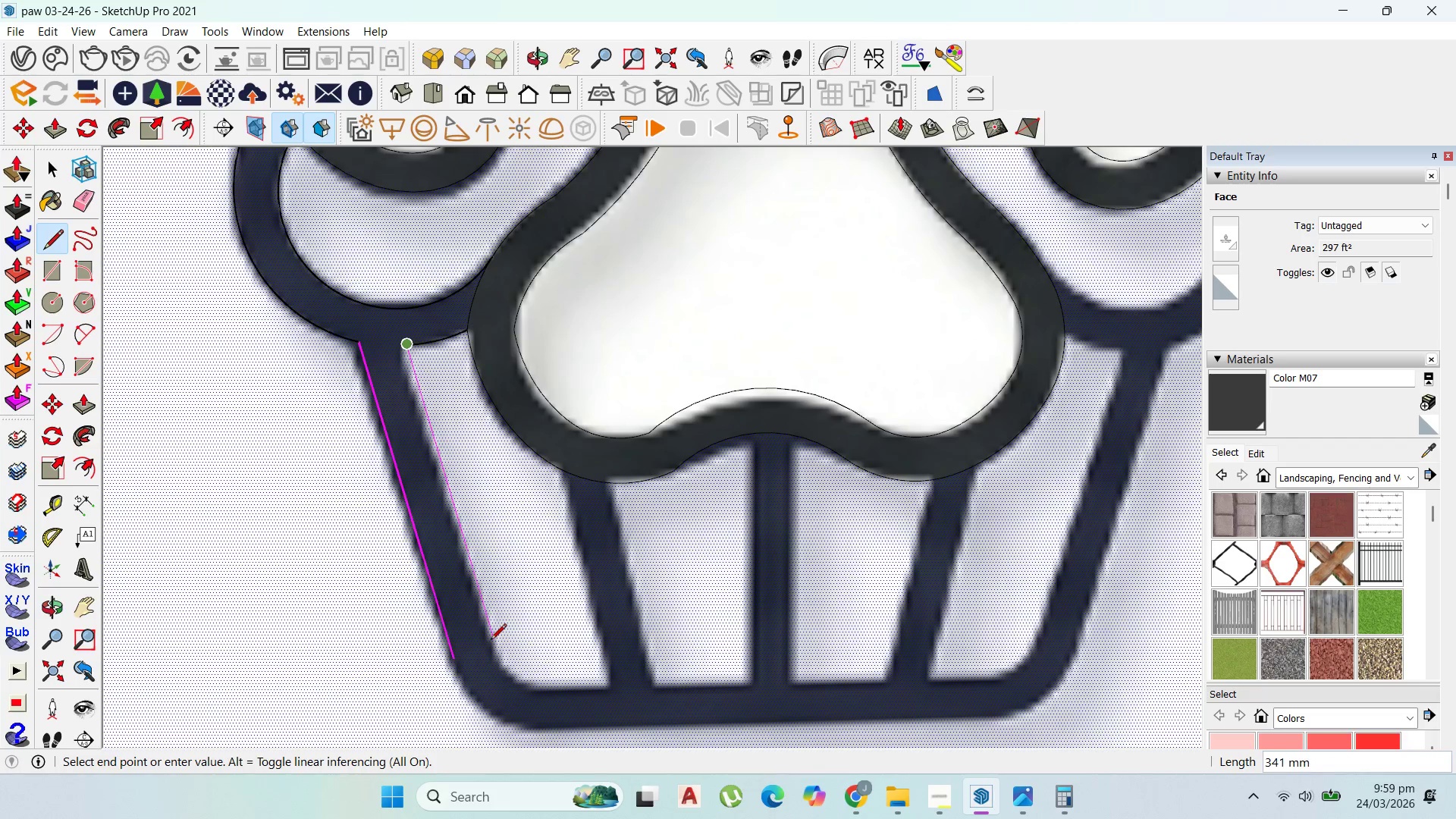 
left_click([488, 638])
 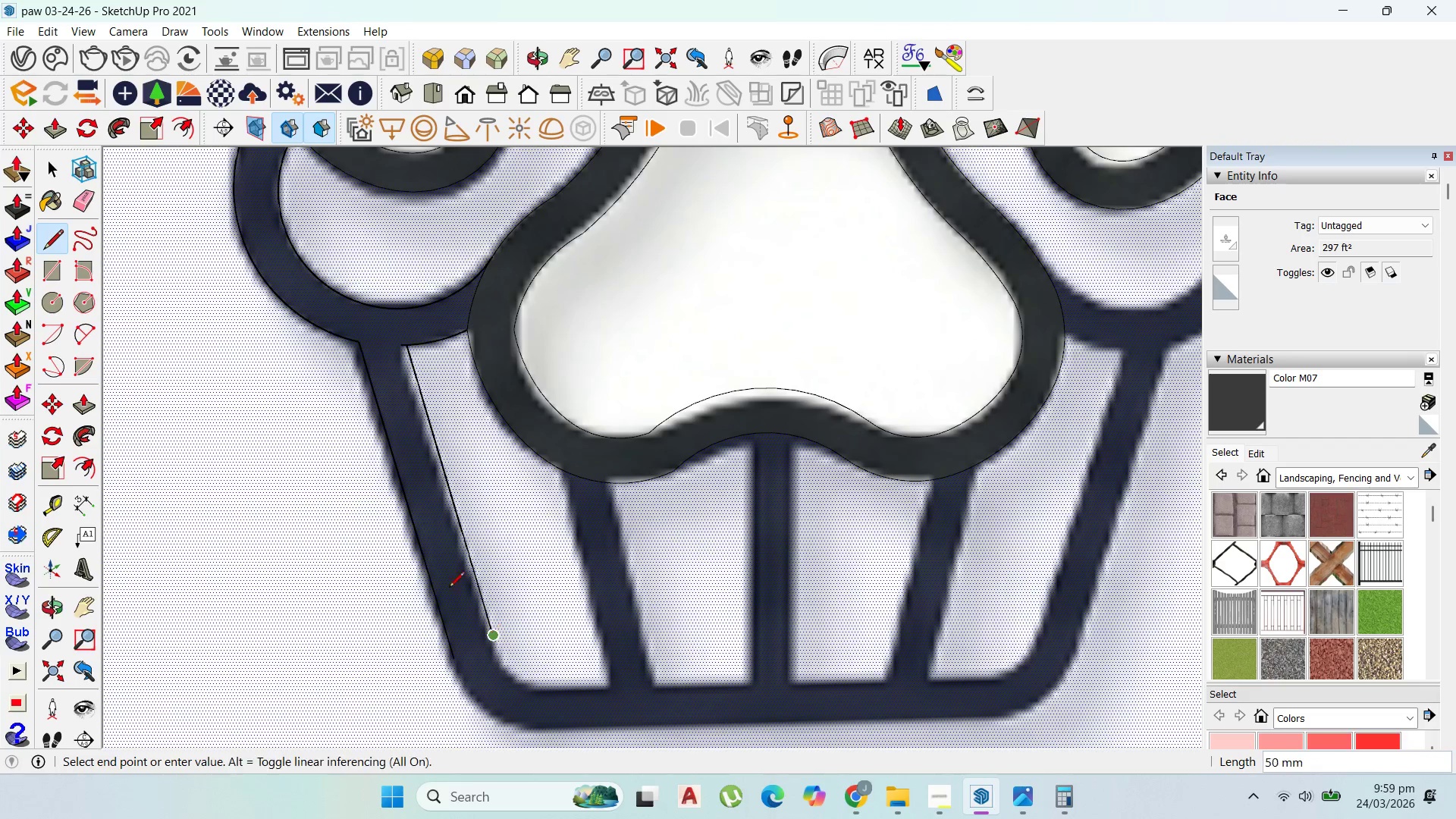 
key(Escape)
 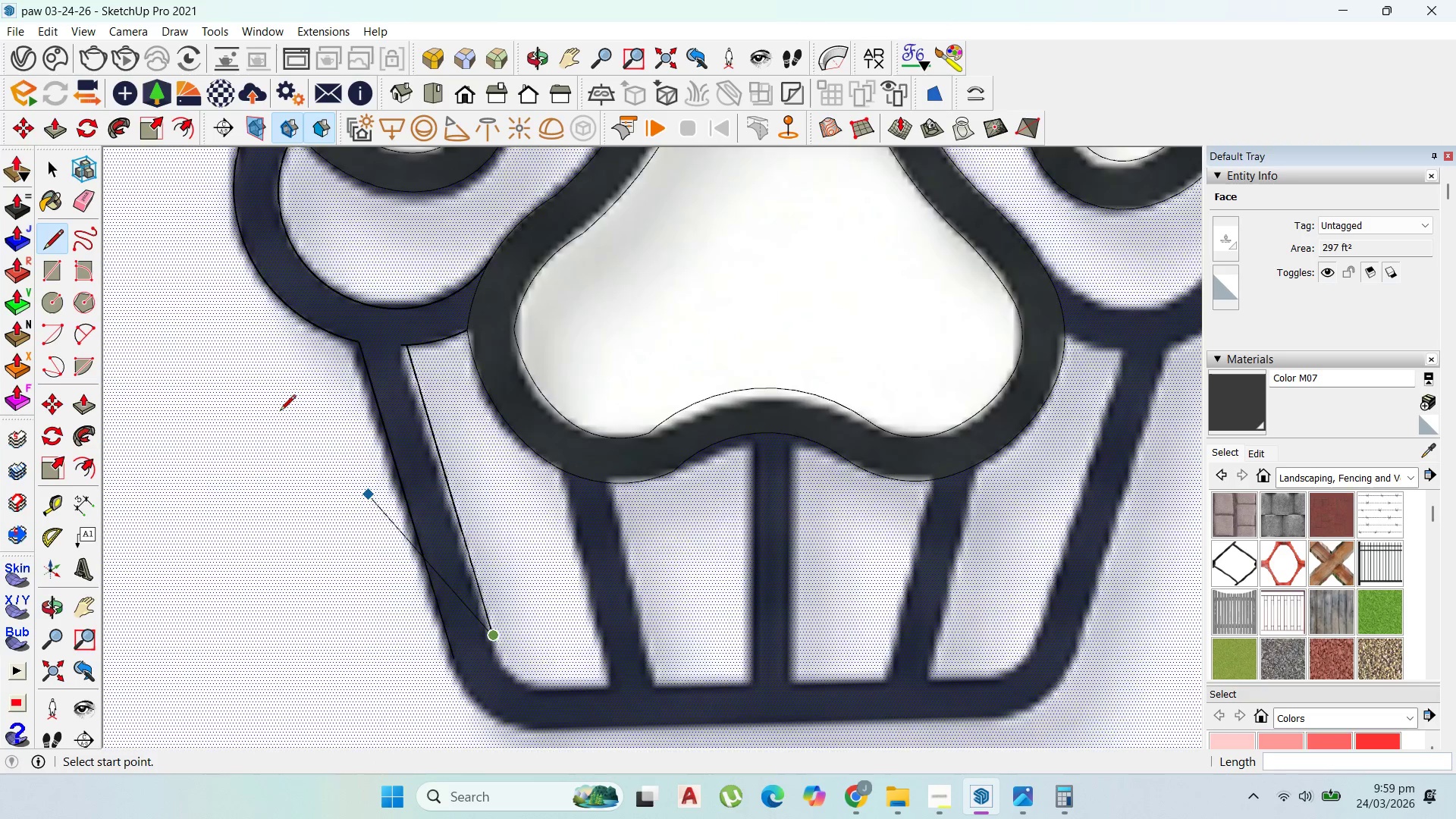 
scroll: coordinate [259, 392], scroll_direction: down, amount: 4.0
 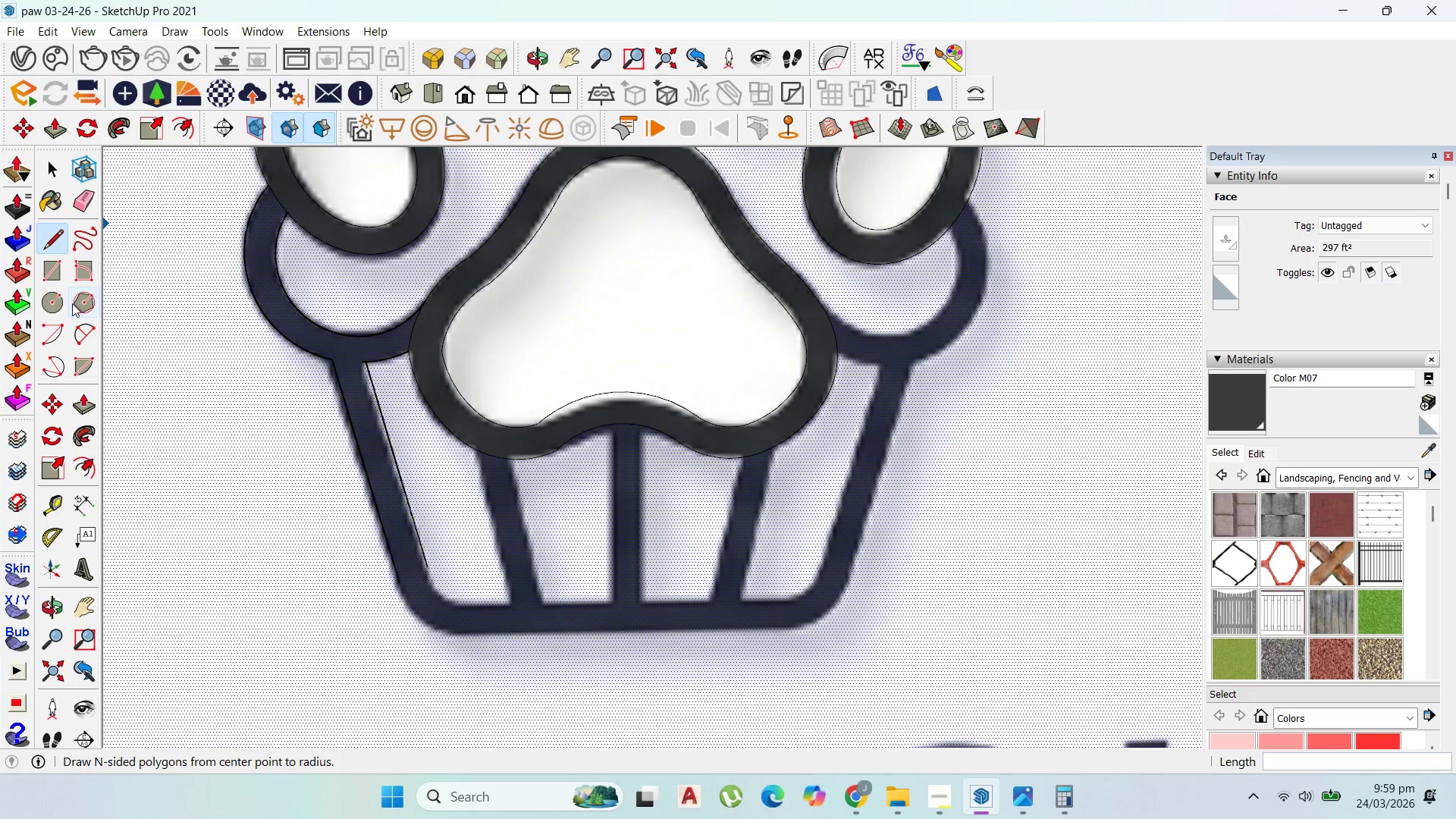 
scroll: coordinate [468, 656], scroll_direction: up, amount: 5.0
 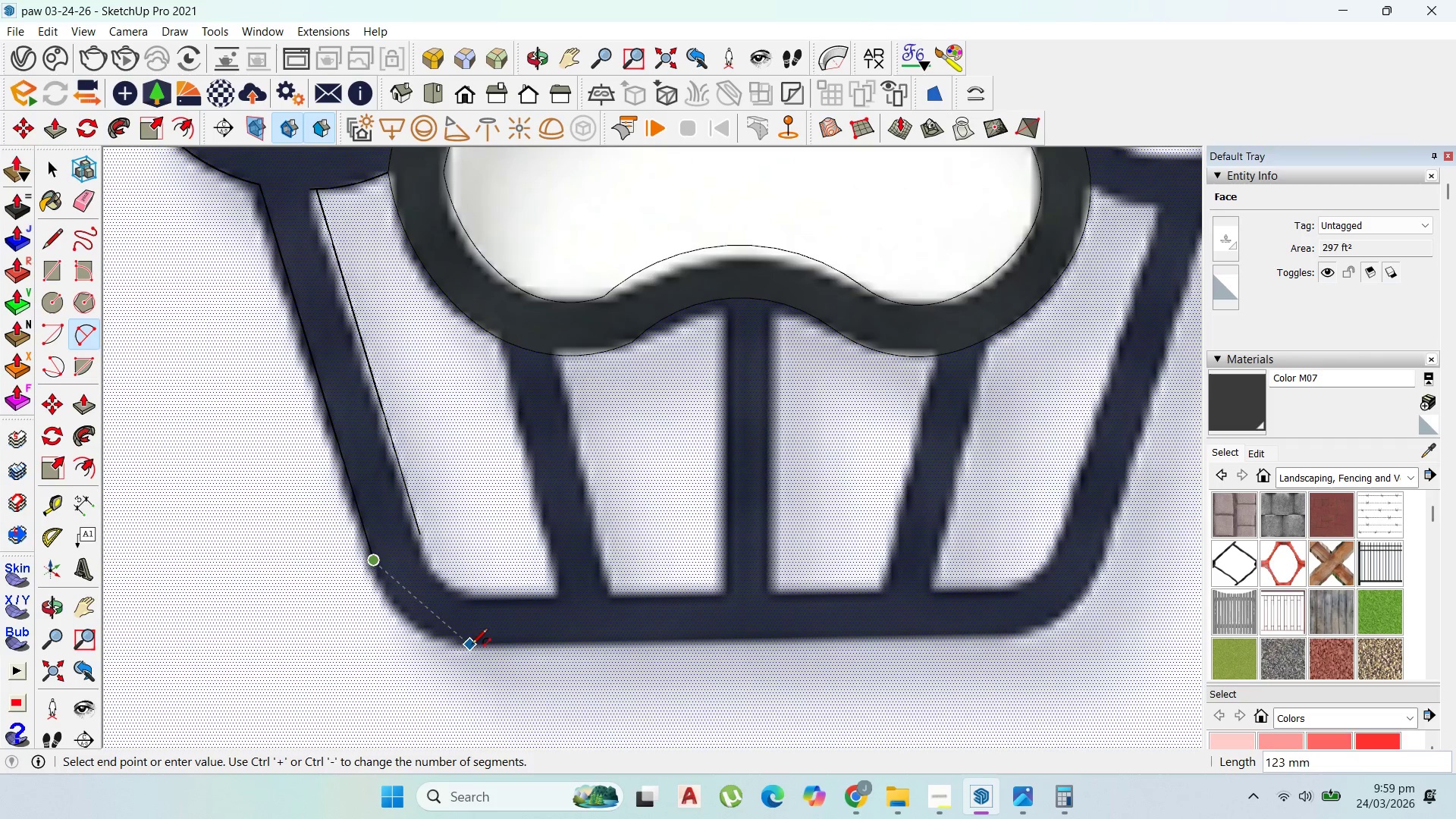 
left_click([475, 646])
 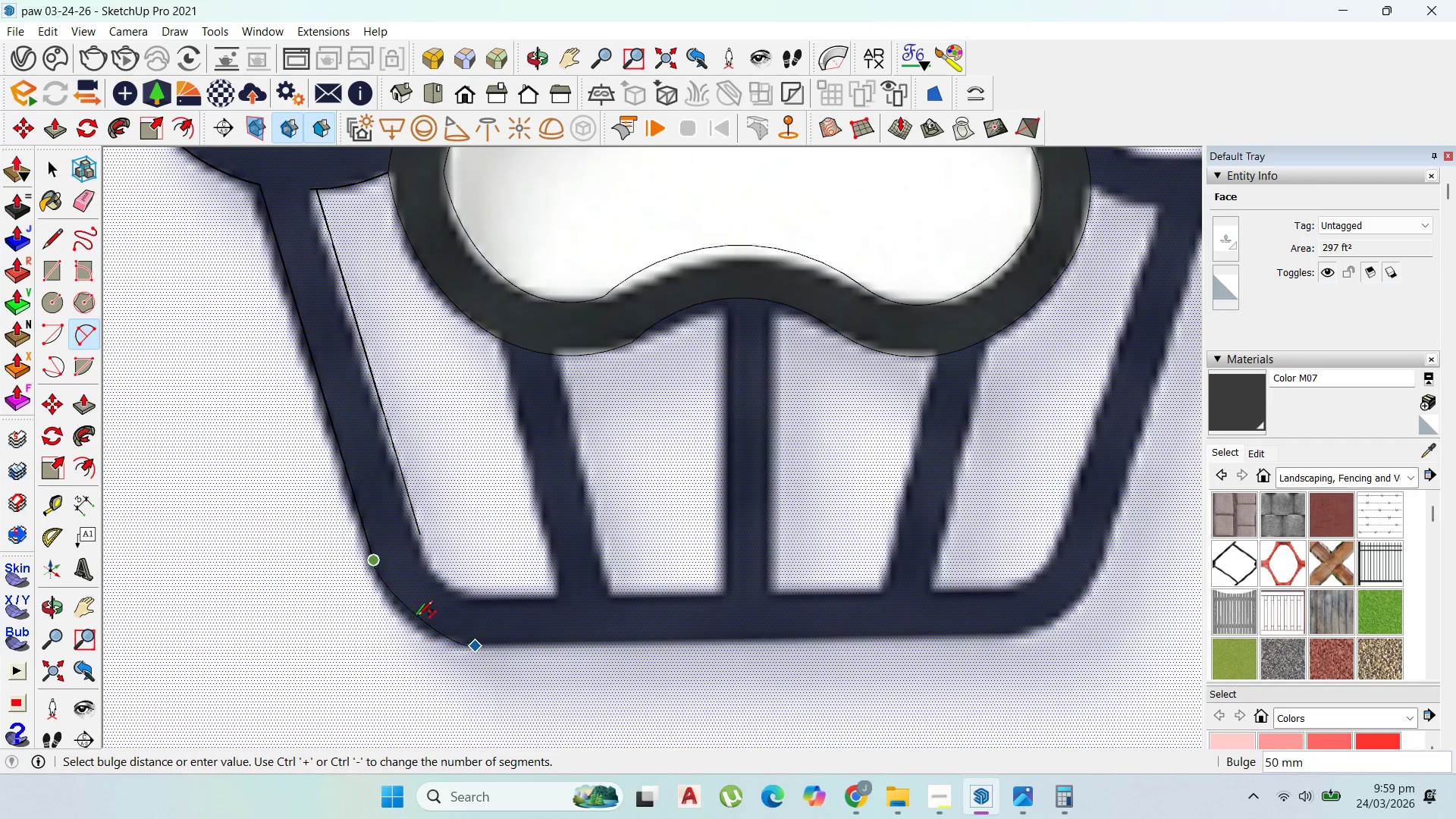 
scroll: coordinate [419, 637], scroll_direction: up, amount: 3.0
 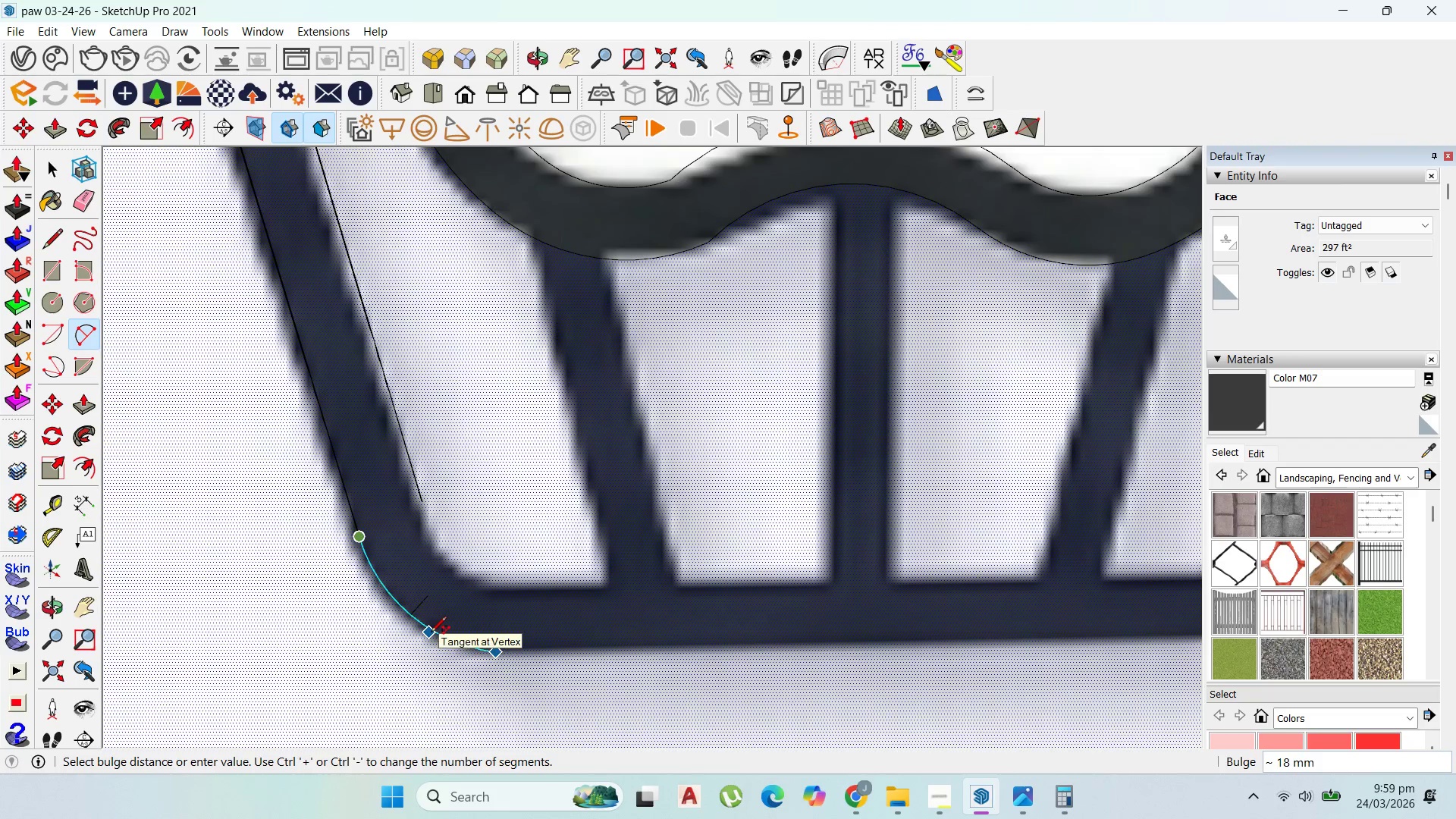 
left_click([431, 633])
 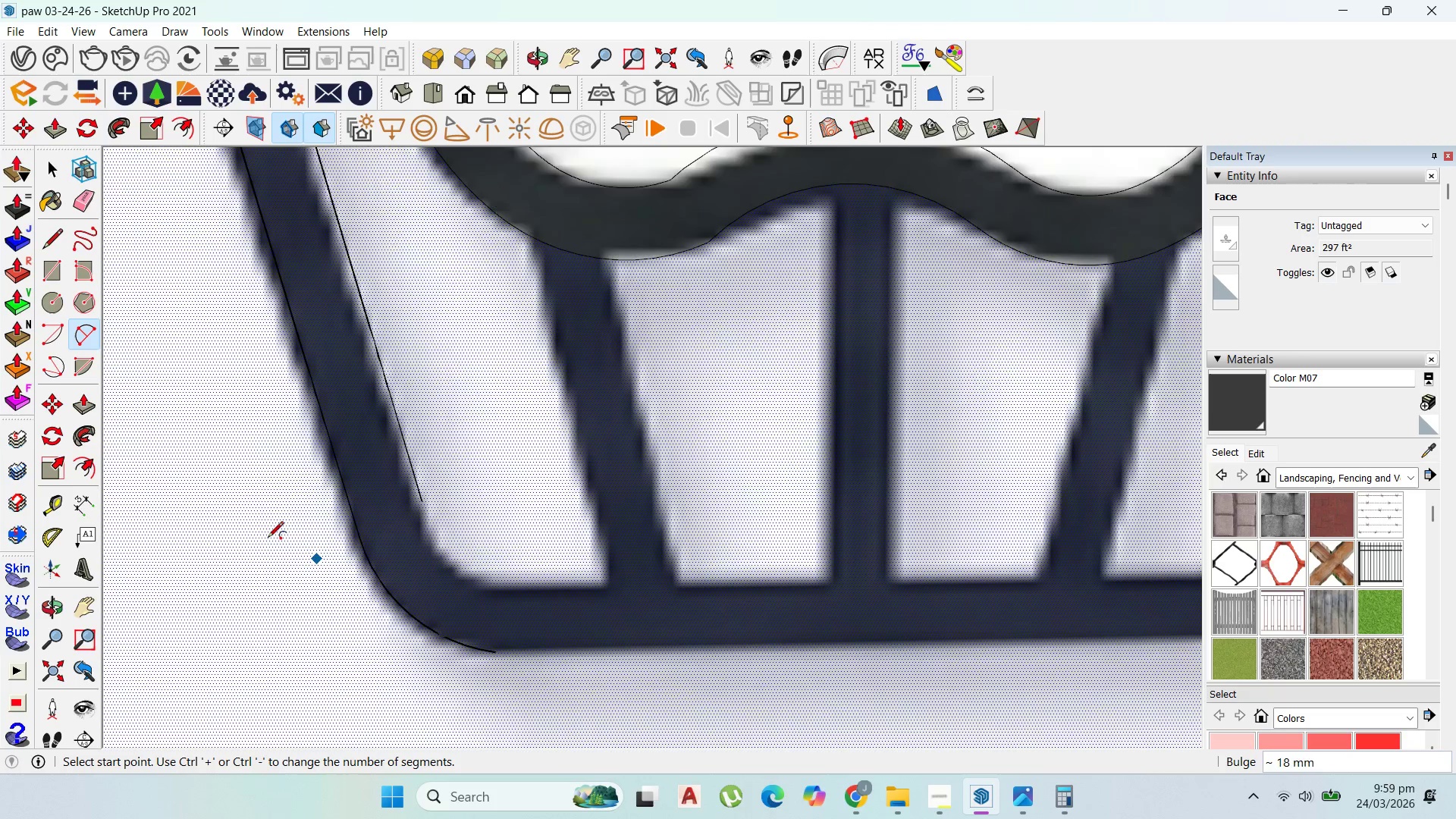 
scroll: coordinate [268, 538], scroll_direction: down, amount: 9.0
 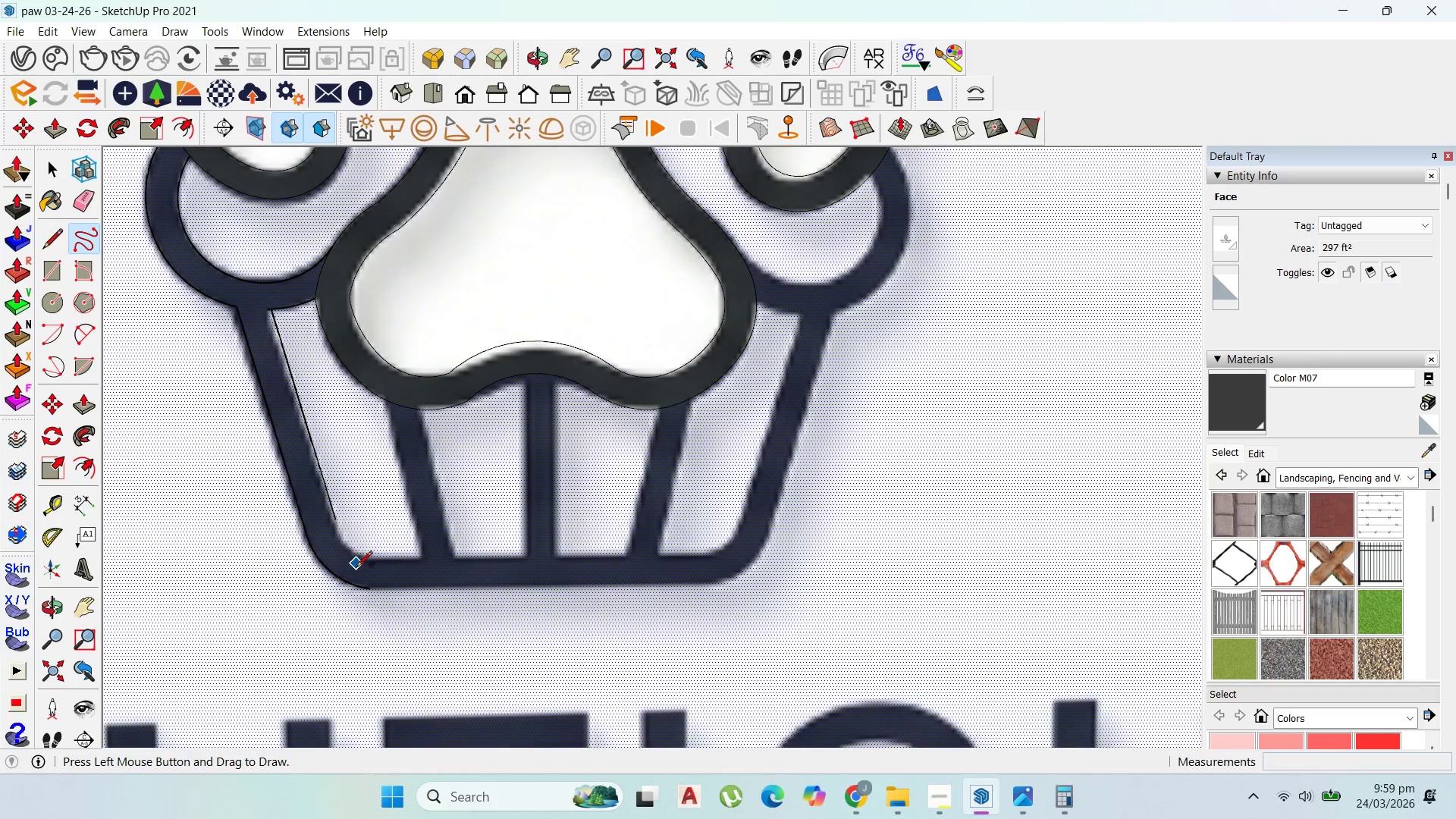 
left_click([369, 588])
 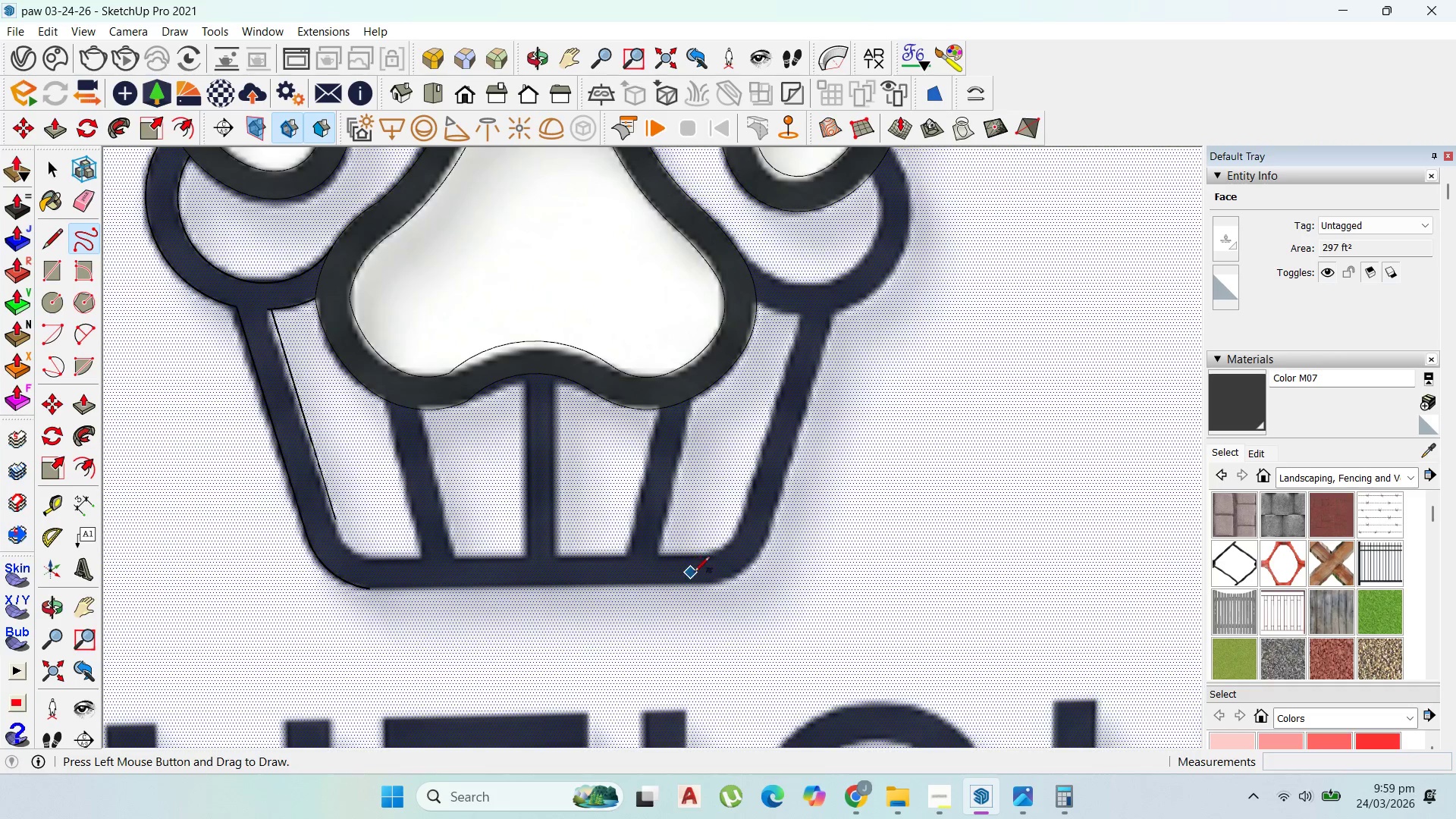 
scroll: coordinate [711, 588], scroll_direction: up, amount: 3.0
 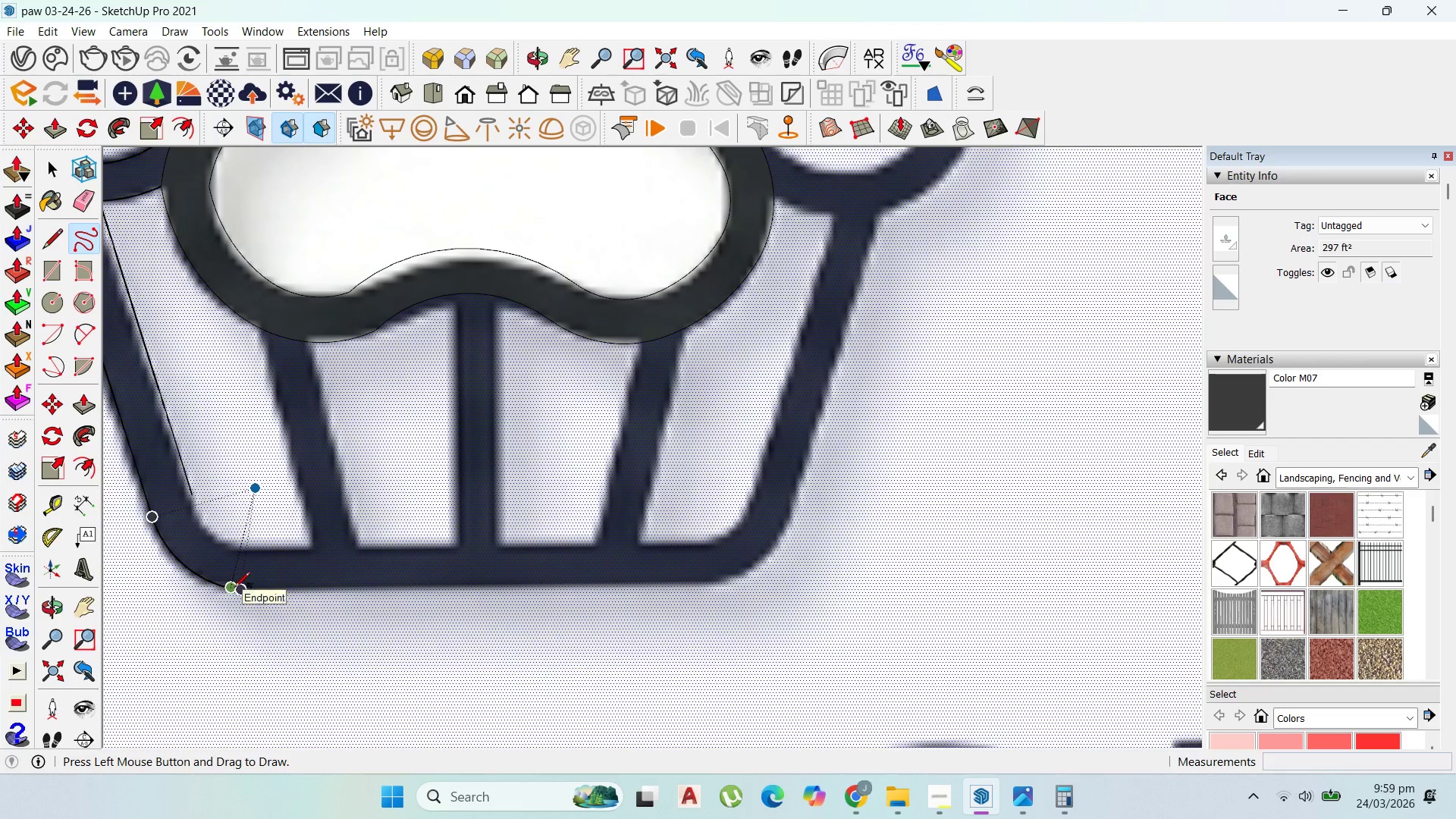 
left_click([240, 592])
 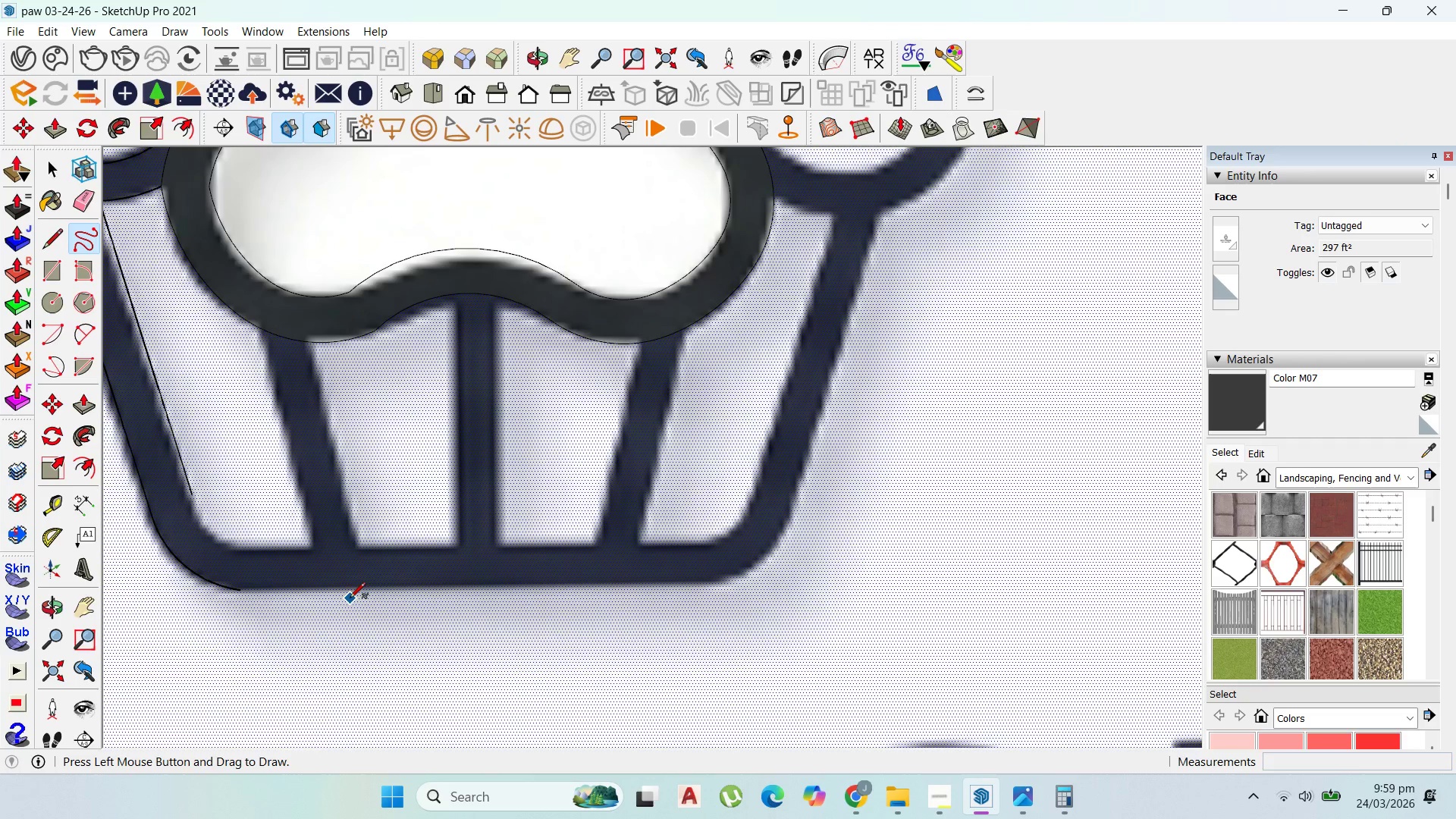 
key(Escape)
 